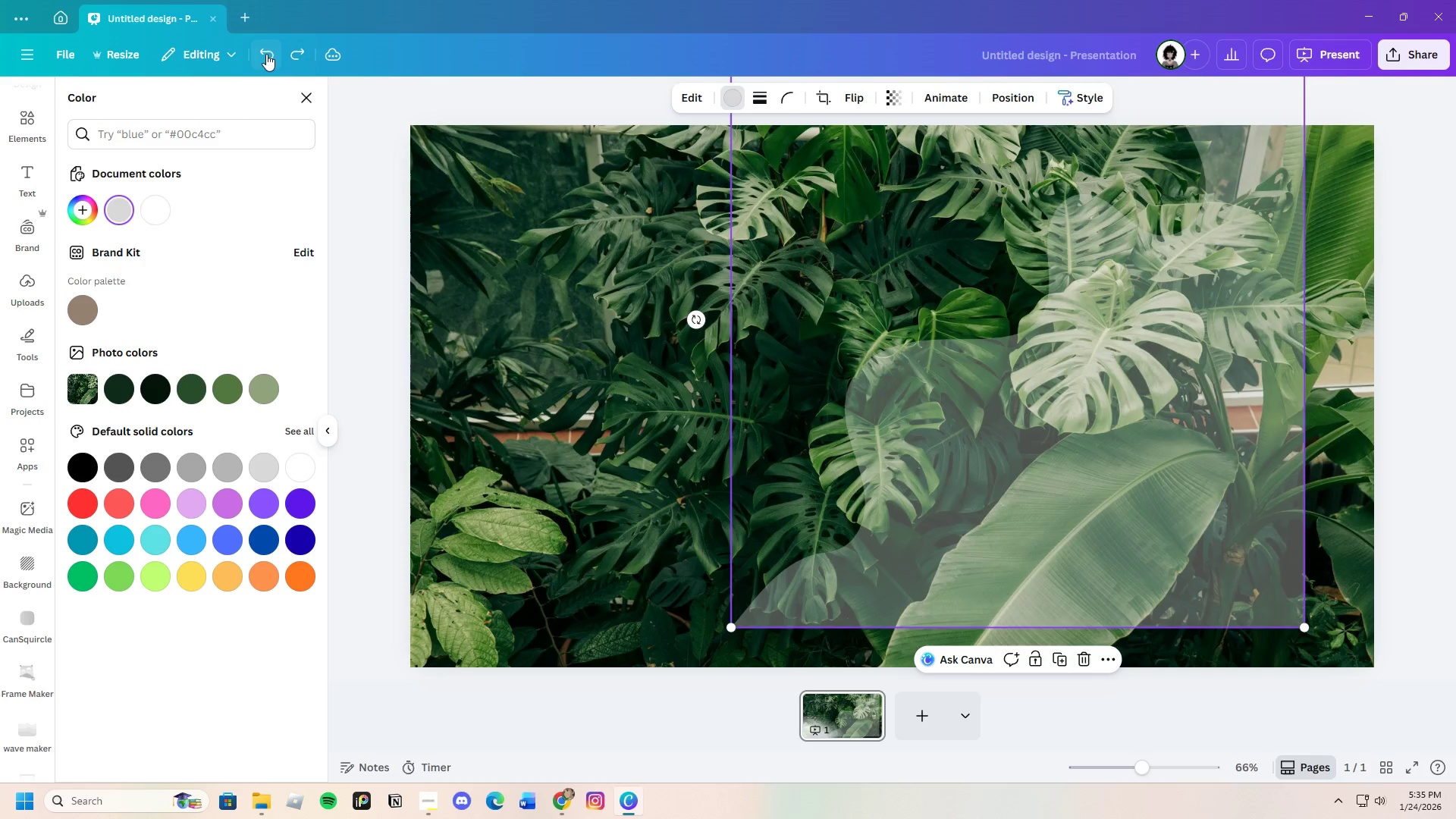 
triple_click([266, 54])
 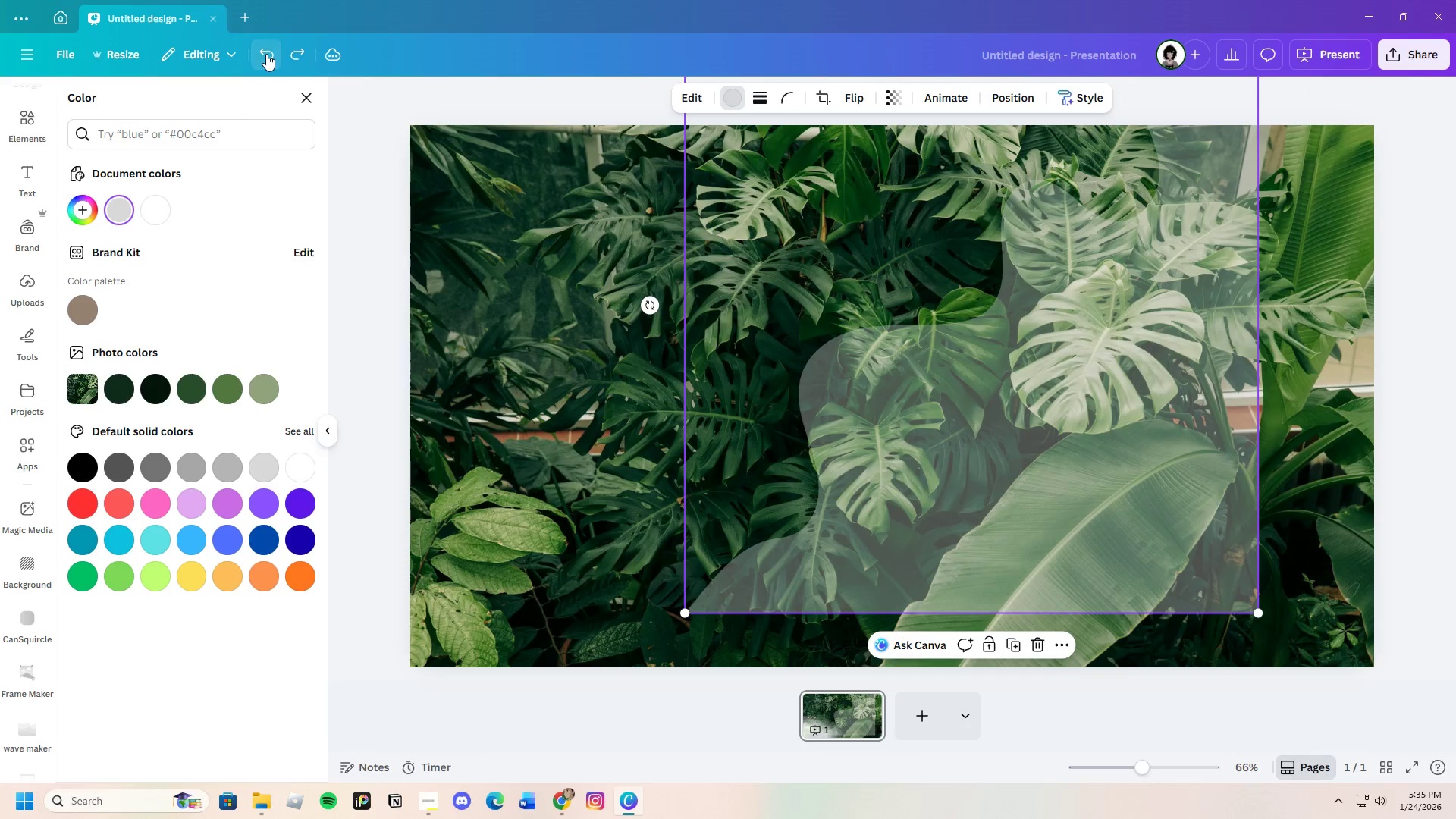 
triple_click([266, 54])
 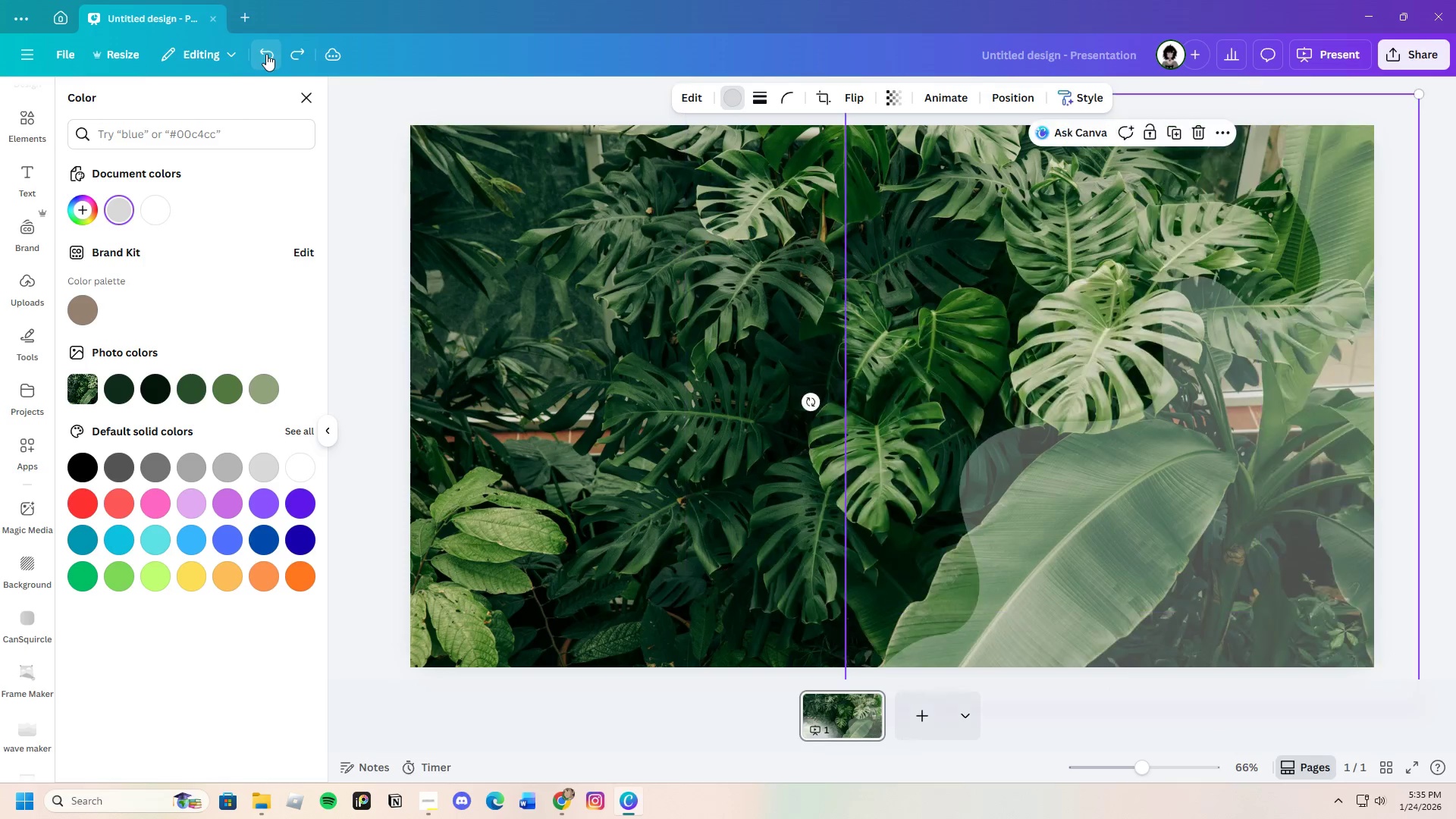 
triple_click([266, 54])
 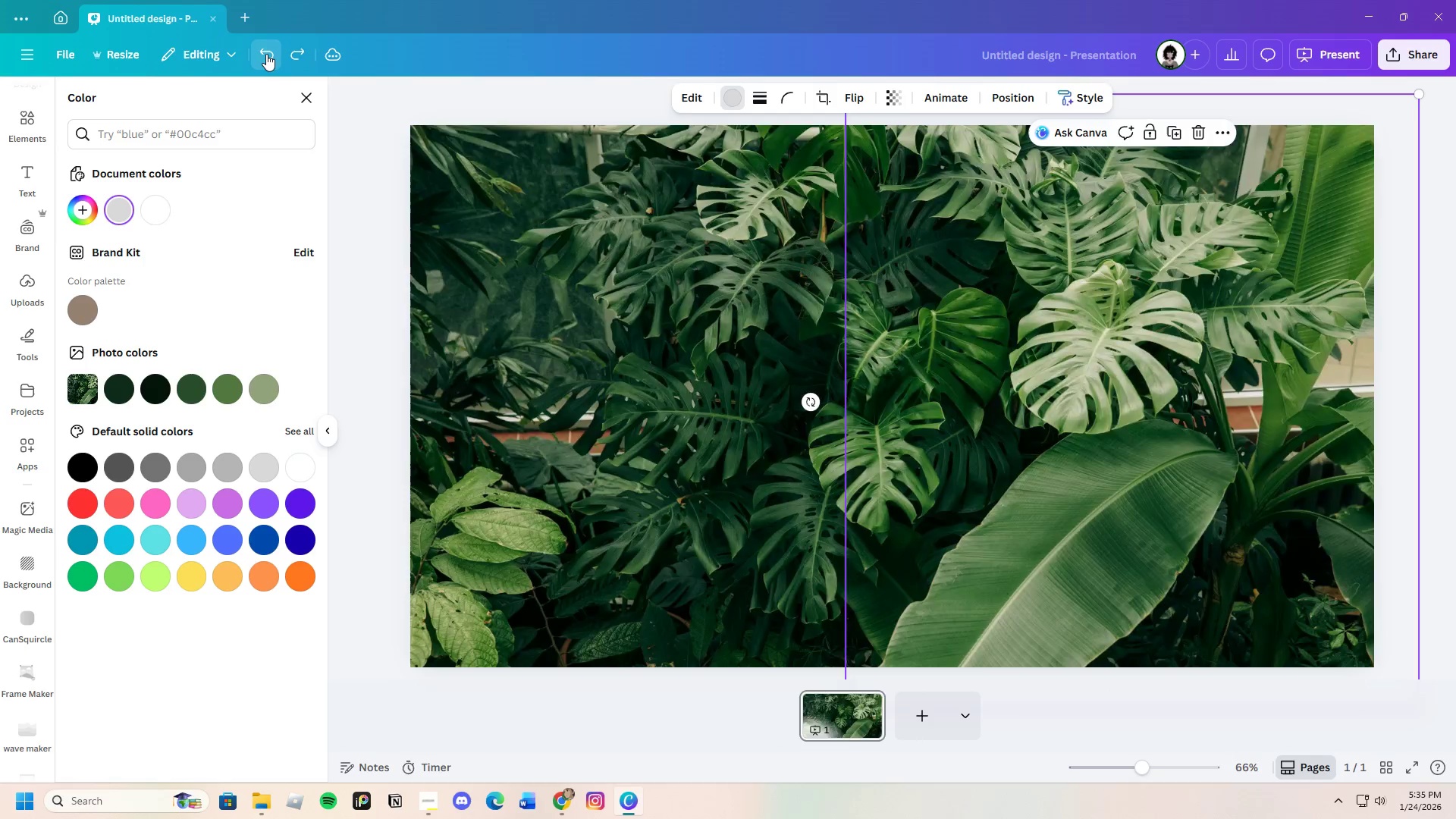 
triple_click([266, 54])
 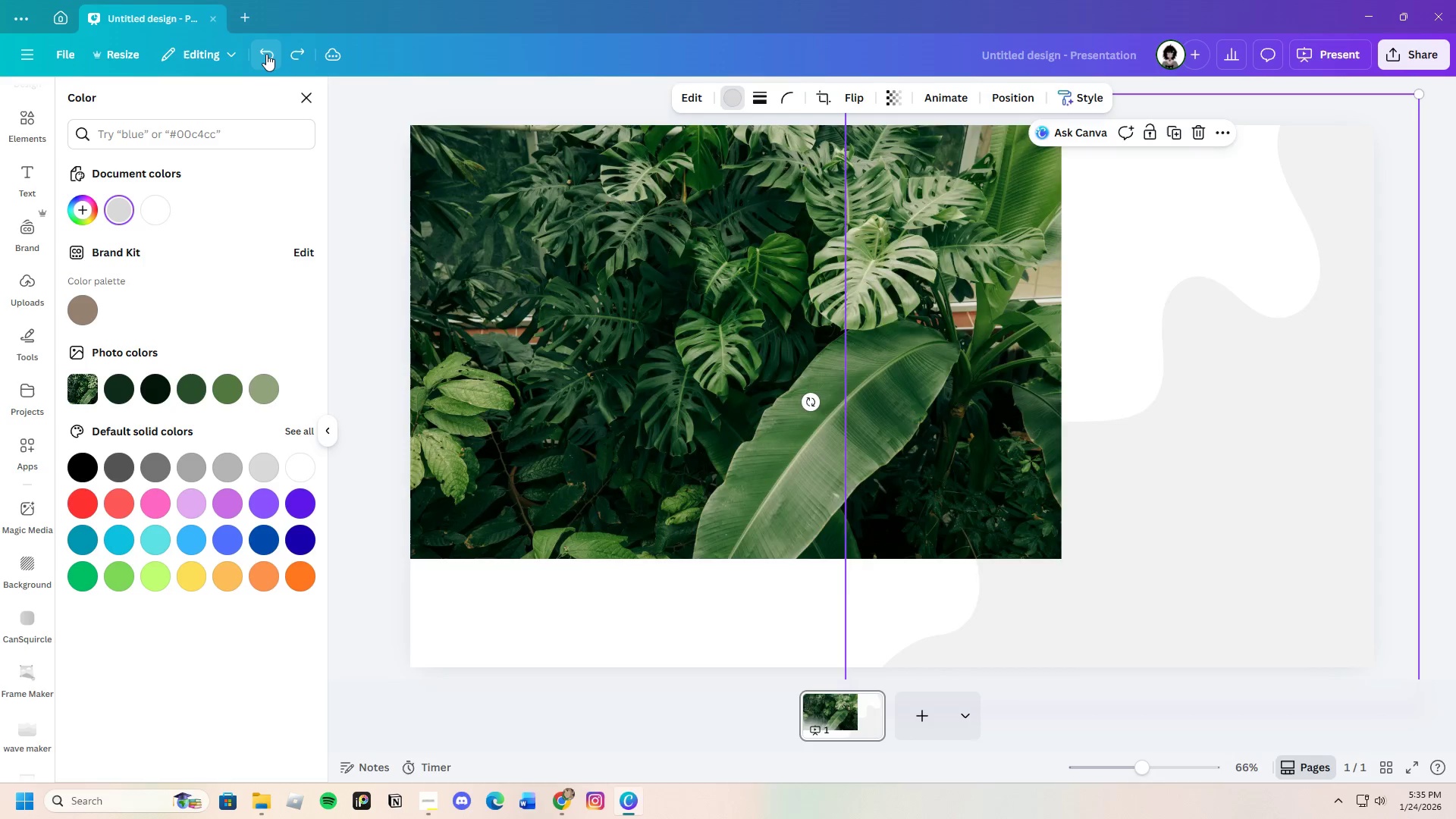 
triple_click([266, 54])
 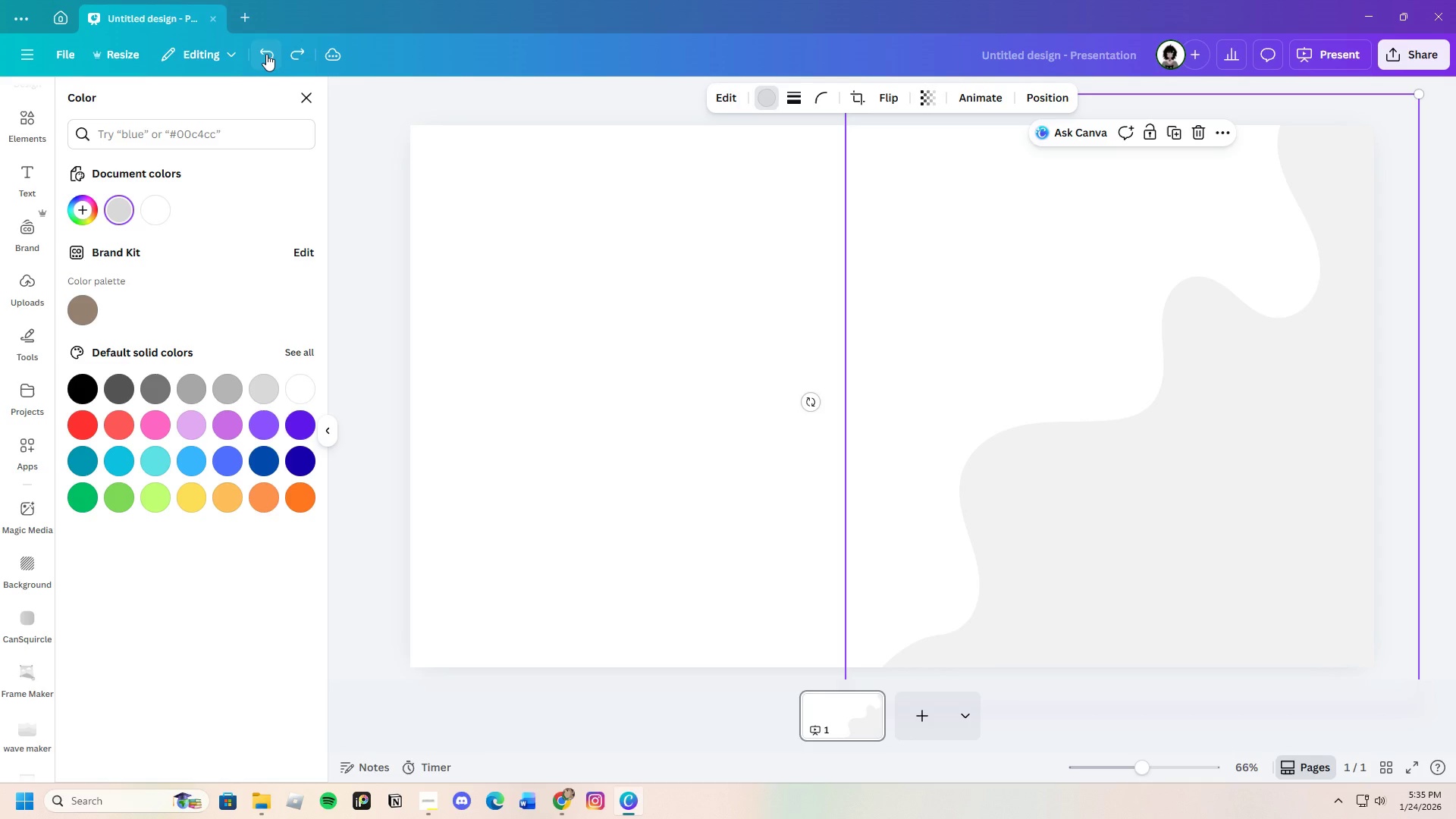 
double_click([266, 54])
 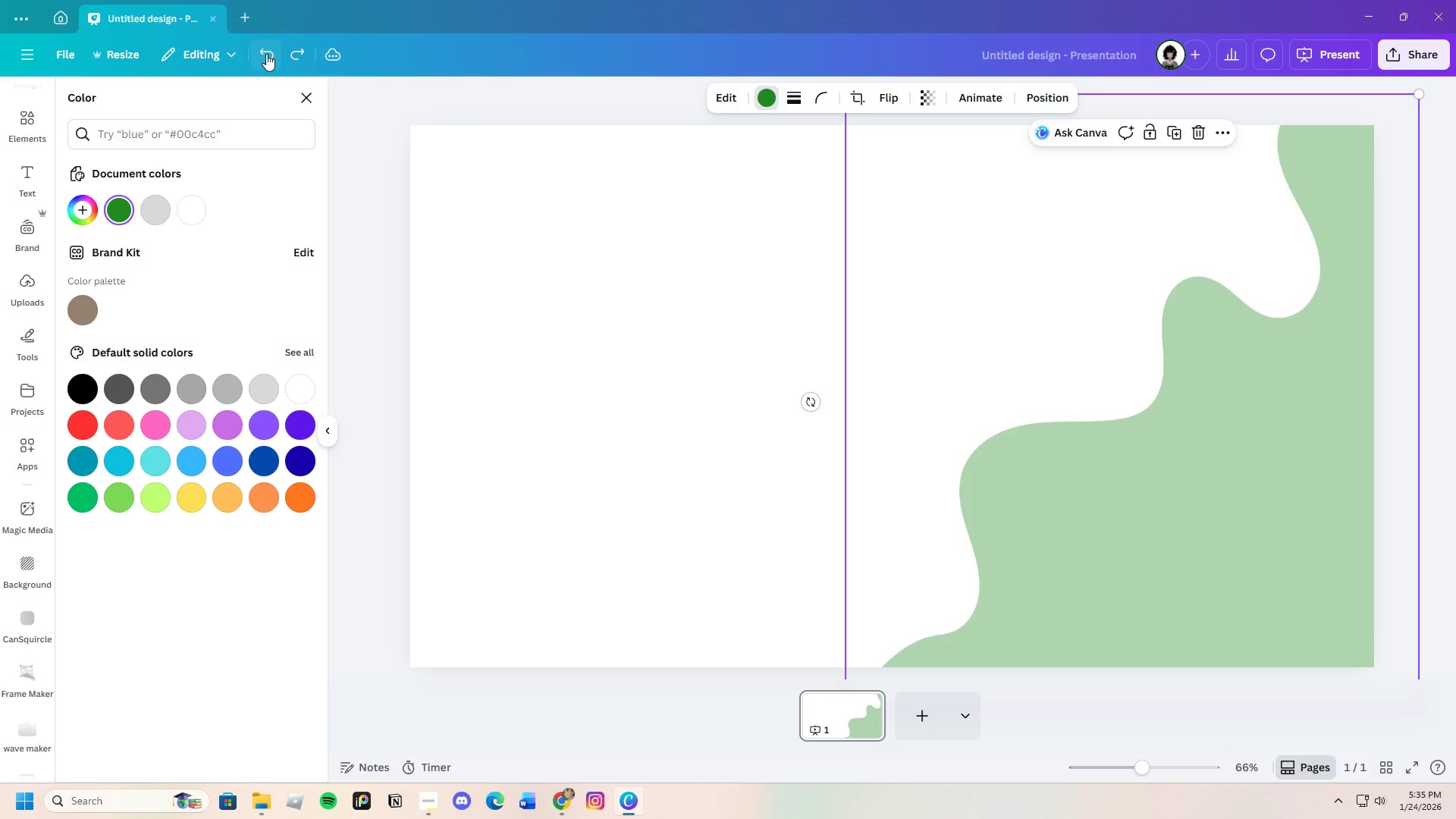 
triple_click([266, 54])
 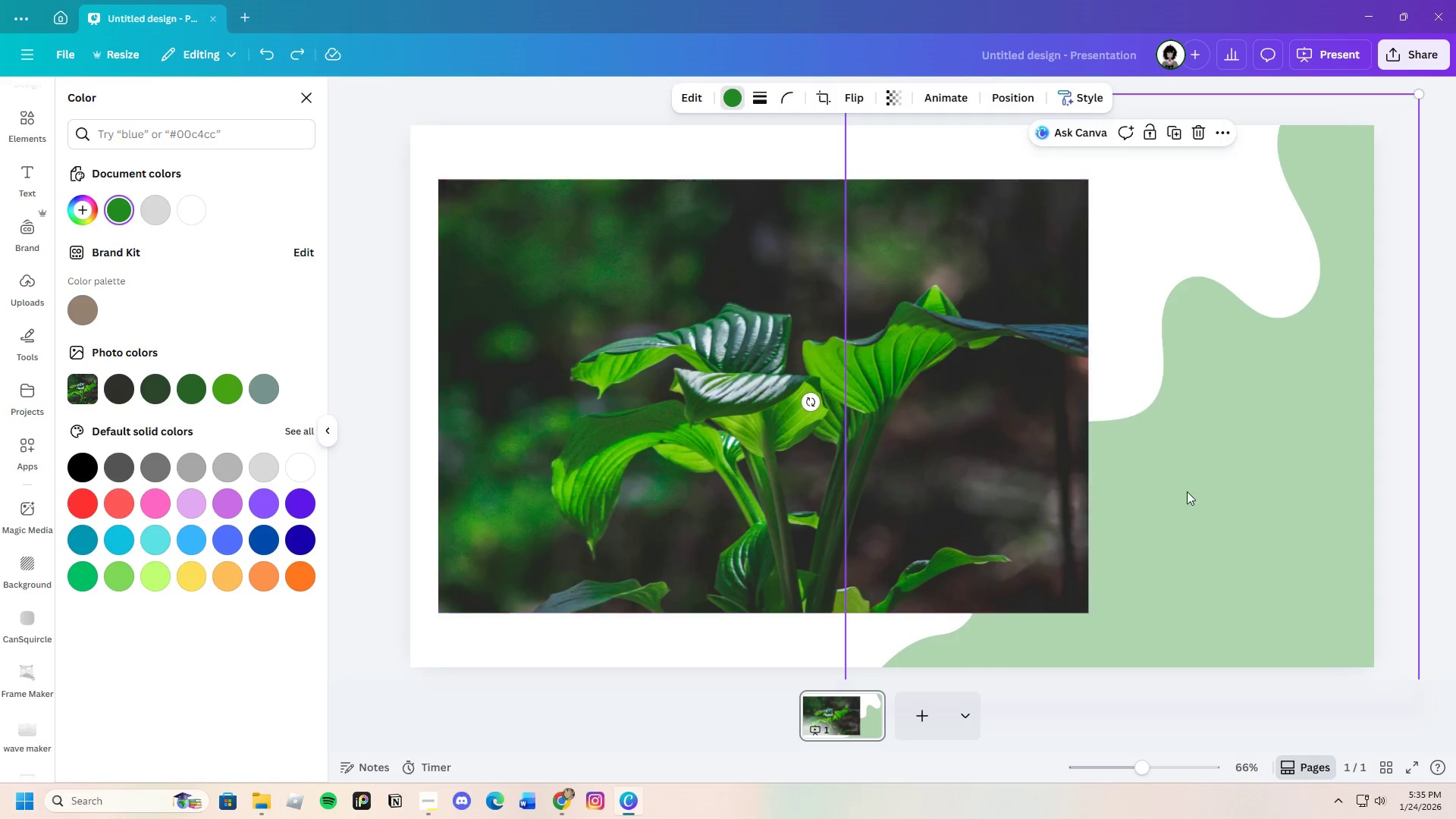 
left_click([1208, 476])
 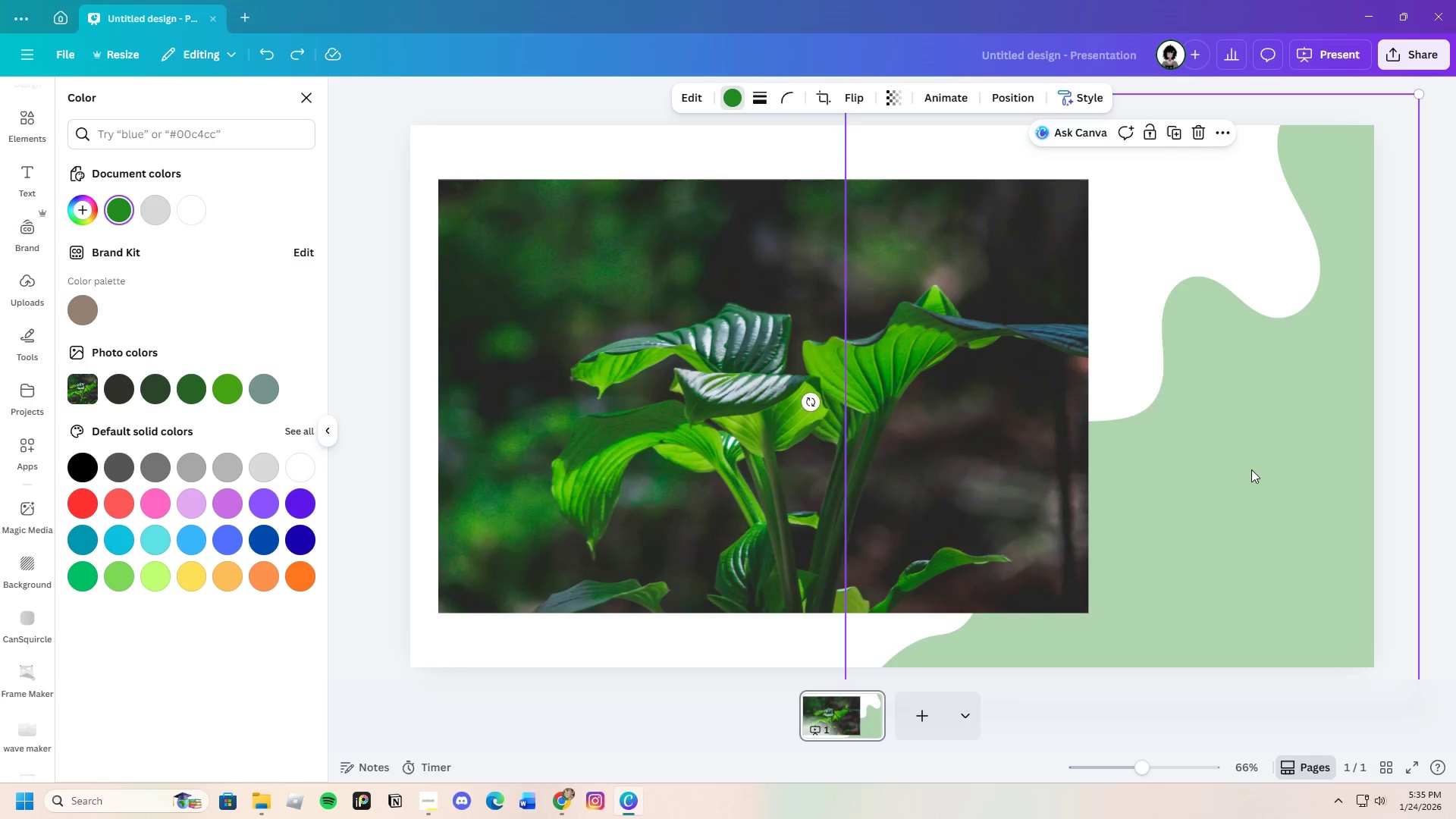 
left_click_drag(start_coordinate=[1251, 469], to_coordinate=[1193, 407])
 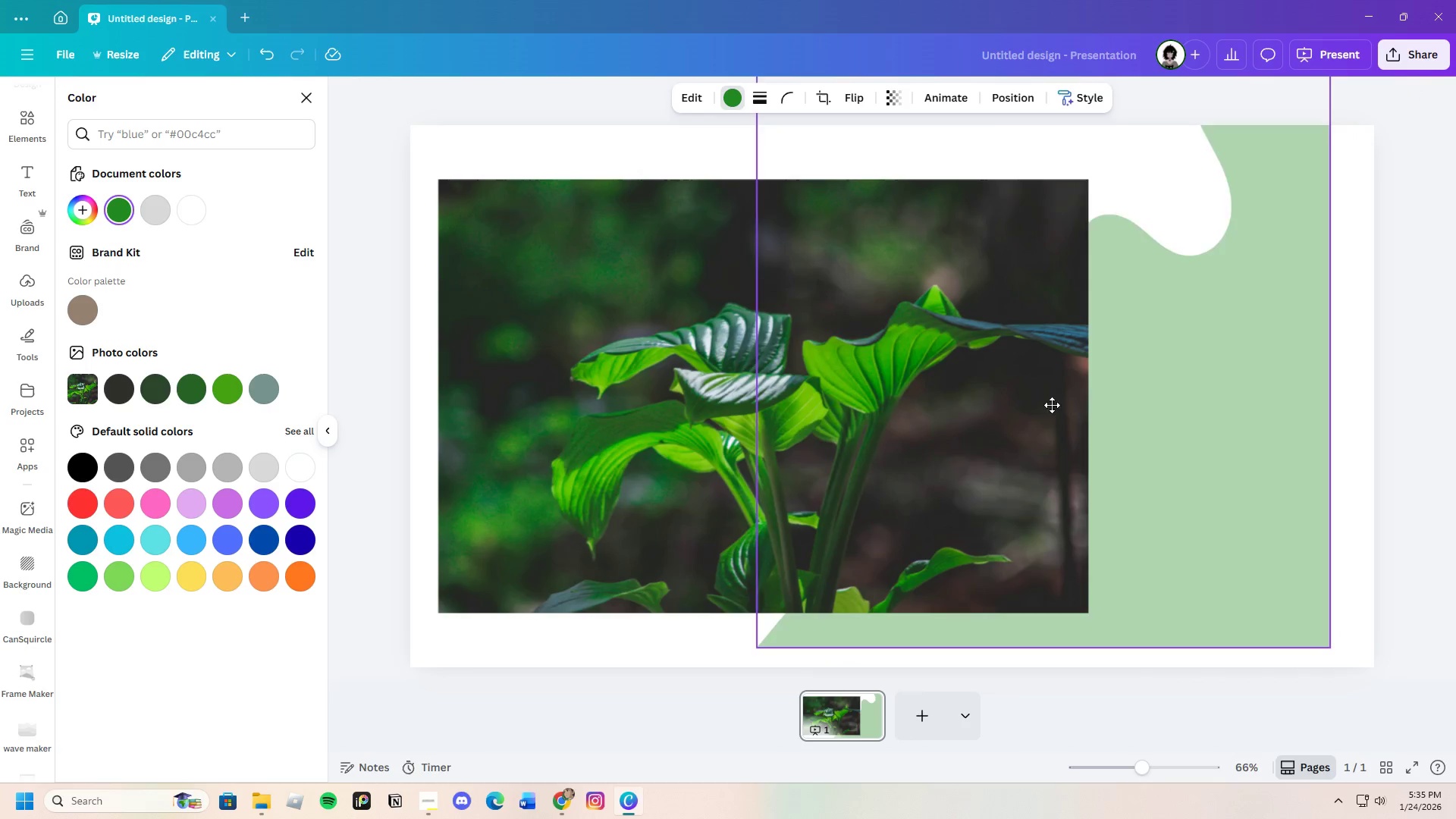 
left_click_drag(start_coordinate=[1206, 405], to_coordinate=[1082, 390])
 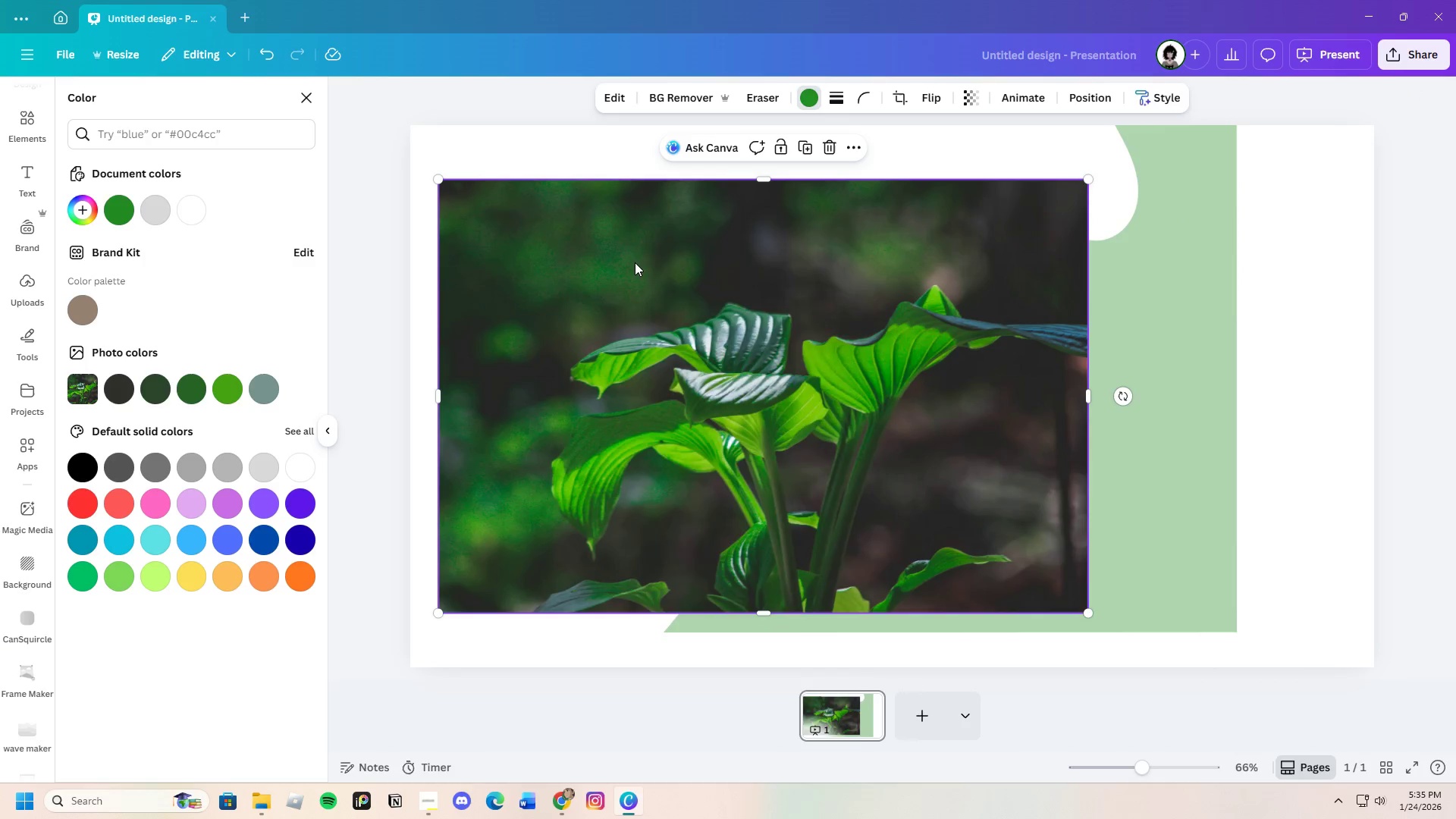 
right_click([635, 262])
 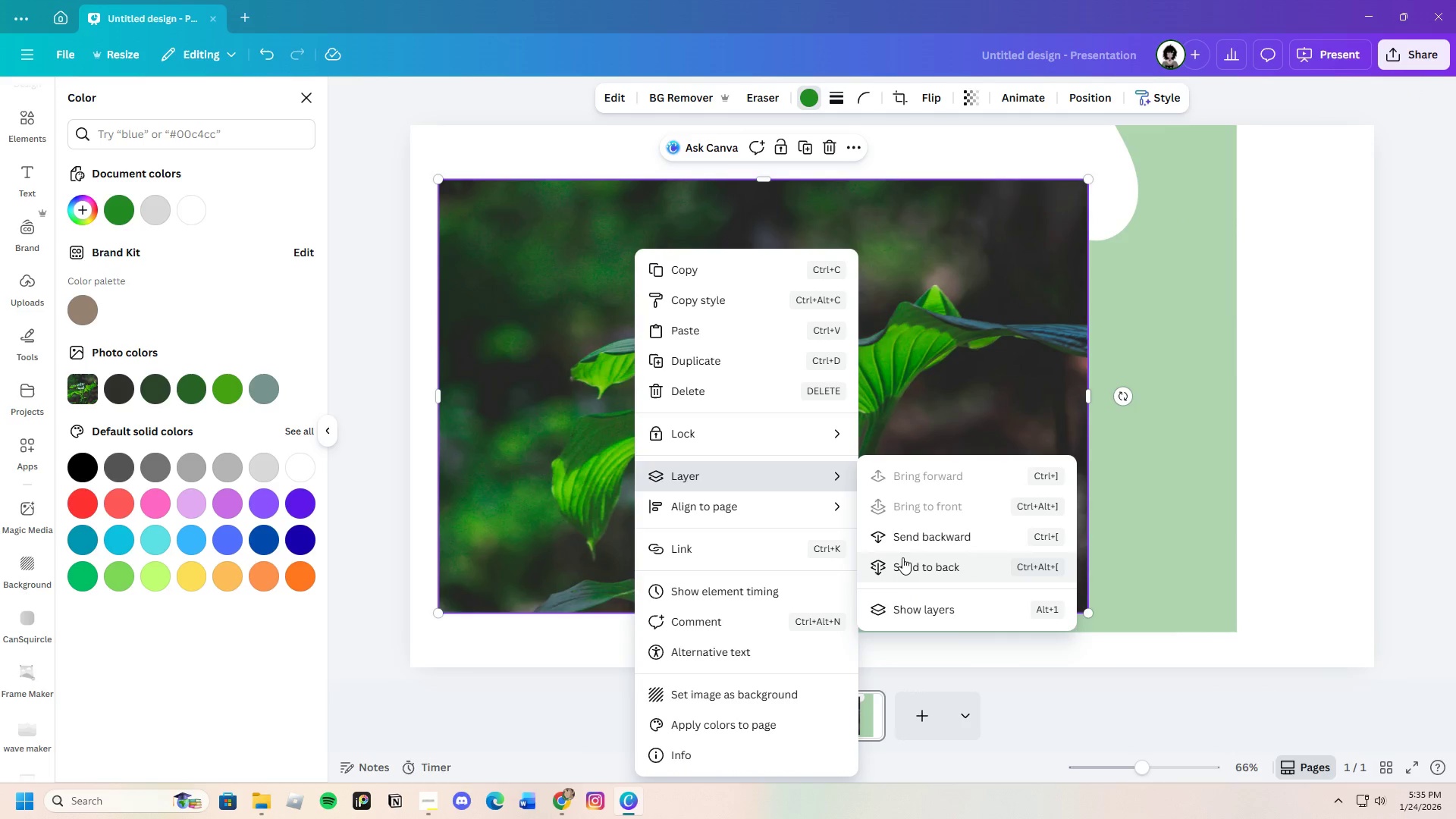 
left_click([911, 534])
 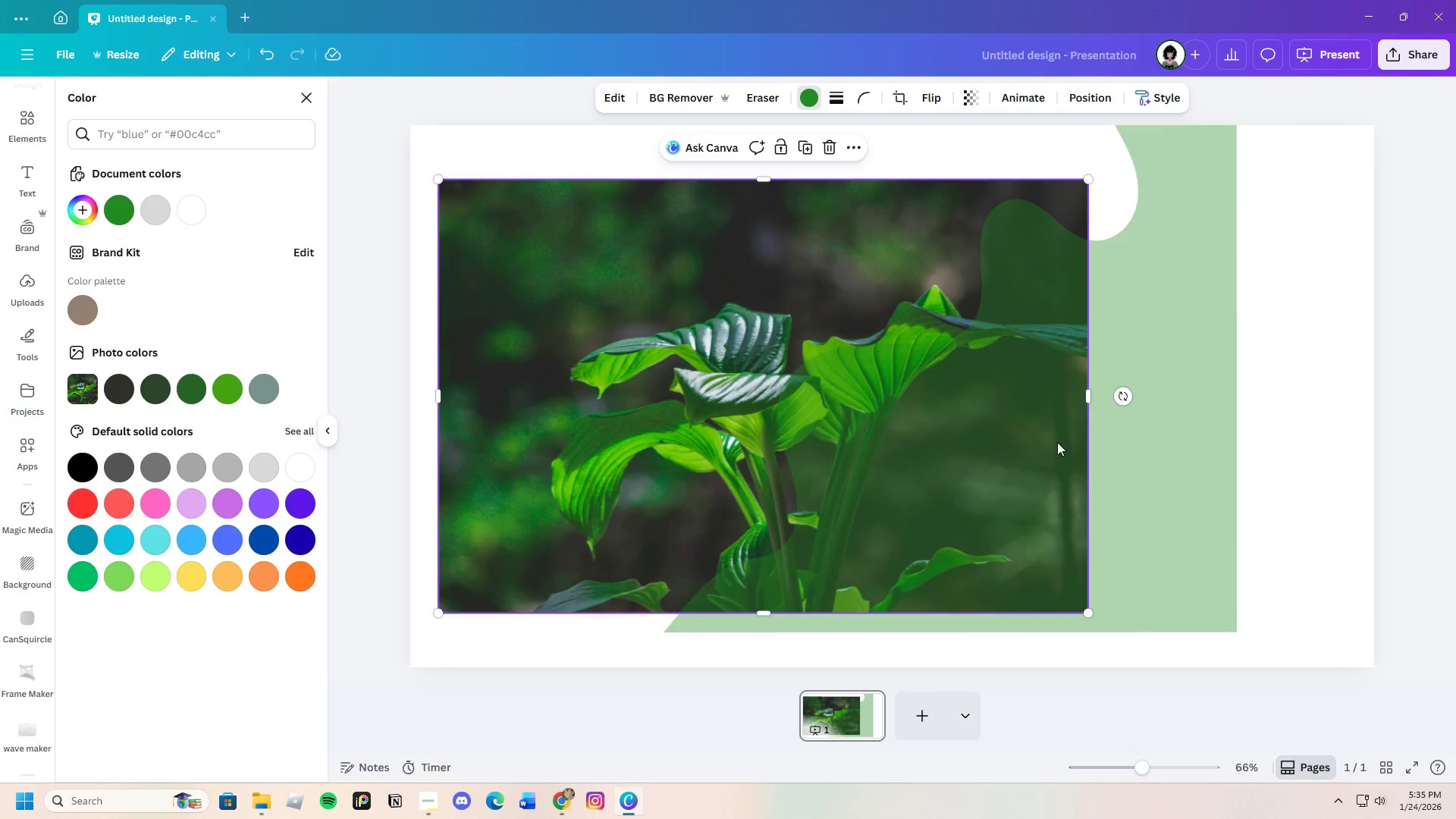 
left_click_drag(start_coordinate=[1059, 441], to_coordinate=[999, 437])
 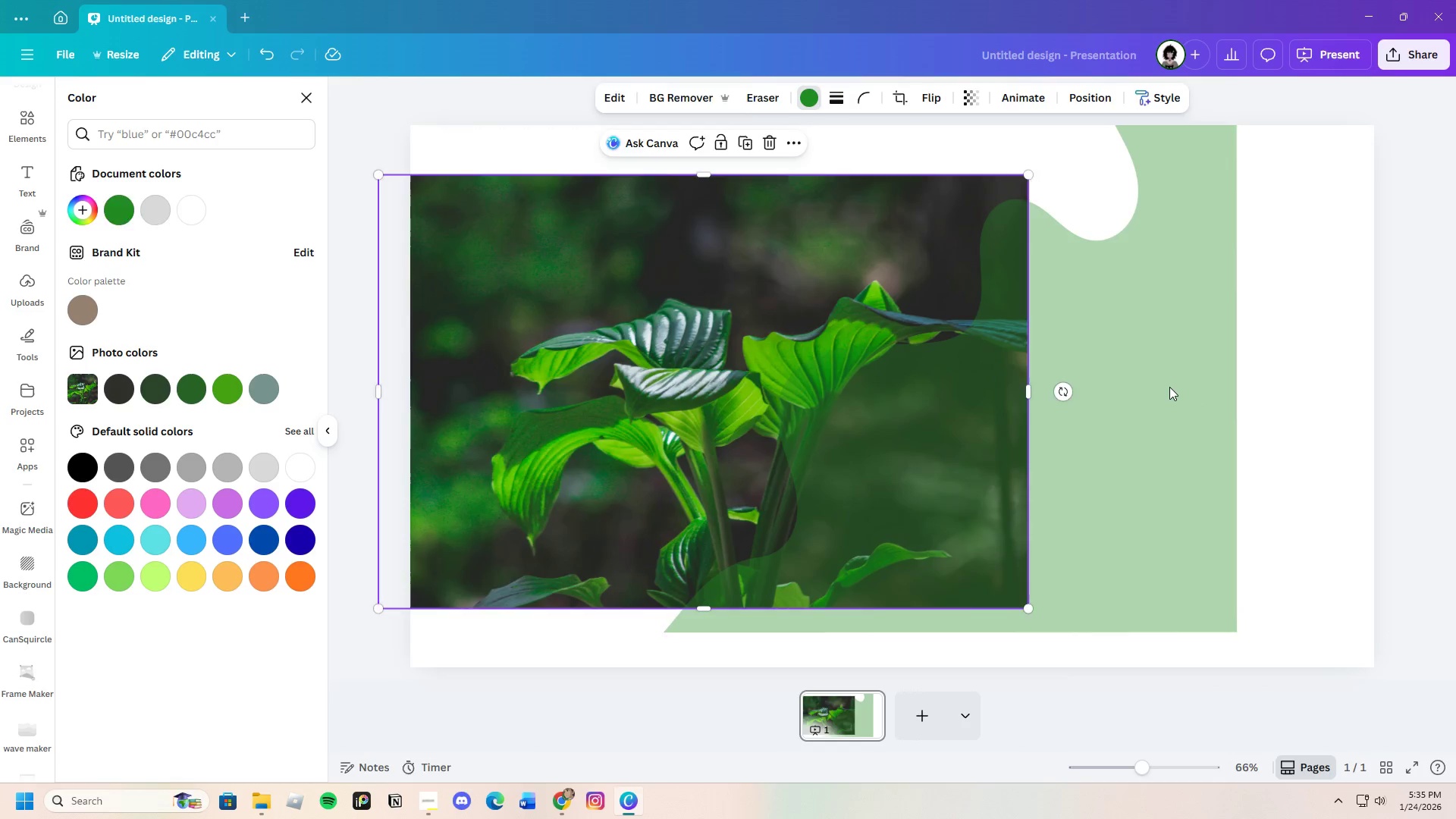 
left_click([1169, 387])
 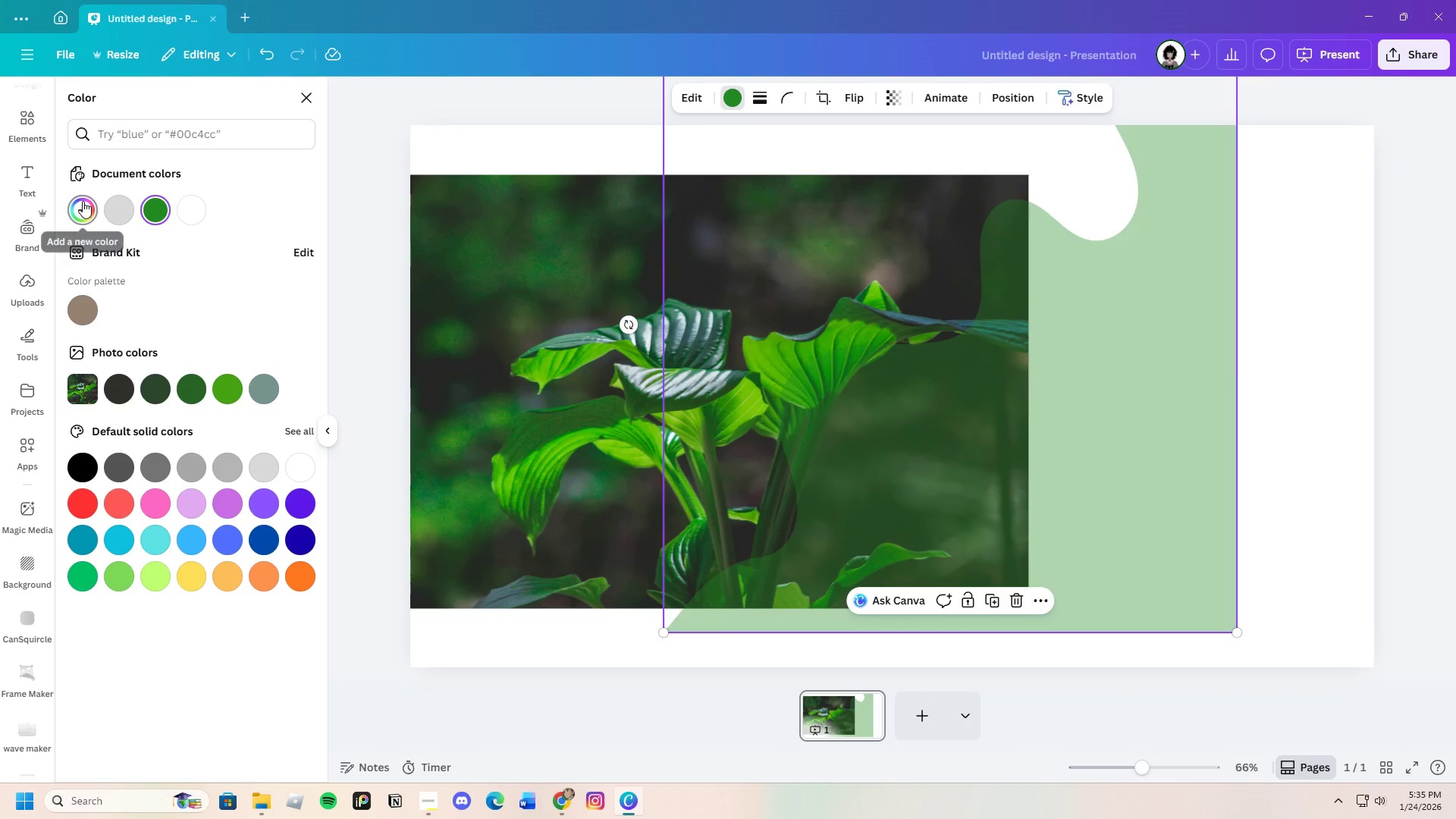 
left_click([306, 96])
 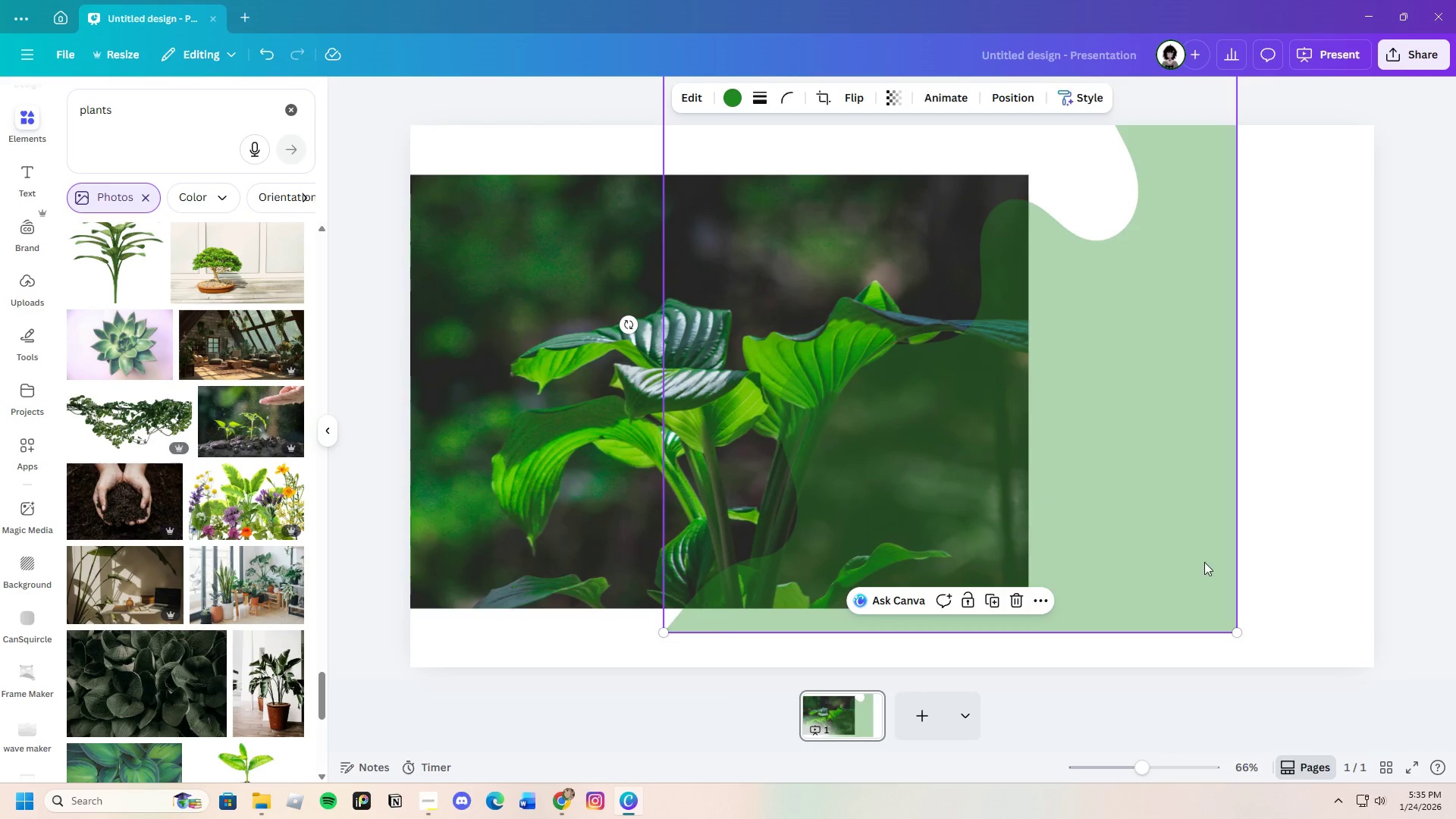 
left_click([1213, 568])
 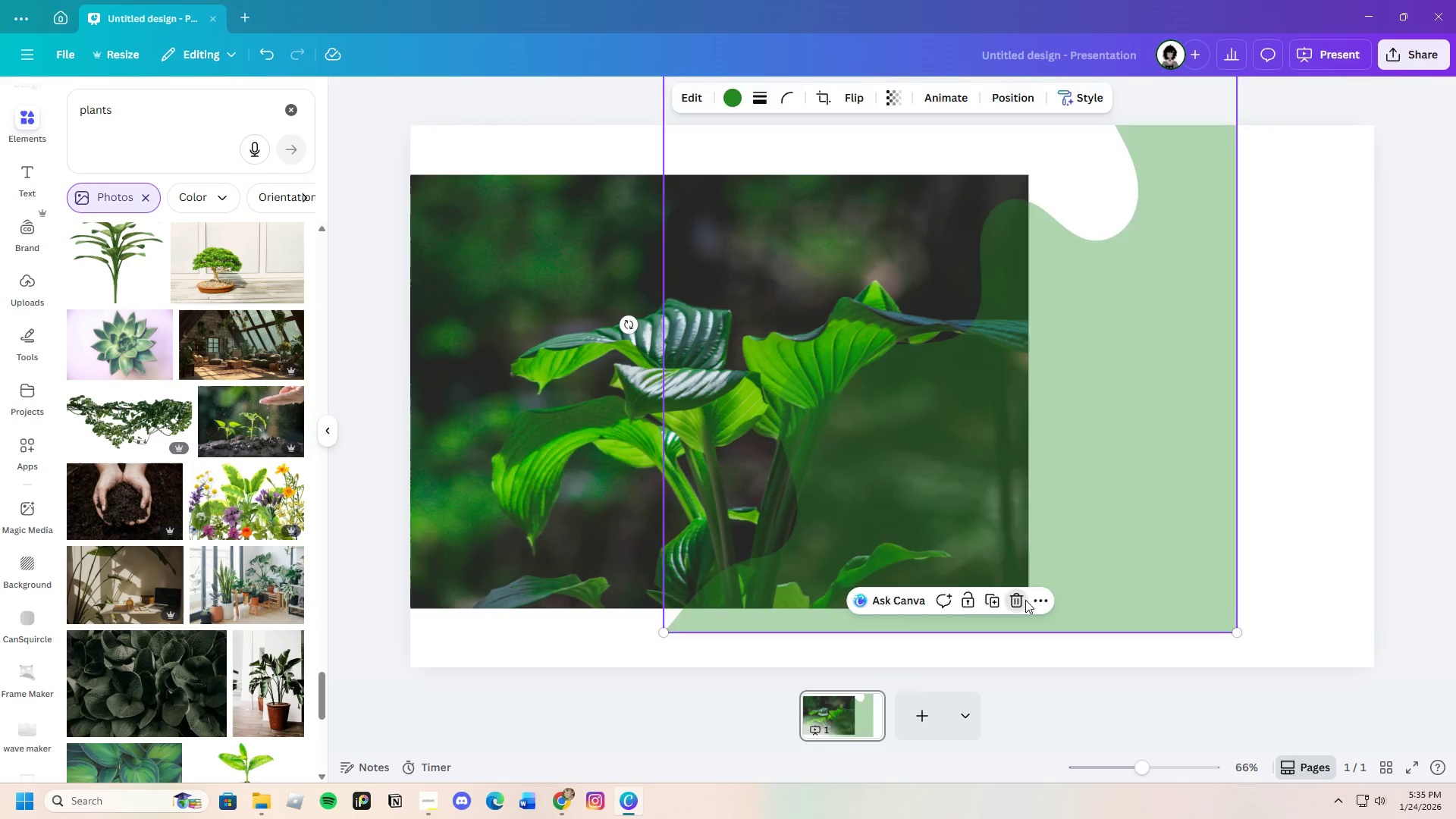 
double_click([723, 400])
 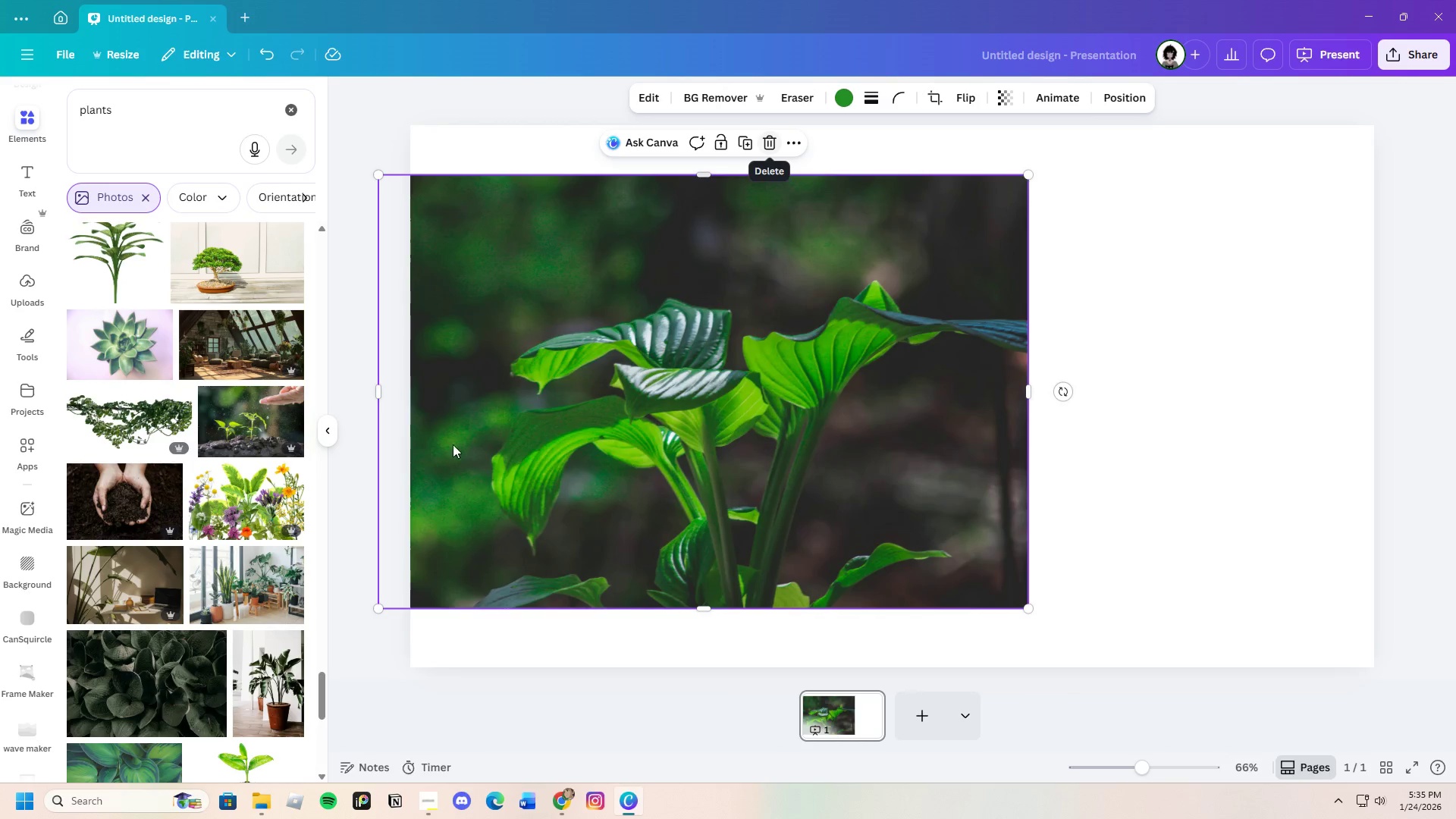 
scroll: coordinate [167, 643], scroll_direction: down, amount: 7.0
 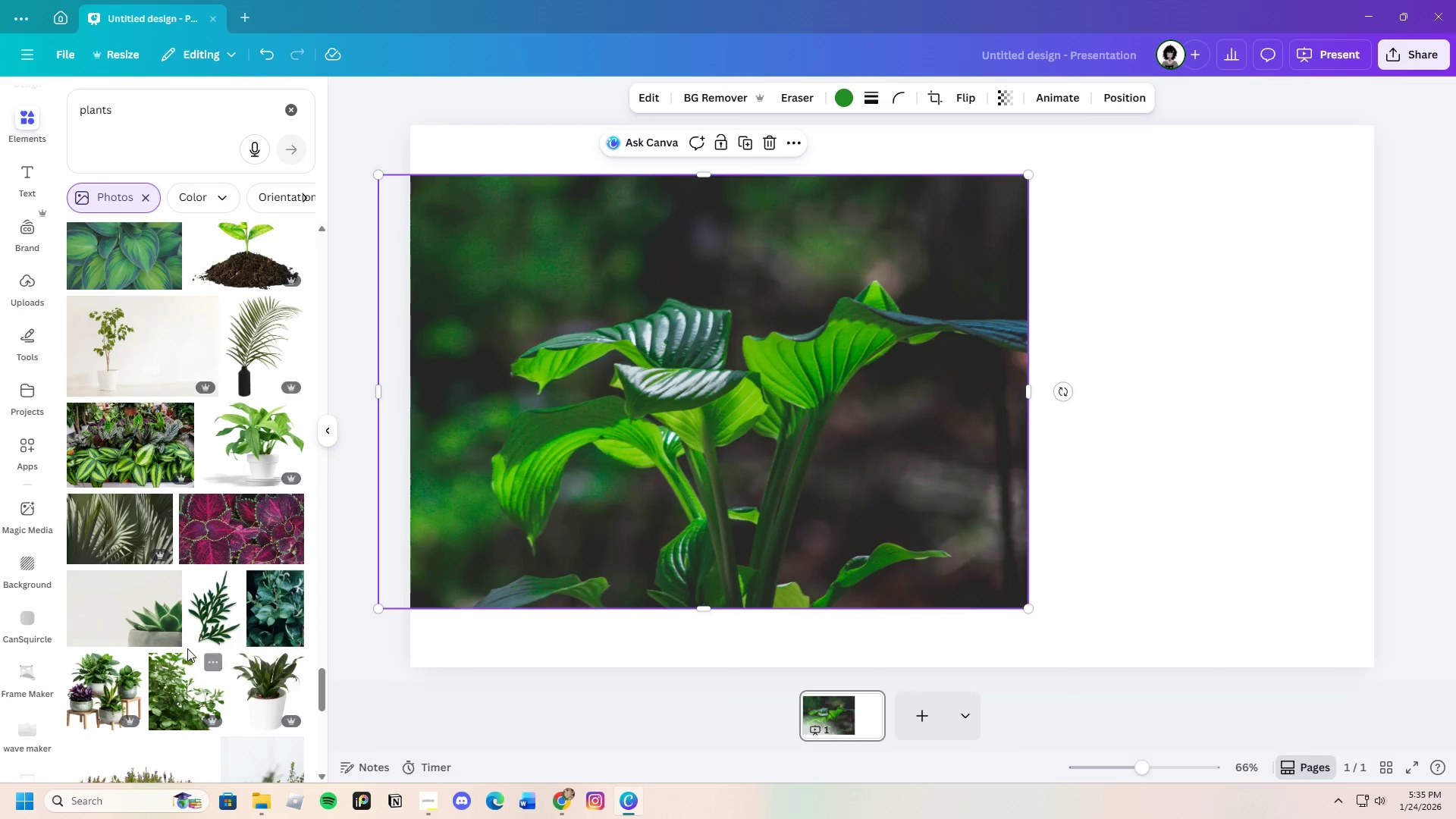 
scroll: coordinate [187, 648], scroll_direction: up, amount: 4.0
 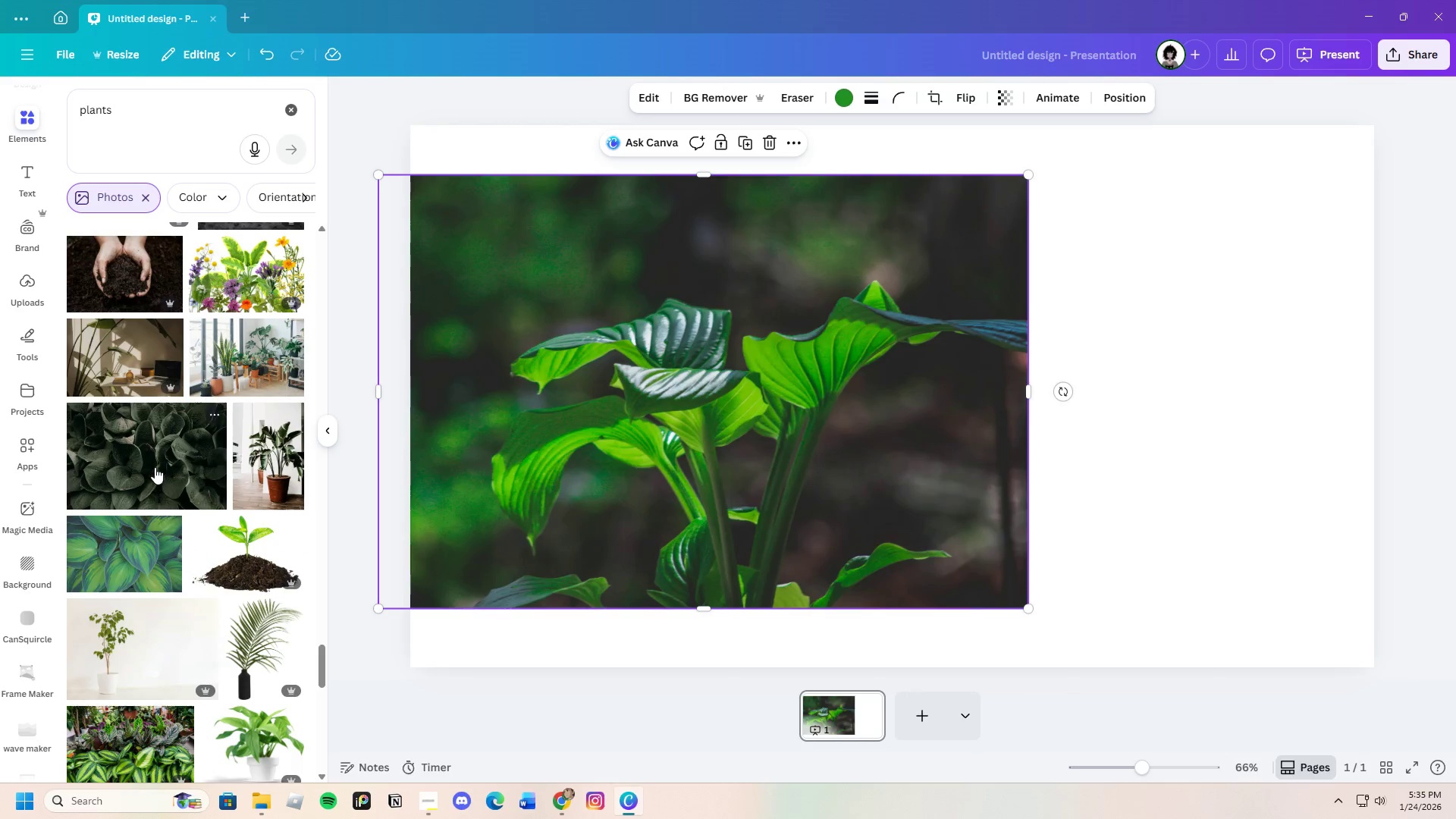 
left_click([155, 467])
 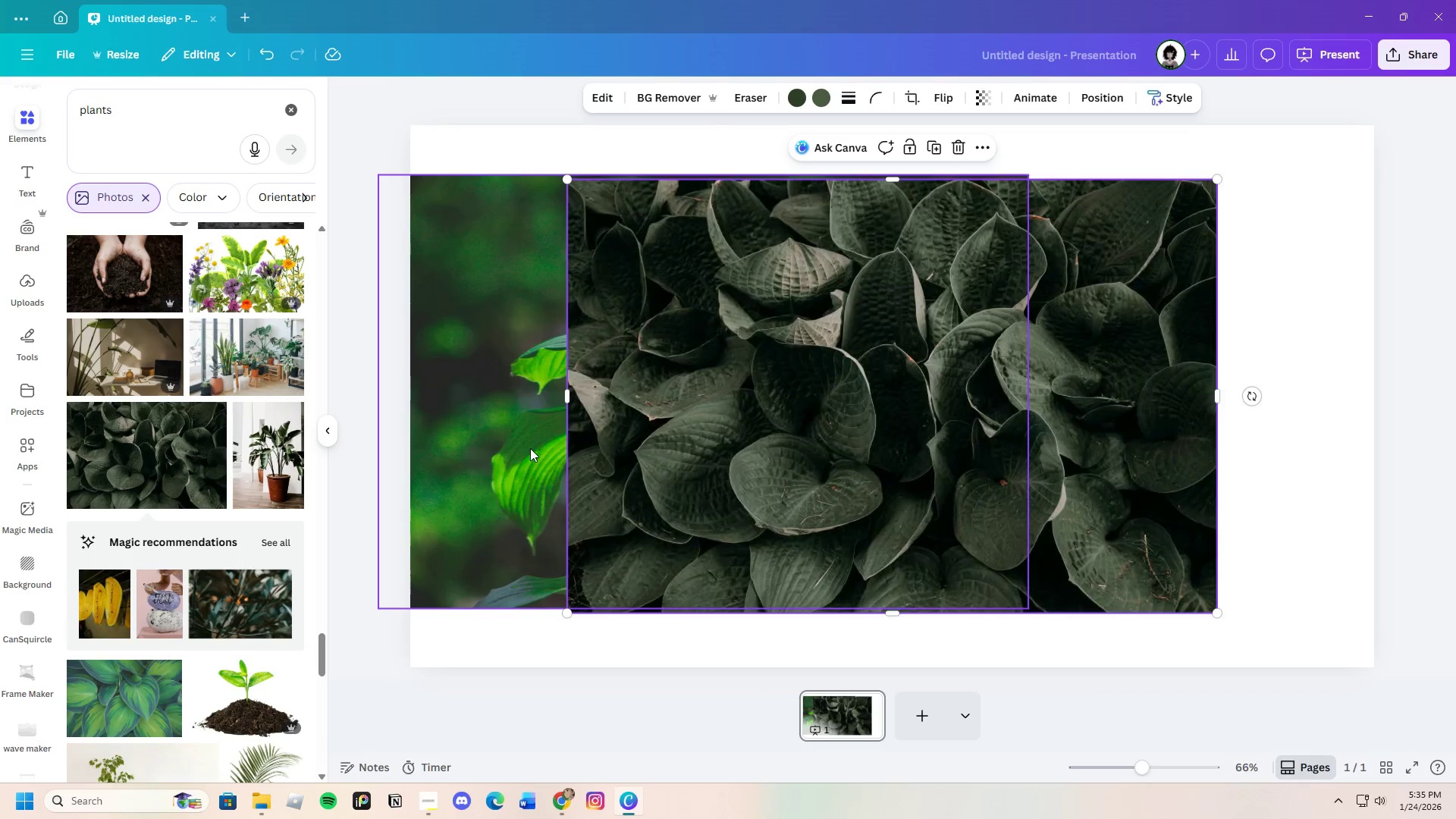 
left_click_drag(start_coordinate=[491, 425], to_coordinate=[378, 437])
 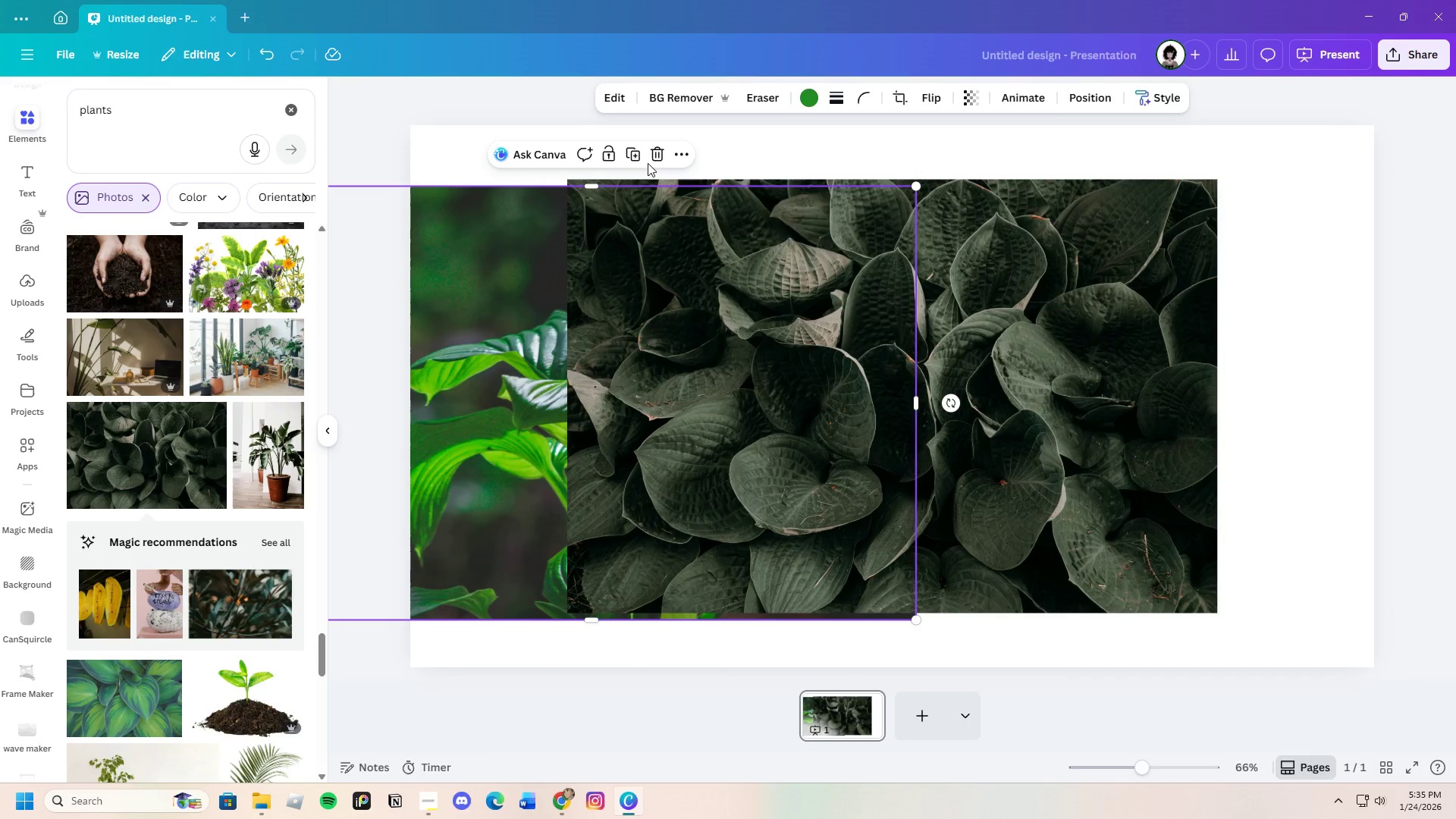 
left_click([654, 155])
 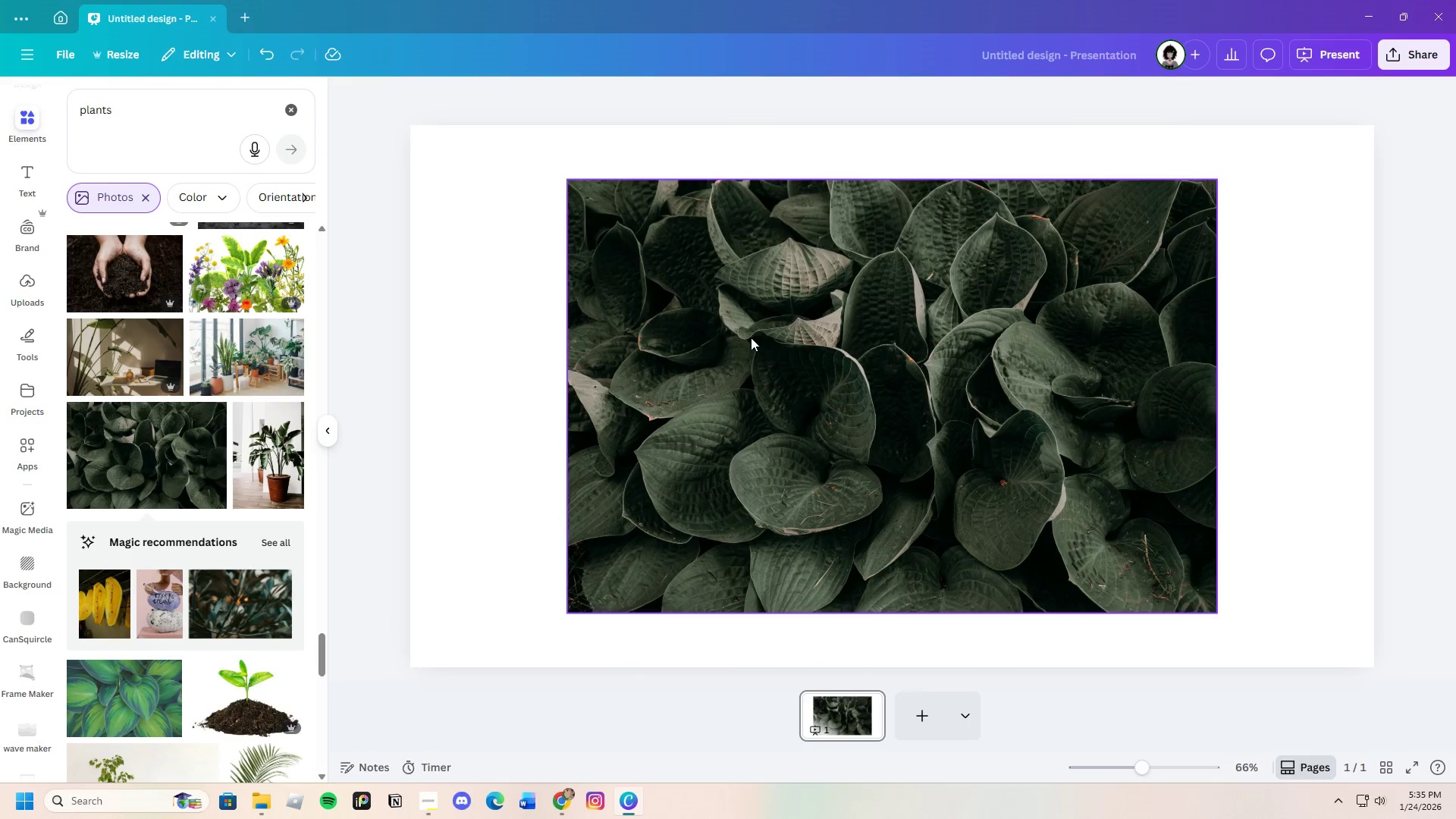 
left_click([751, 337])
 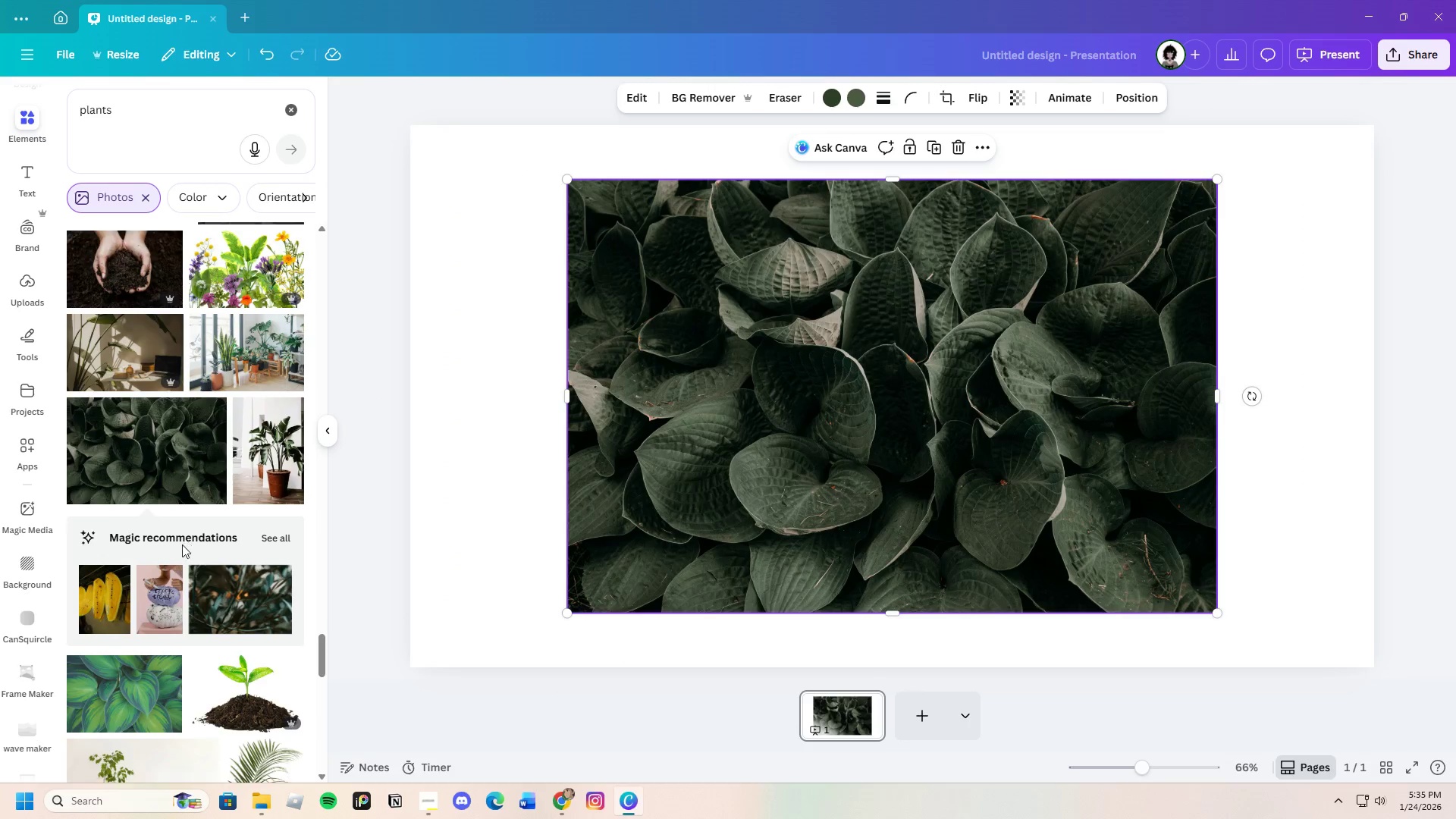 
scroll: coordinate [181, 546], scroll_direction: down, amount: 3.0
 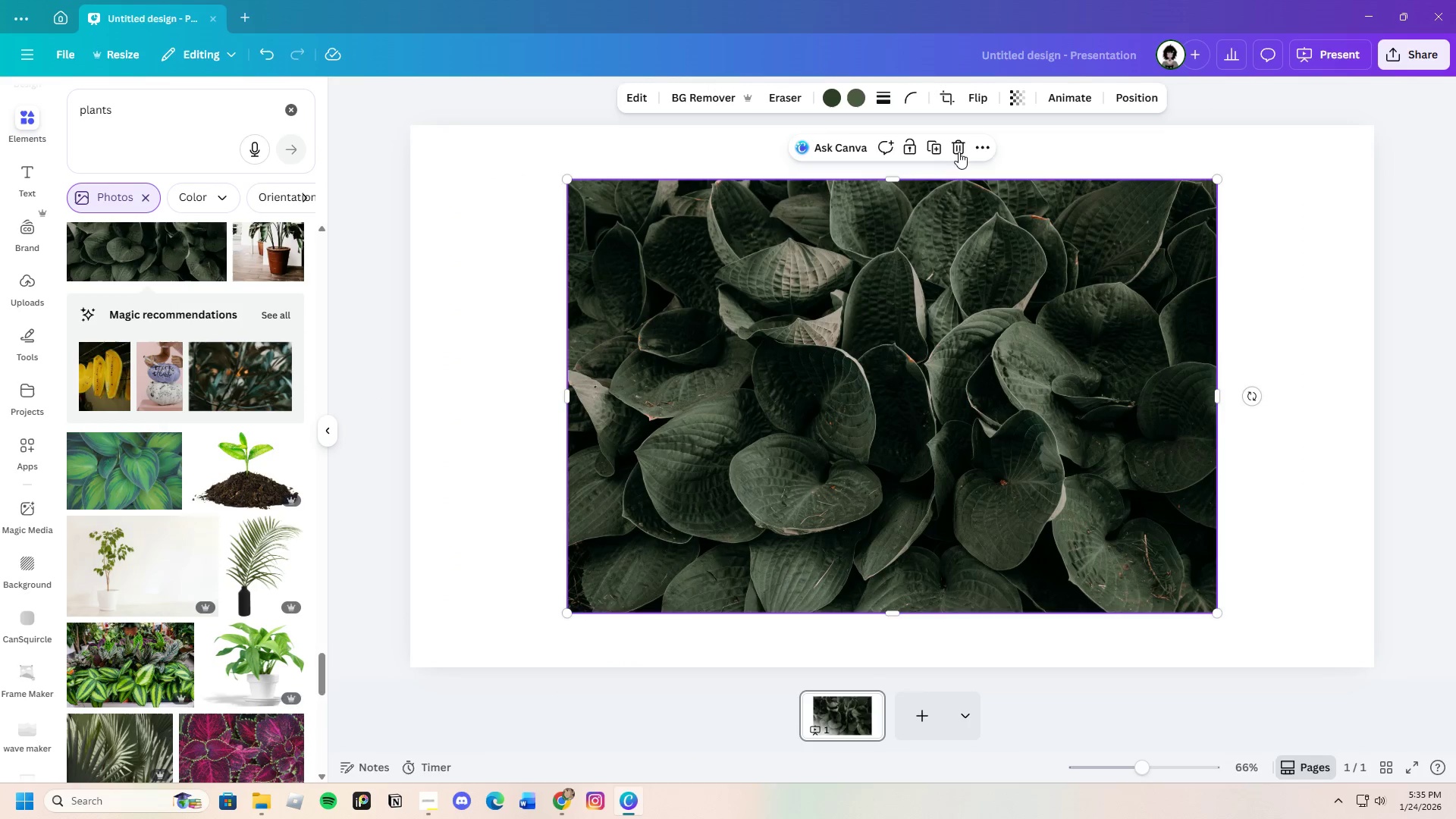 
left_click_drag(start_coordinate=[962, 146], to_coordinate=[937, 147])
 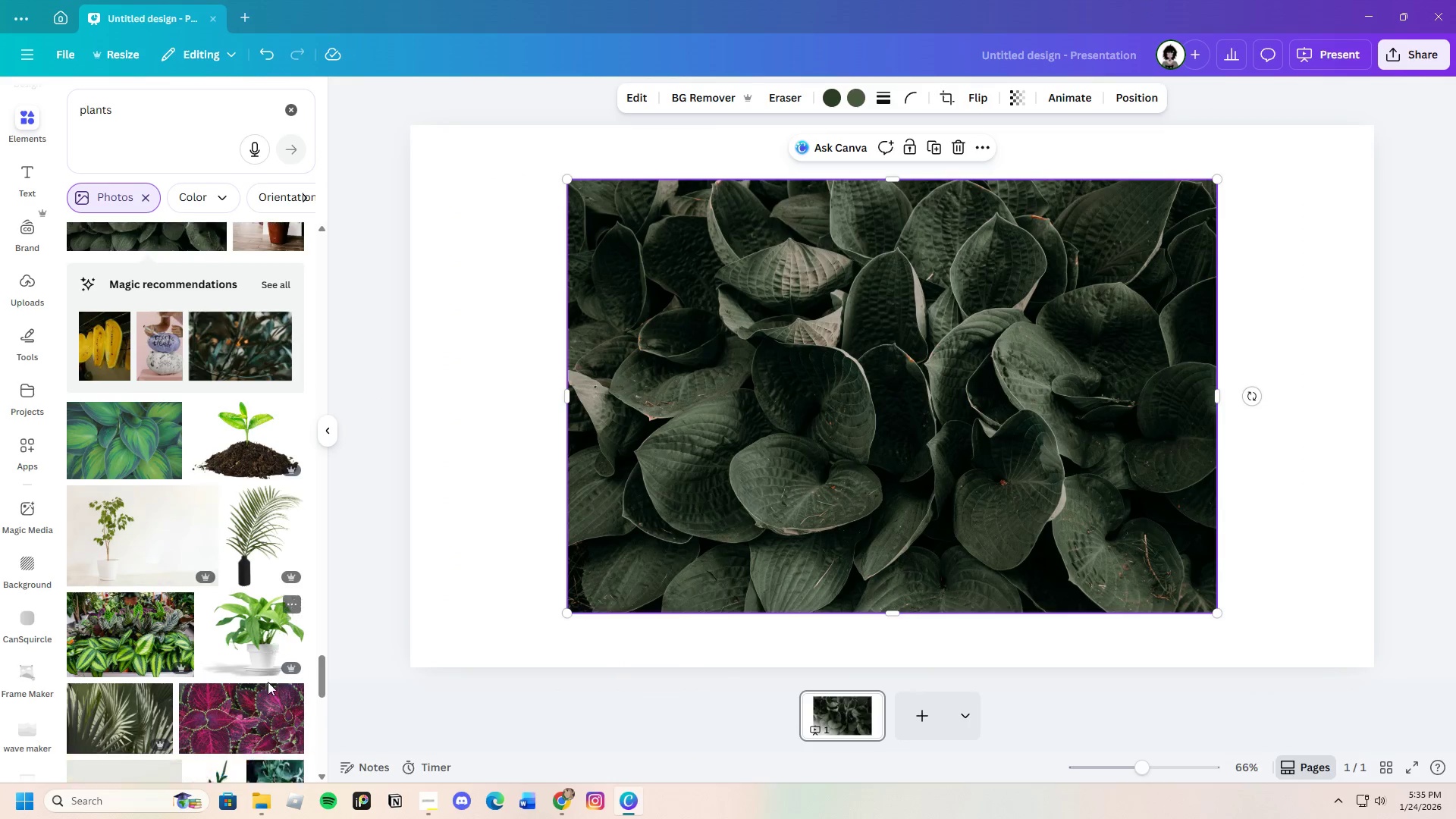 
scroll: coordinate [267, 686], scroll_direction: down, amount: 8.0
 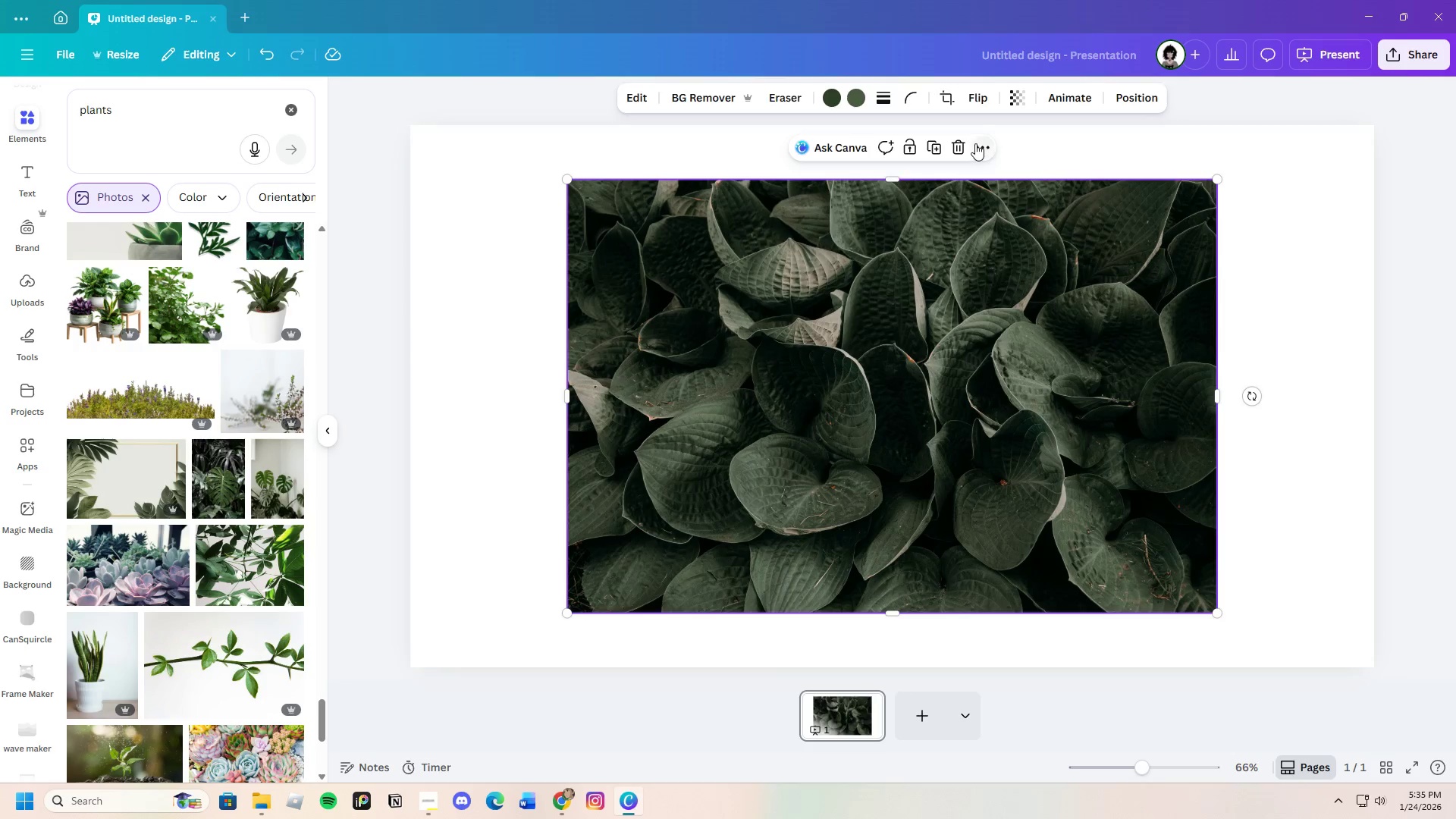 
left_click([962, 146])
 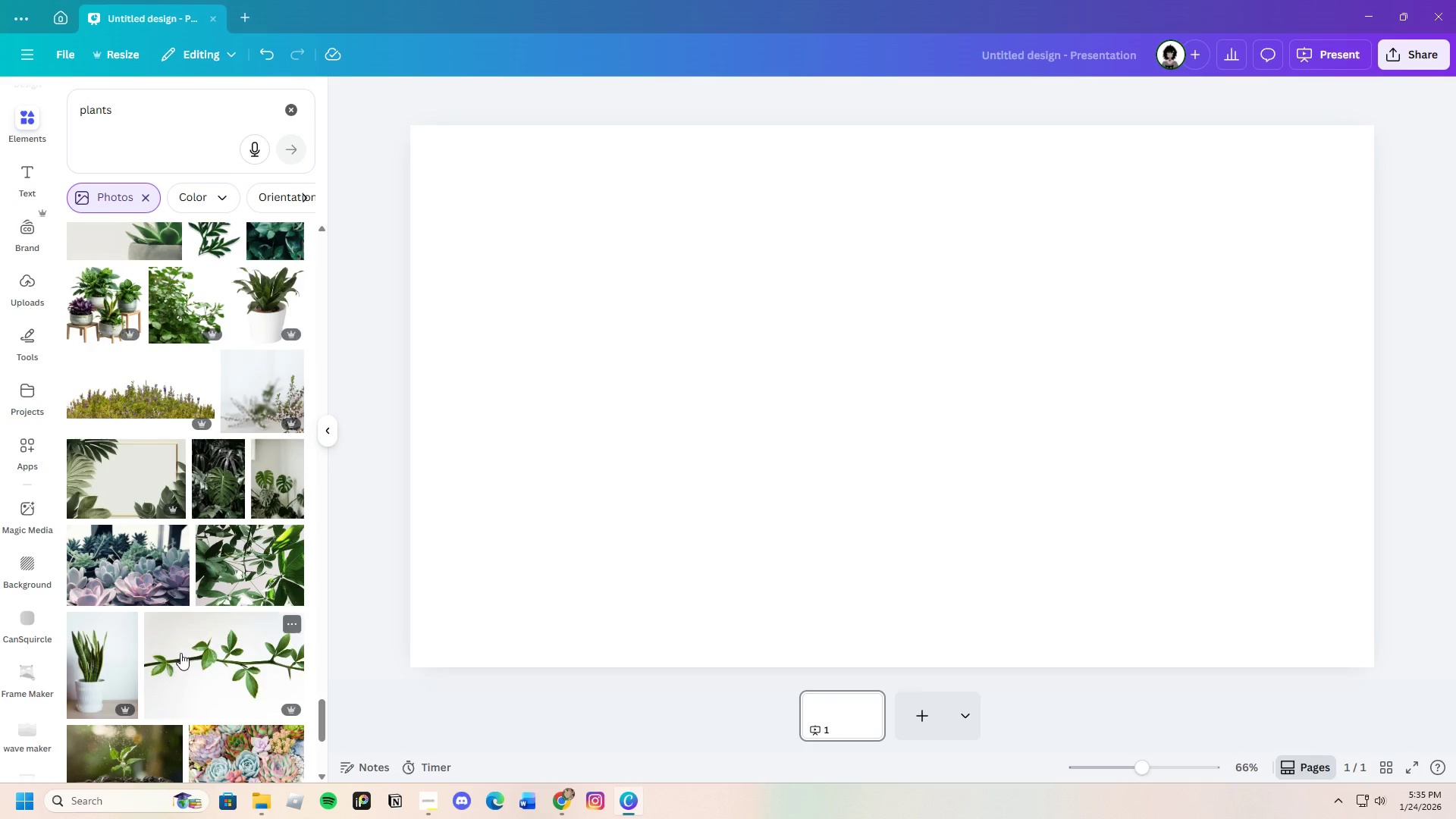 
scroll: coordinate [187, 651], scroll_direction: down, amount: 15.0
 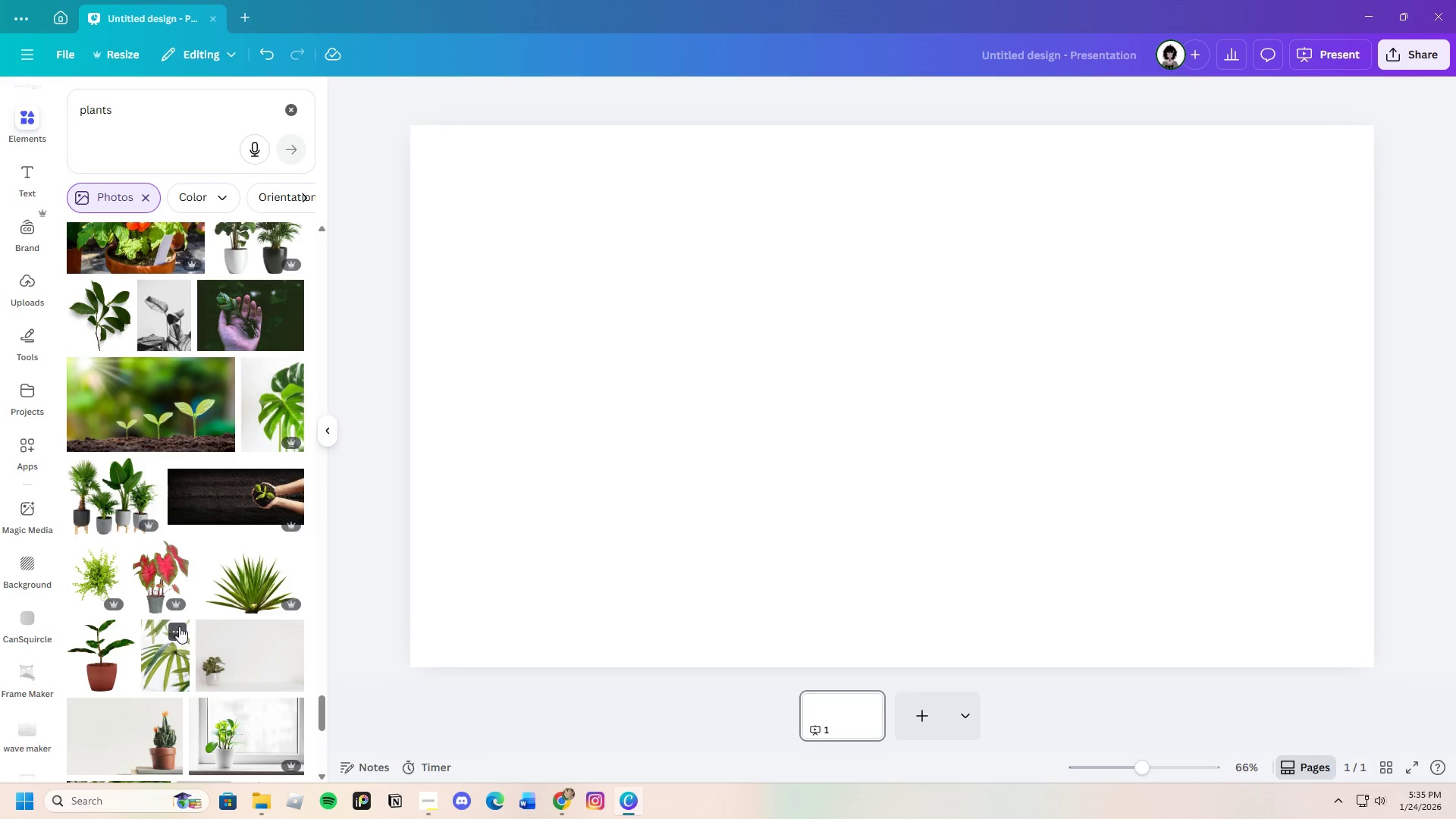 
left_click([99, 325])
 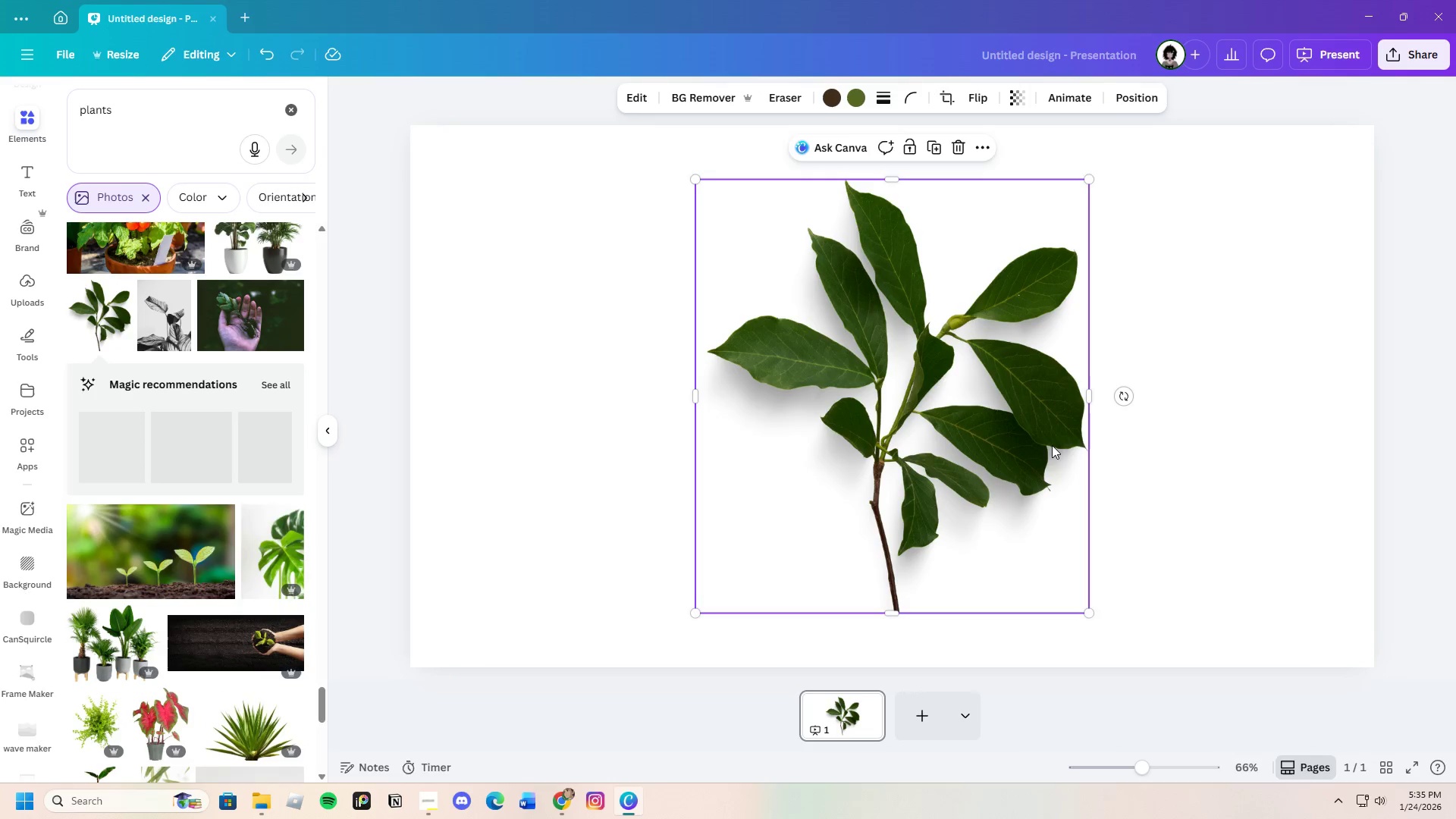 
left_click_drag(start_coordinate=[1053, 455], to_coordinate=[679, 369])
 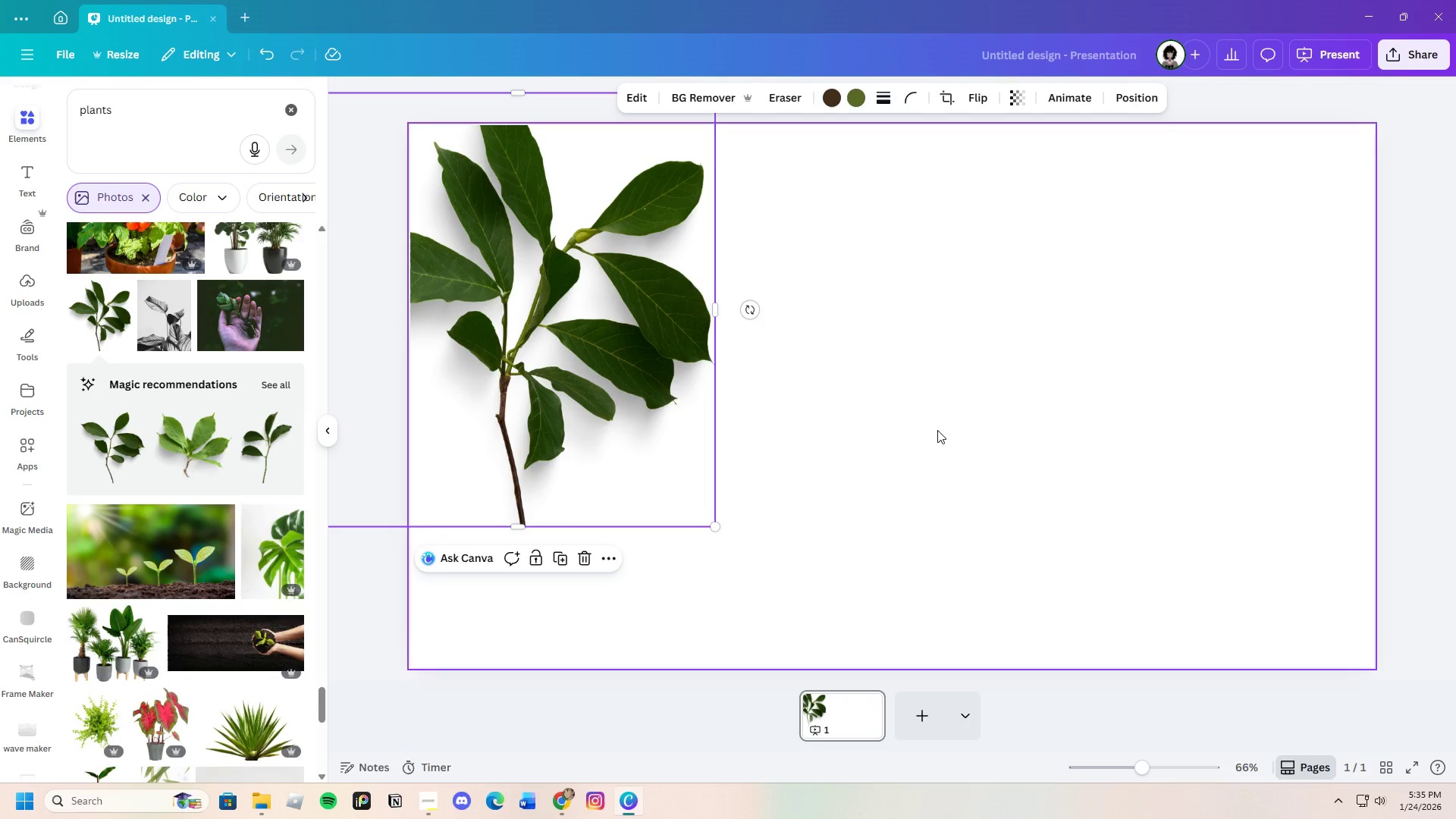 
left_click([937, 430])
 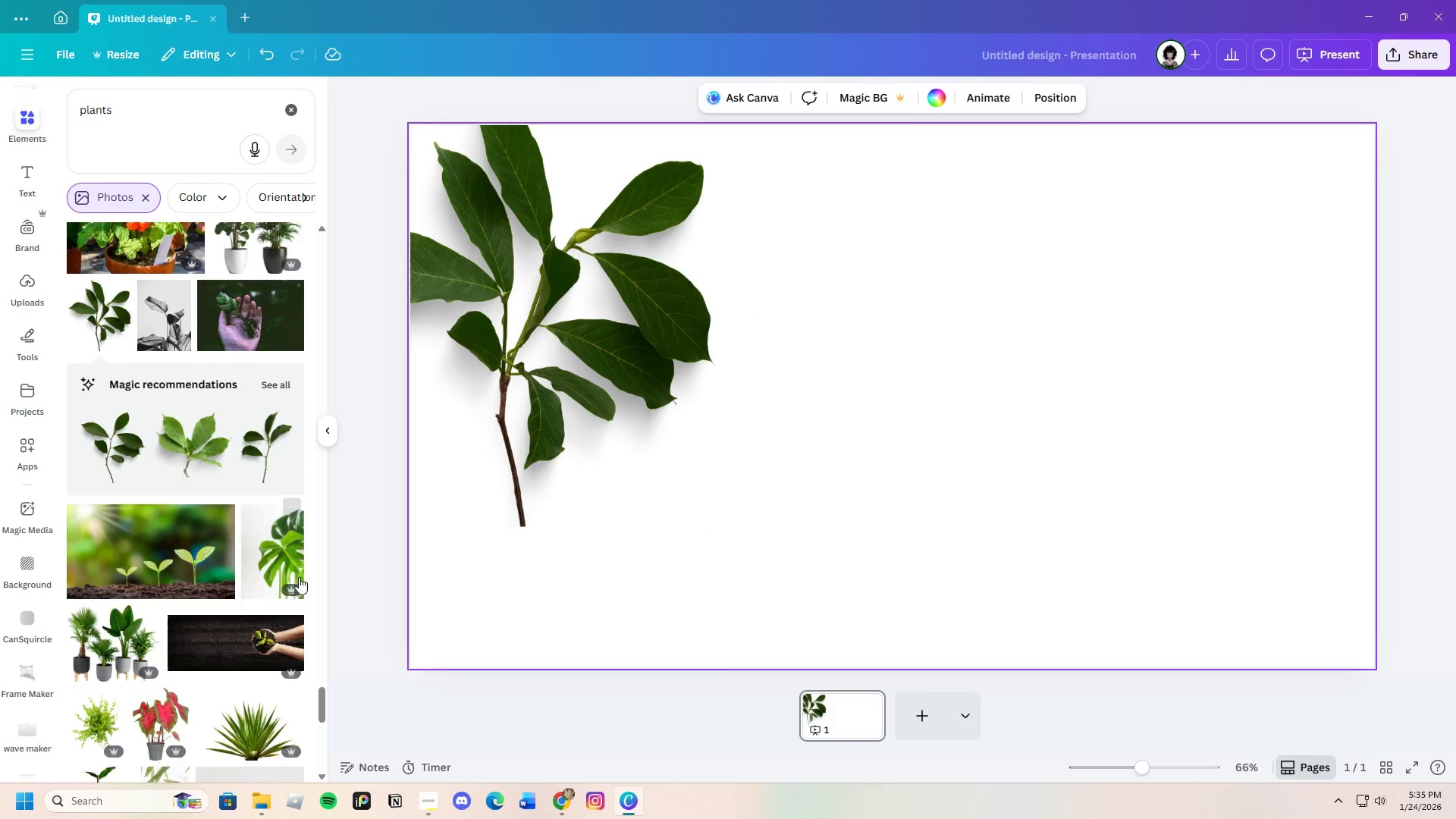 
scroll: coordinate [200, 596], scroll_direction: down, amount: 8.0
 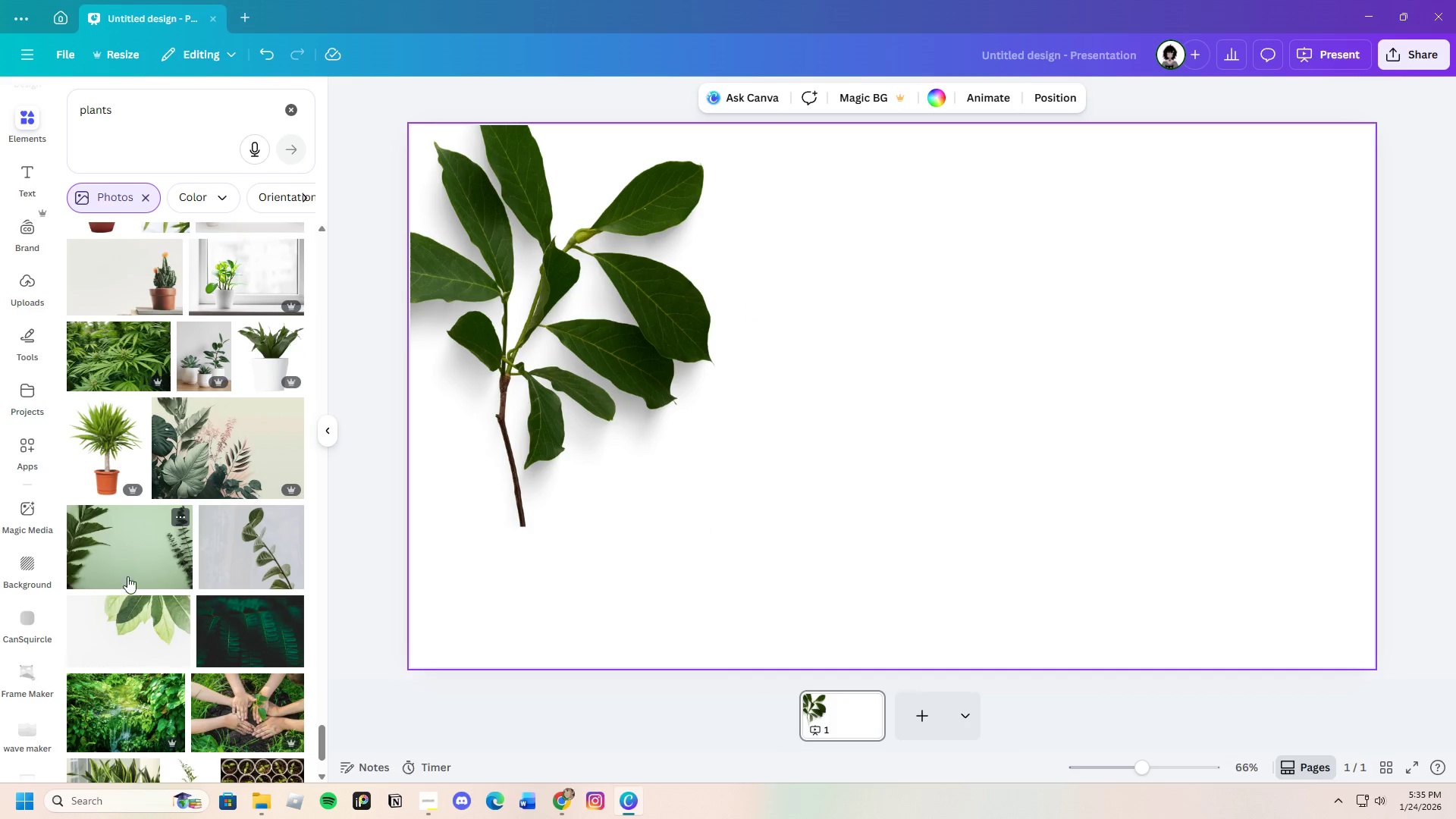 
left_click([122, 556])
 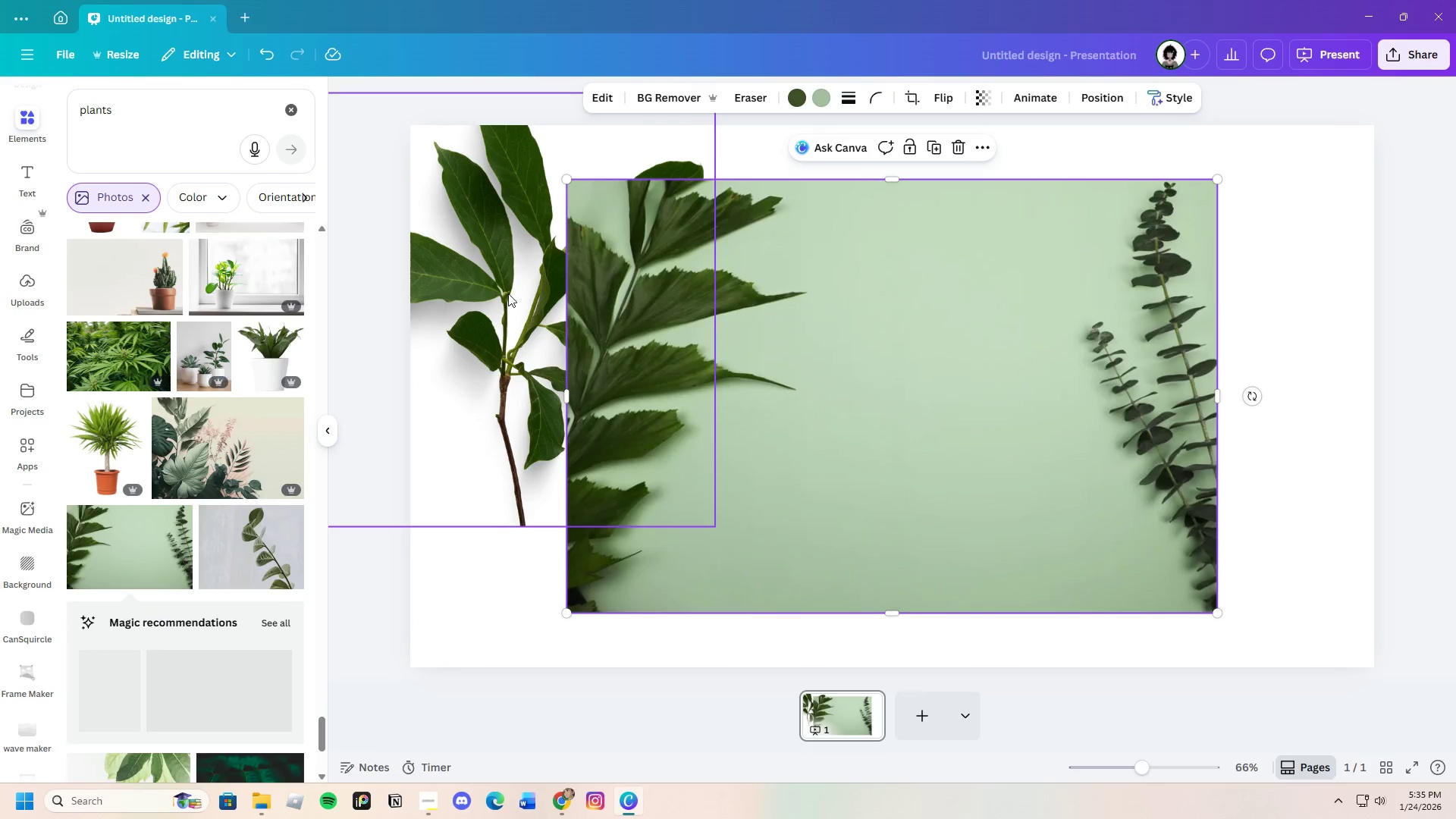 
left_click_drag(start_coordinate=[510, 290], to_coordinate=[493, 454])
 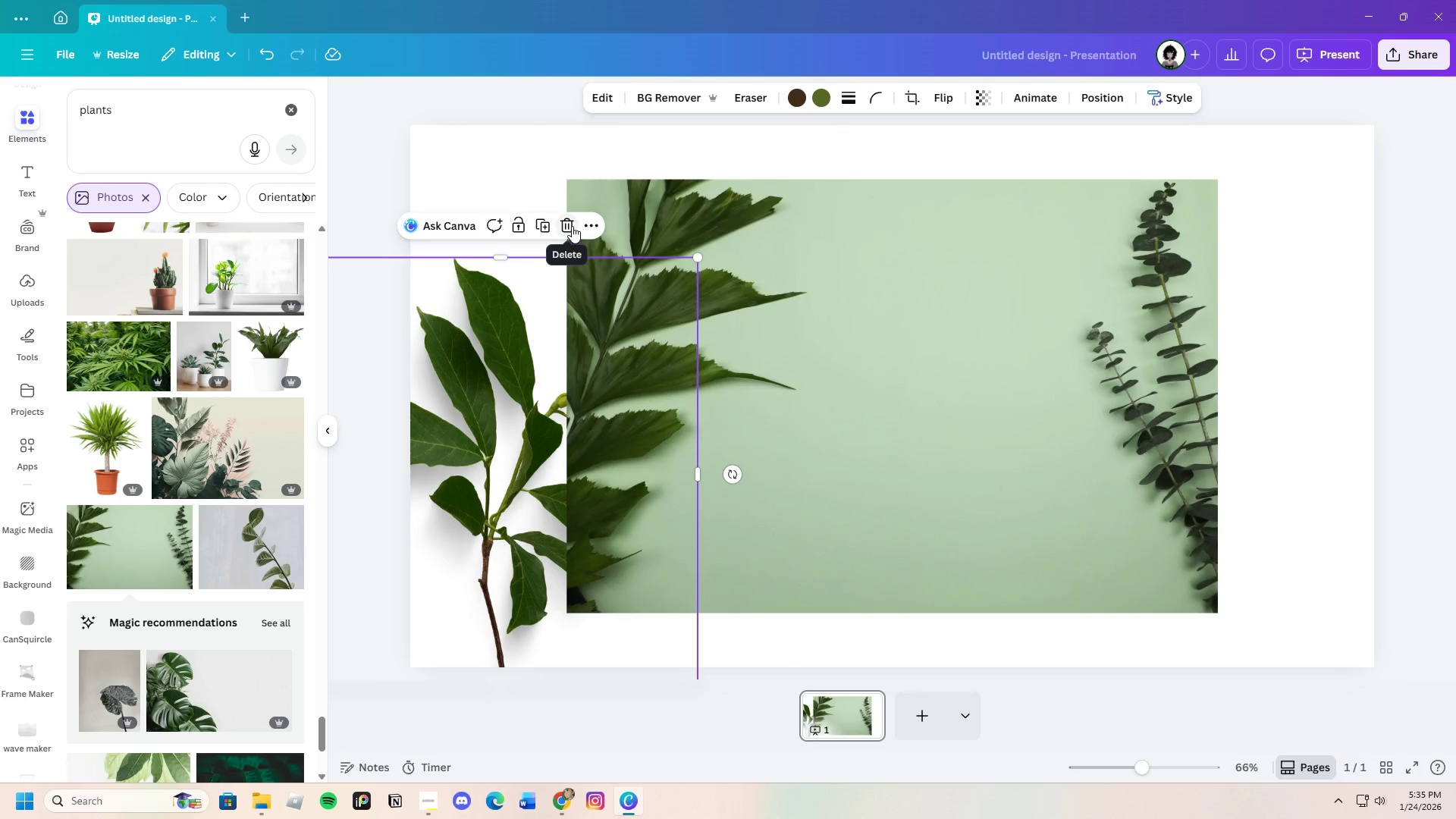 
left_click([572, 226])
 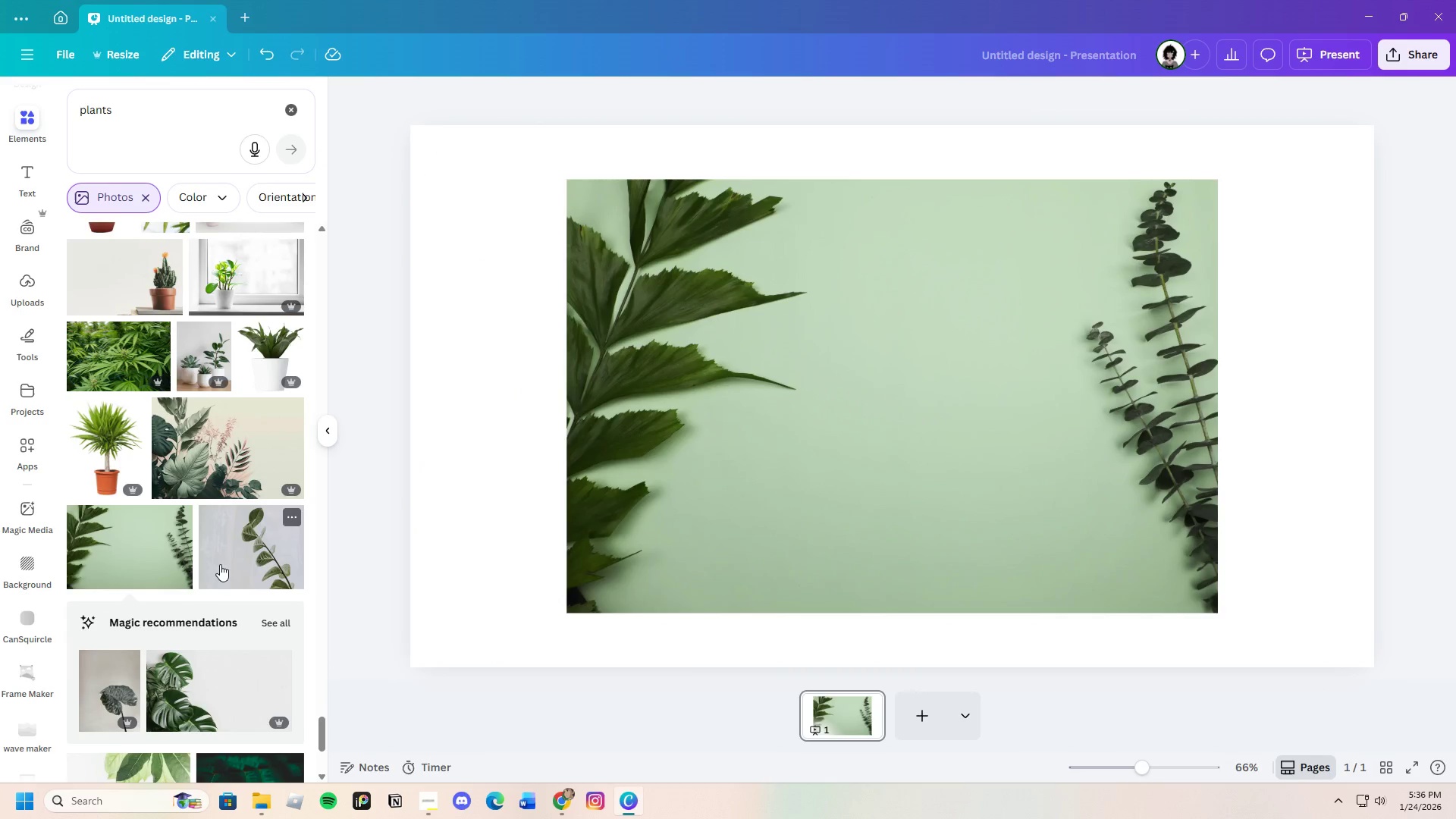 
scroll: coordinate [217, 576], scroll_direction: down, amount: 3.0
 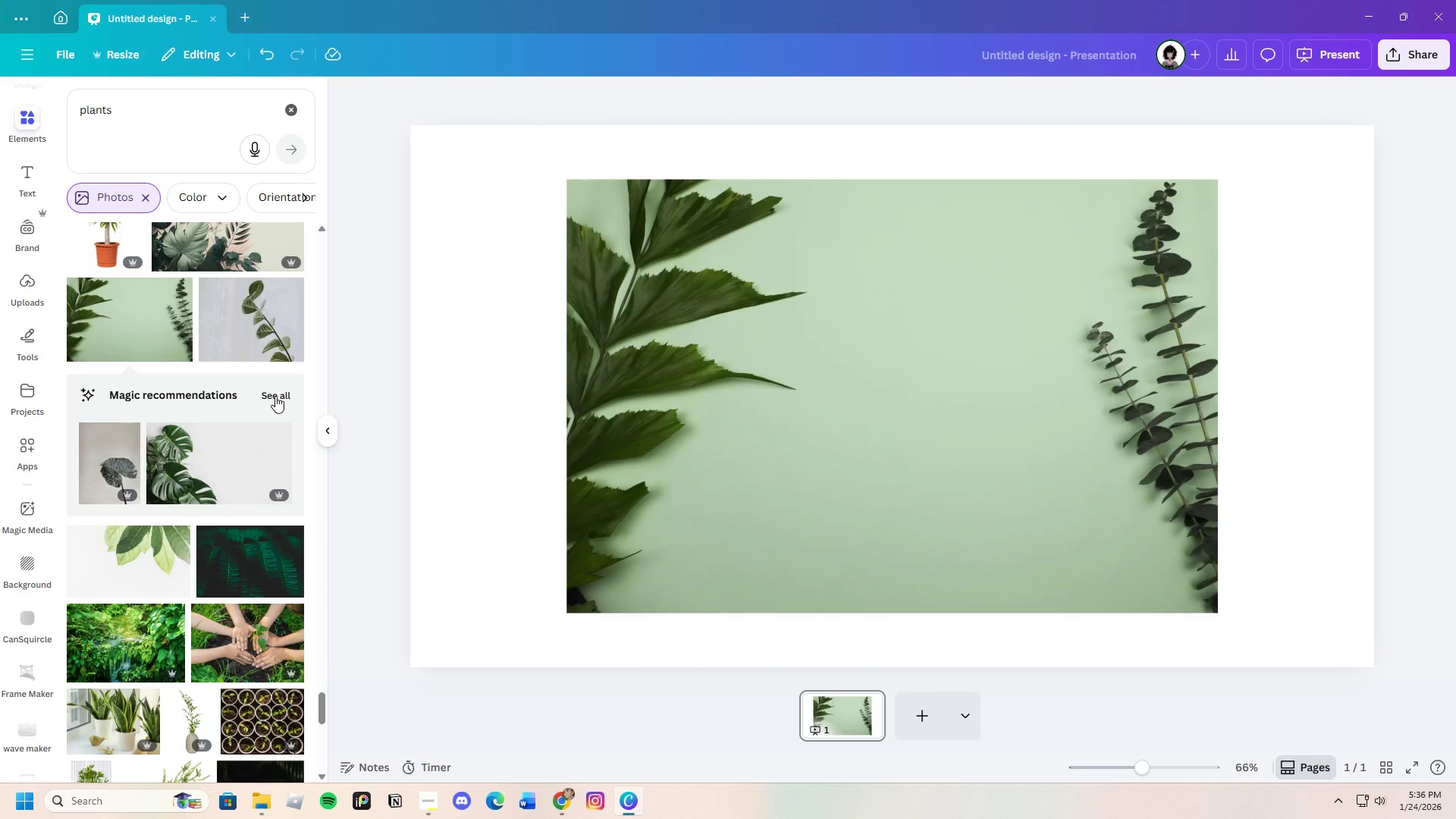 
left_click([275, 396])
 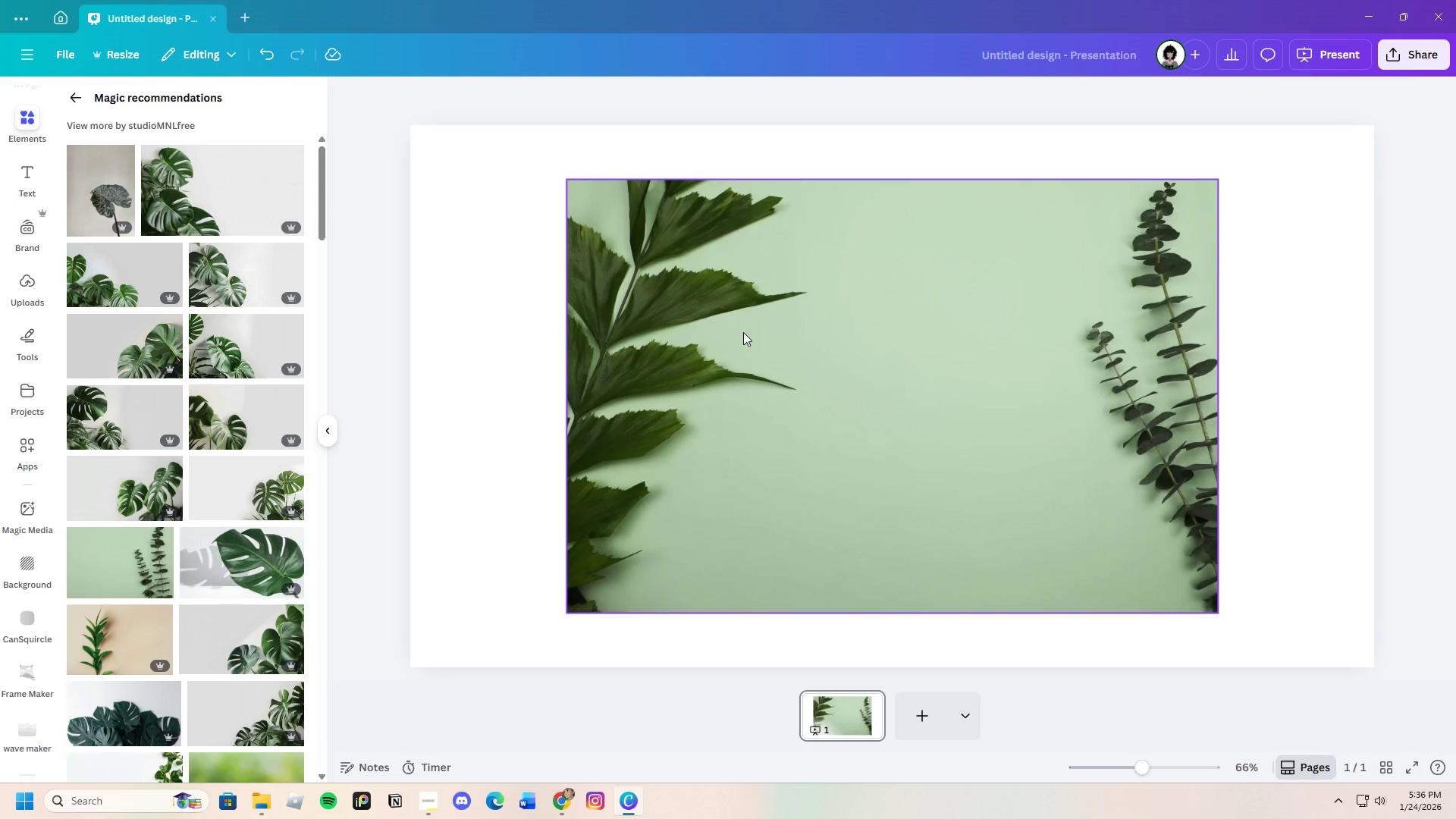 
left_click_drag(start_coordinate=[863, 366], to_coordinate=[704, 303])
 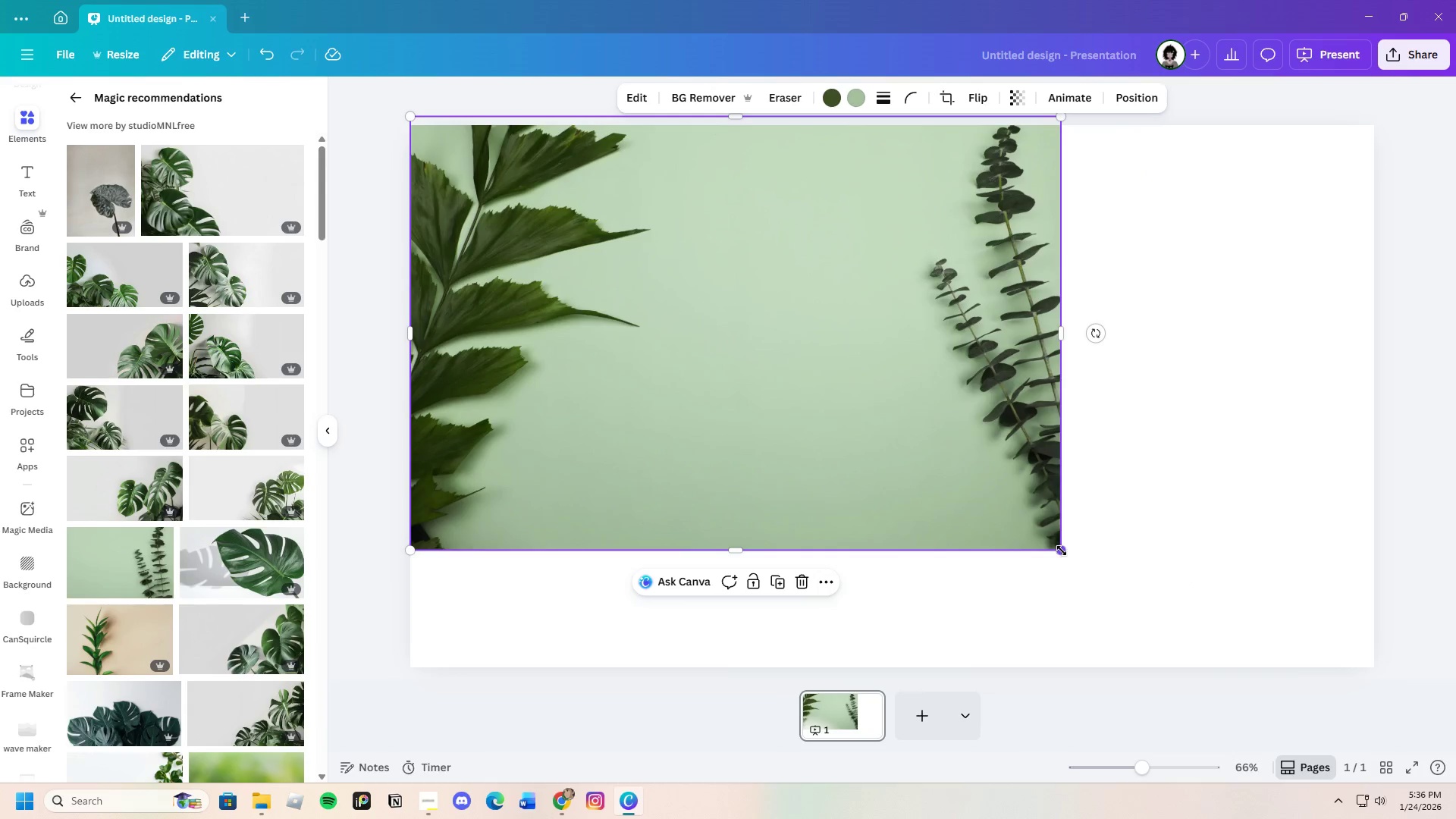 
left_click_drag(start_coordinate=[1062, 550], to_coordinate=[1455, 639])
 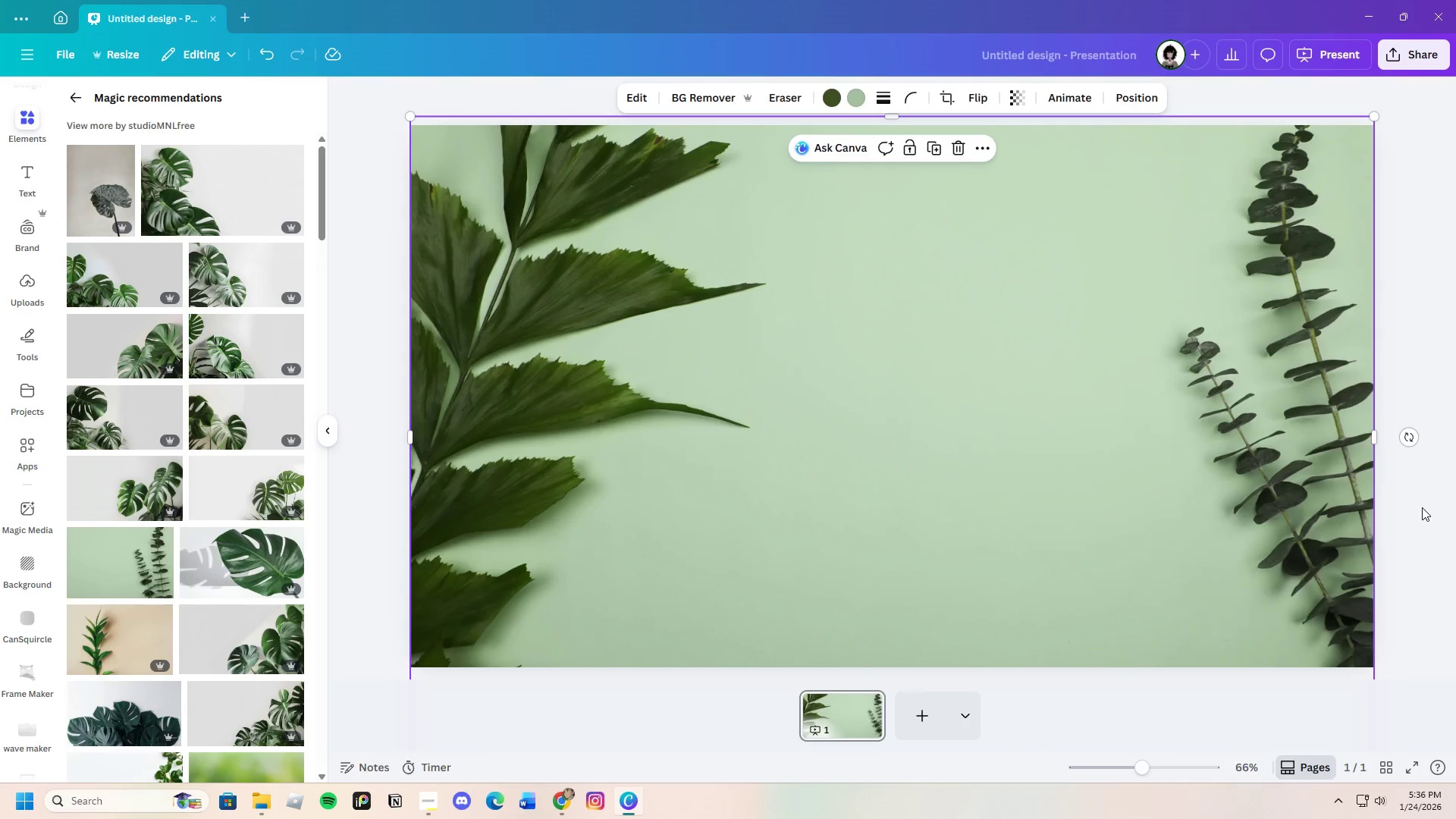 
left_click([1422, 507])
 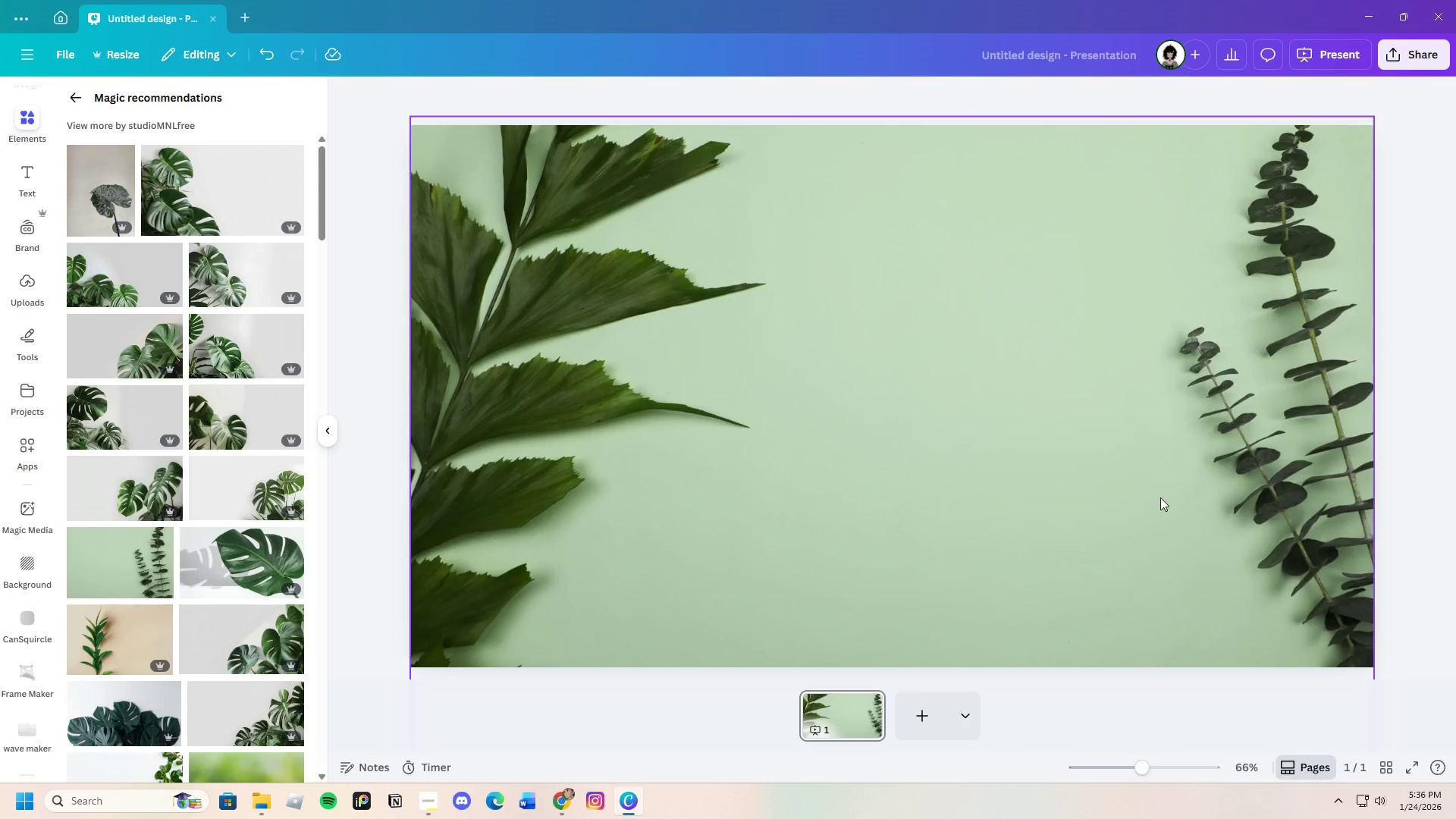 
left_click([877, 472])
 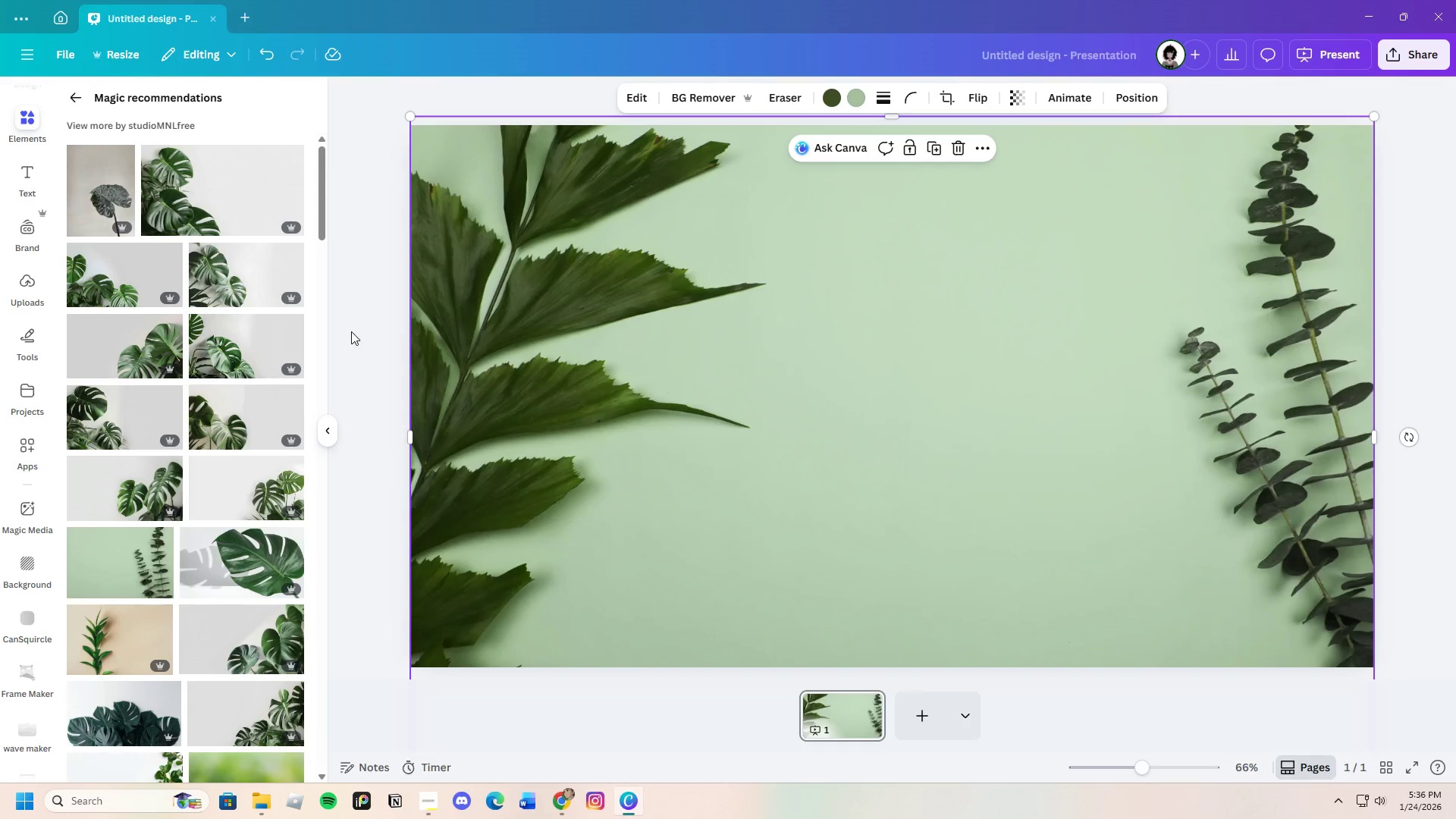 
left_click([351, 328])
 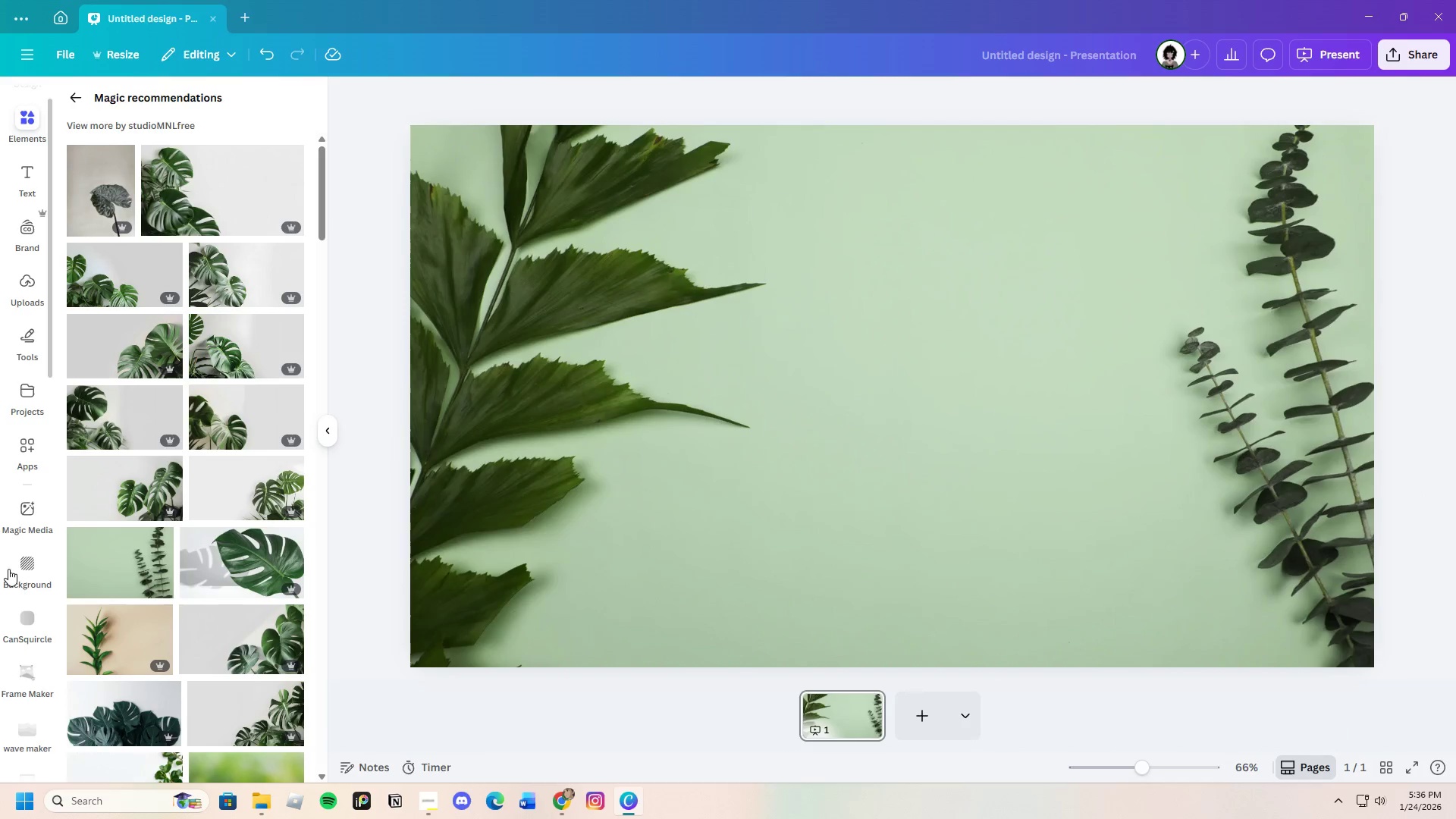 
scroll: coordinate [134, 604], scroll_direction: down, amount: 7.0
 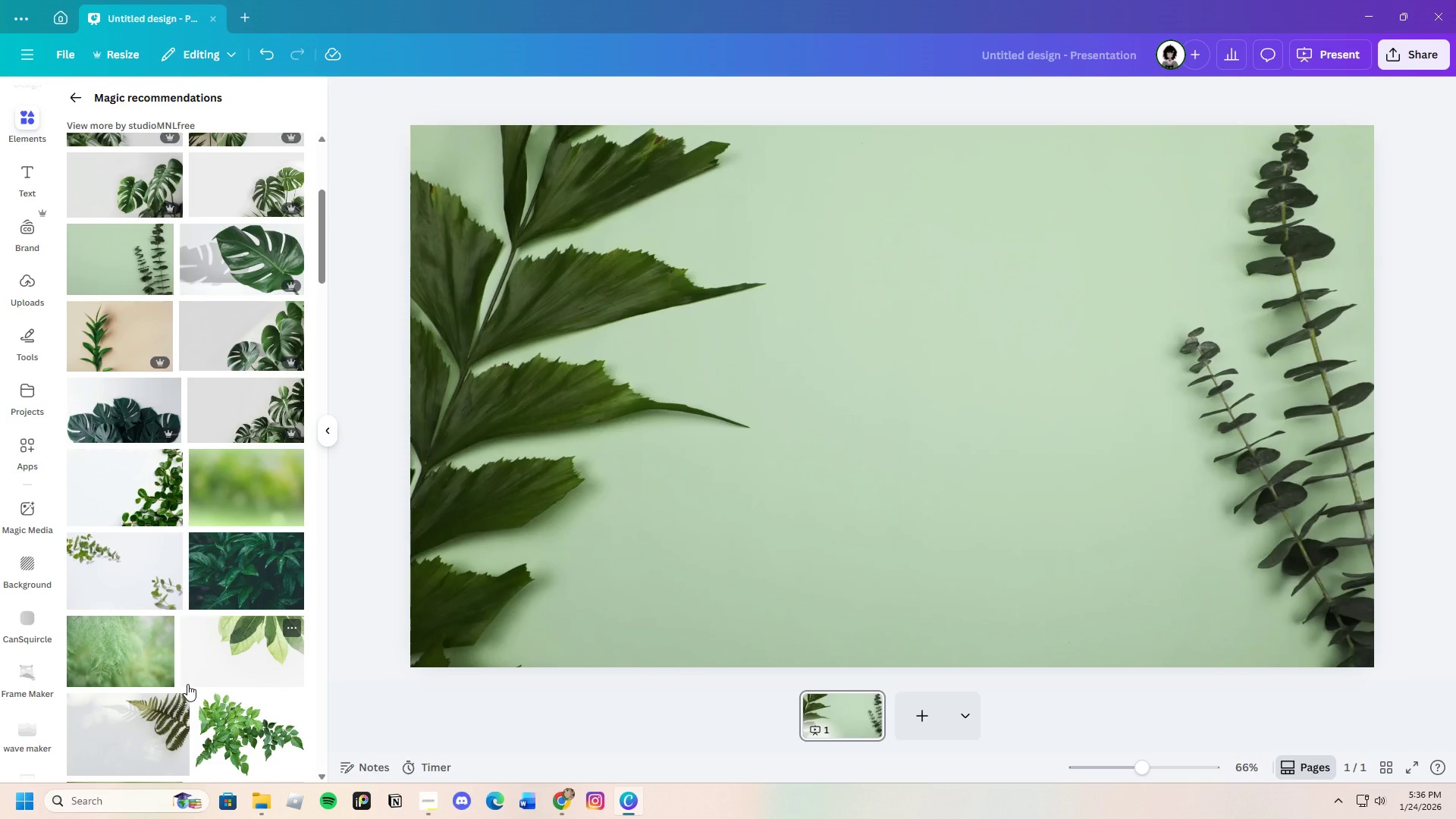 
wait(8.79)
 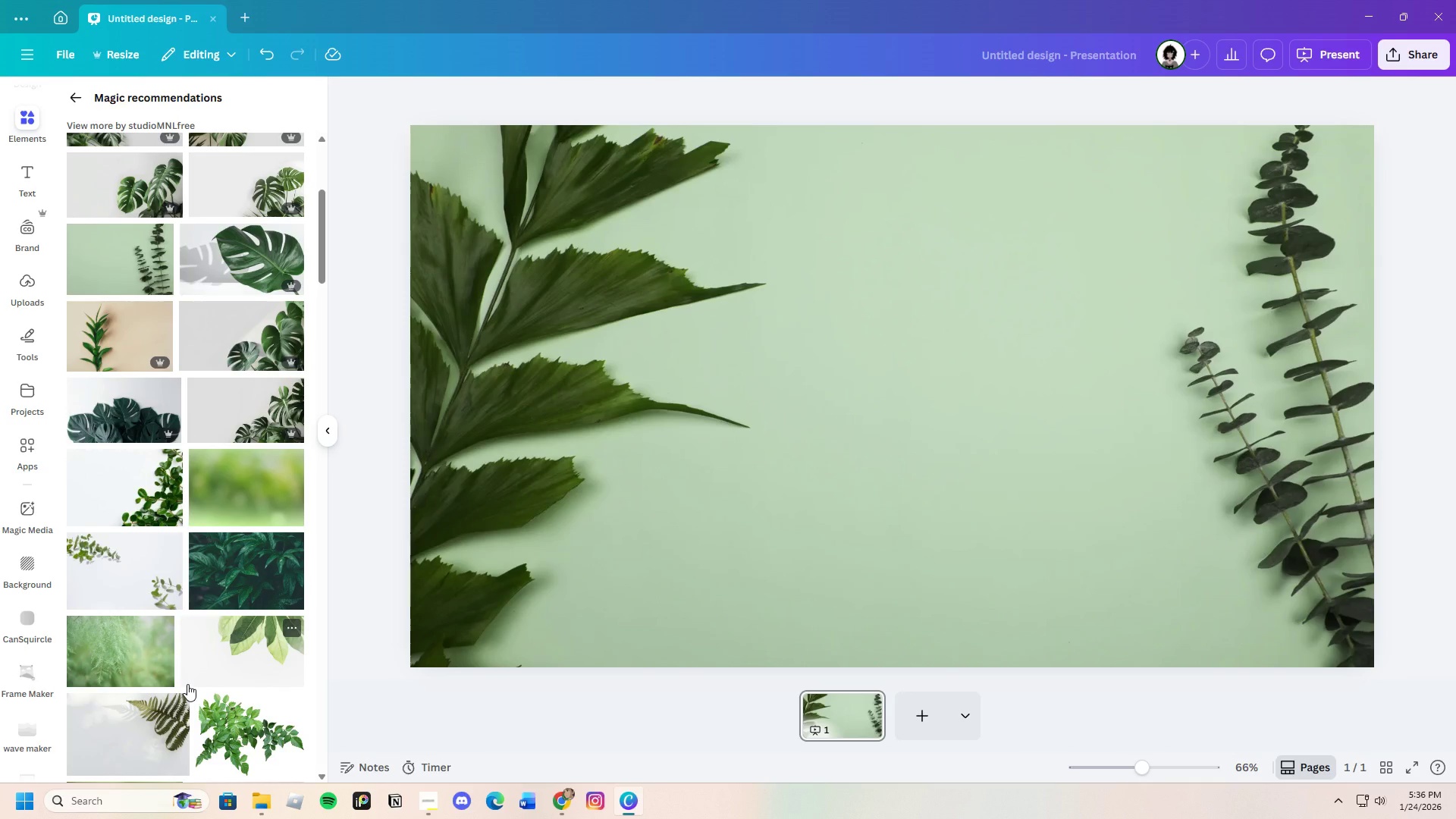 
scroll: coordinate [220, 645], scroll_direction: down, amount: 18.0
 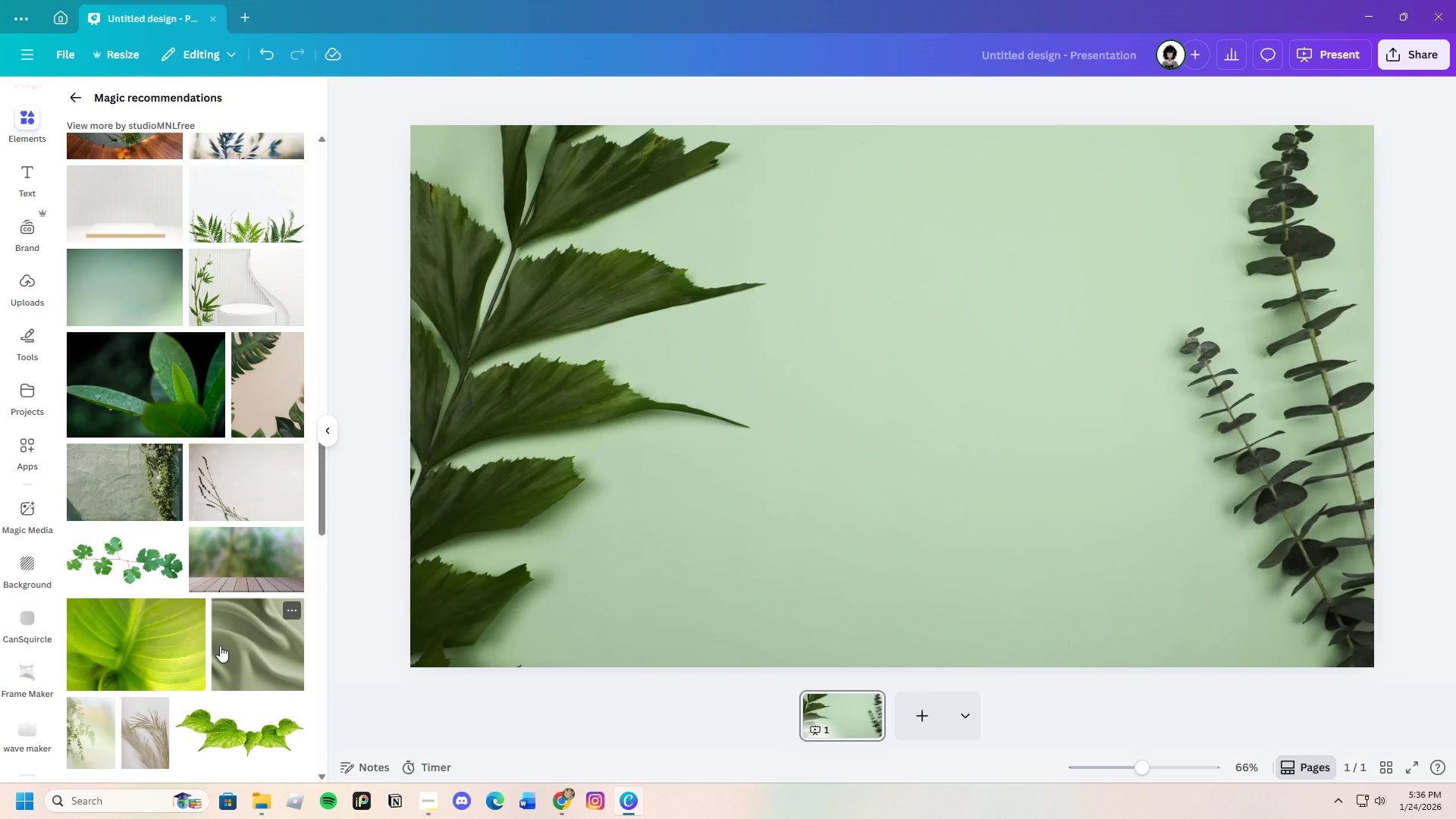 
wait(5.78)
 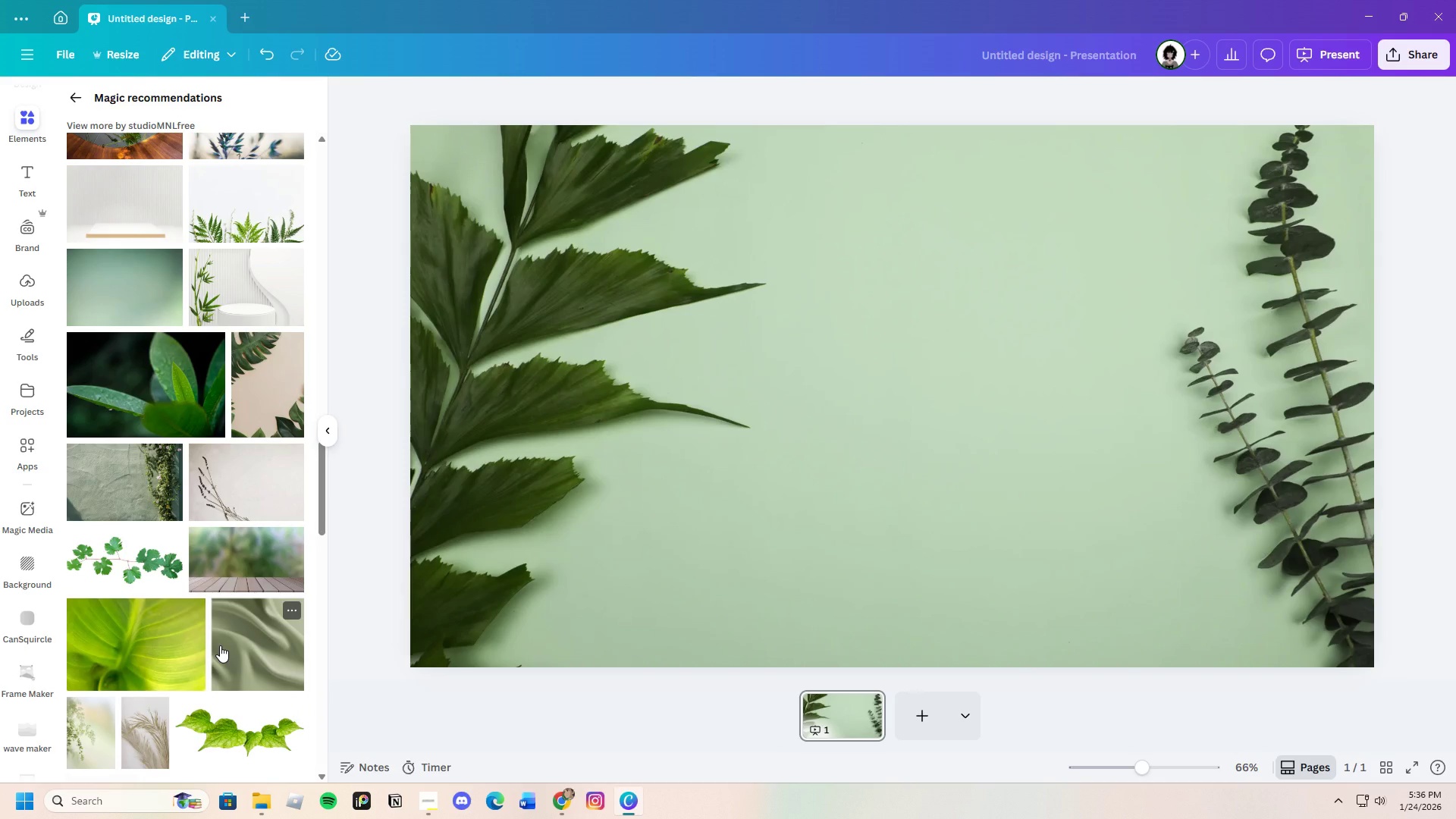 
scroll: coordinate [220, 645], scroll_direction: down, amount: 3.0
 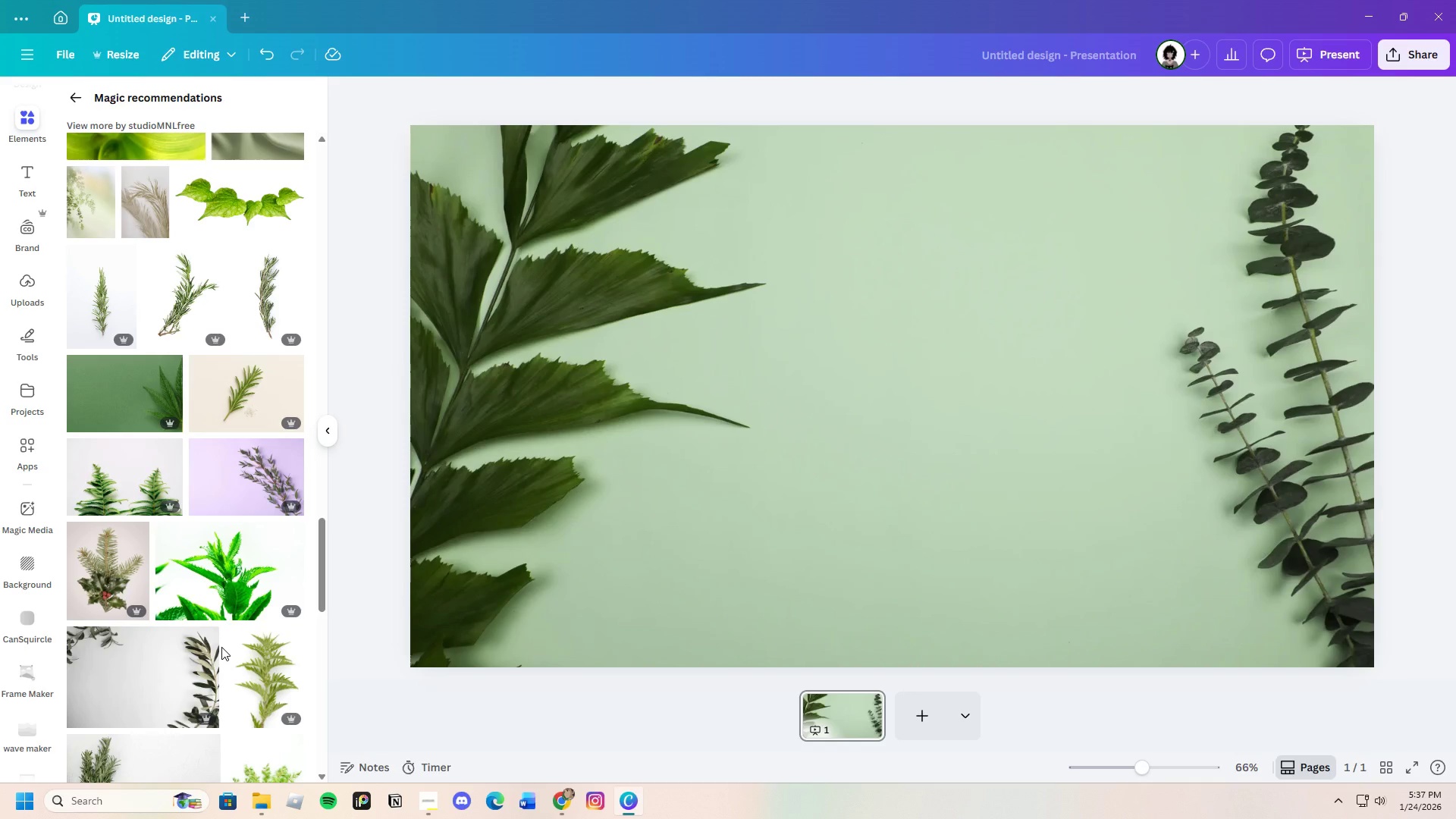 
wait(24.52)
 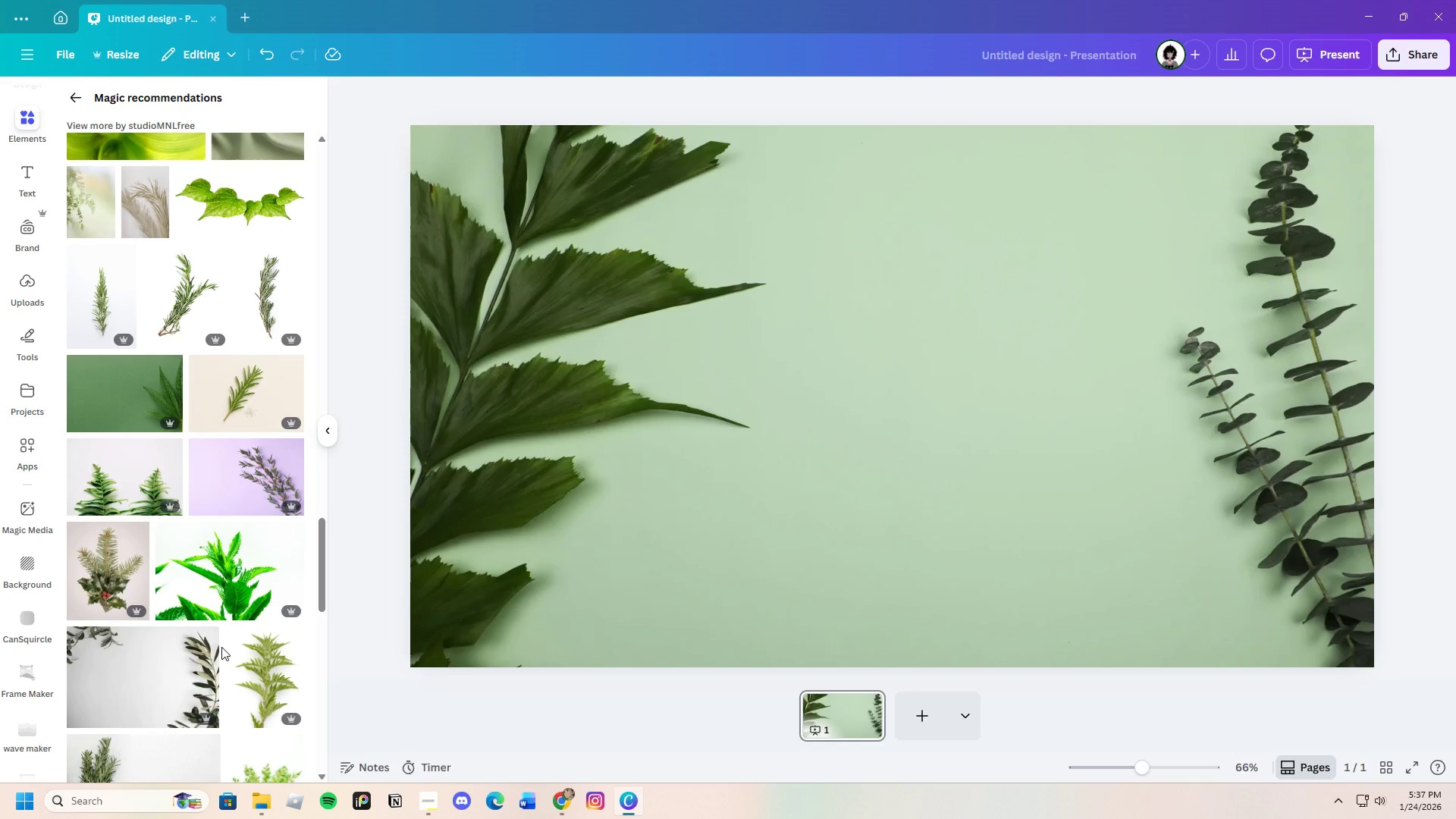 
scroll: coordinate [234, 556], scroll_direction: down, amount: 4.0
 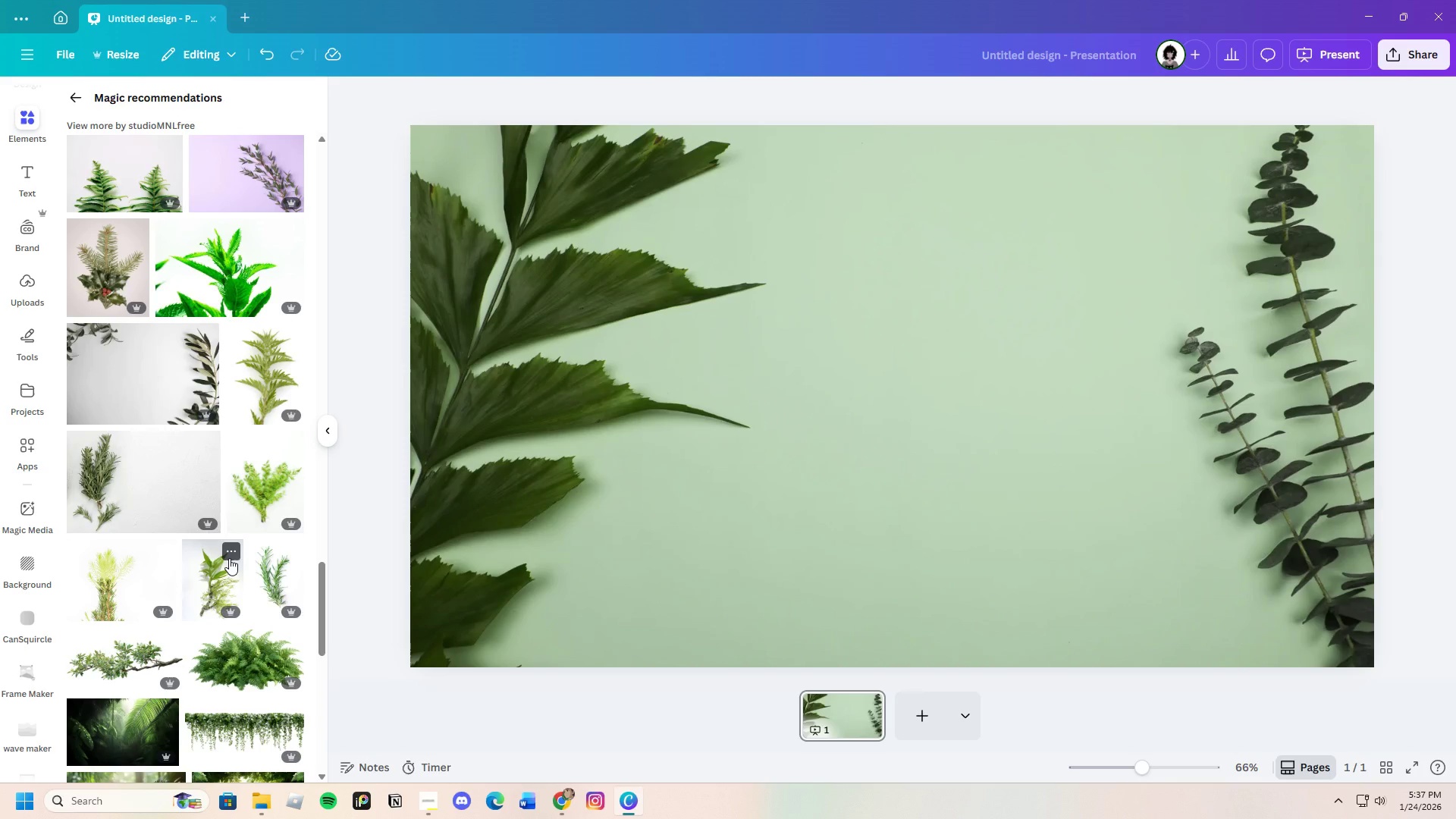 
wait(9.66)
 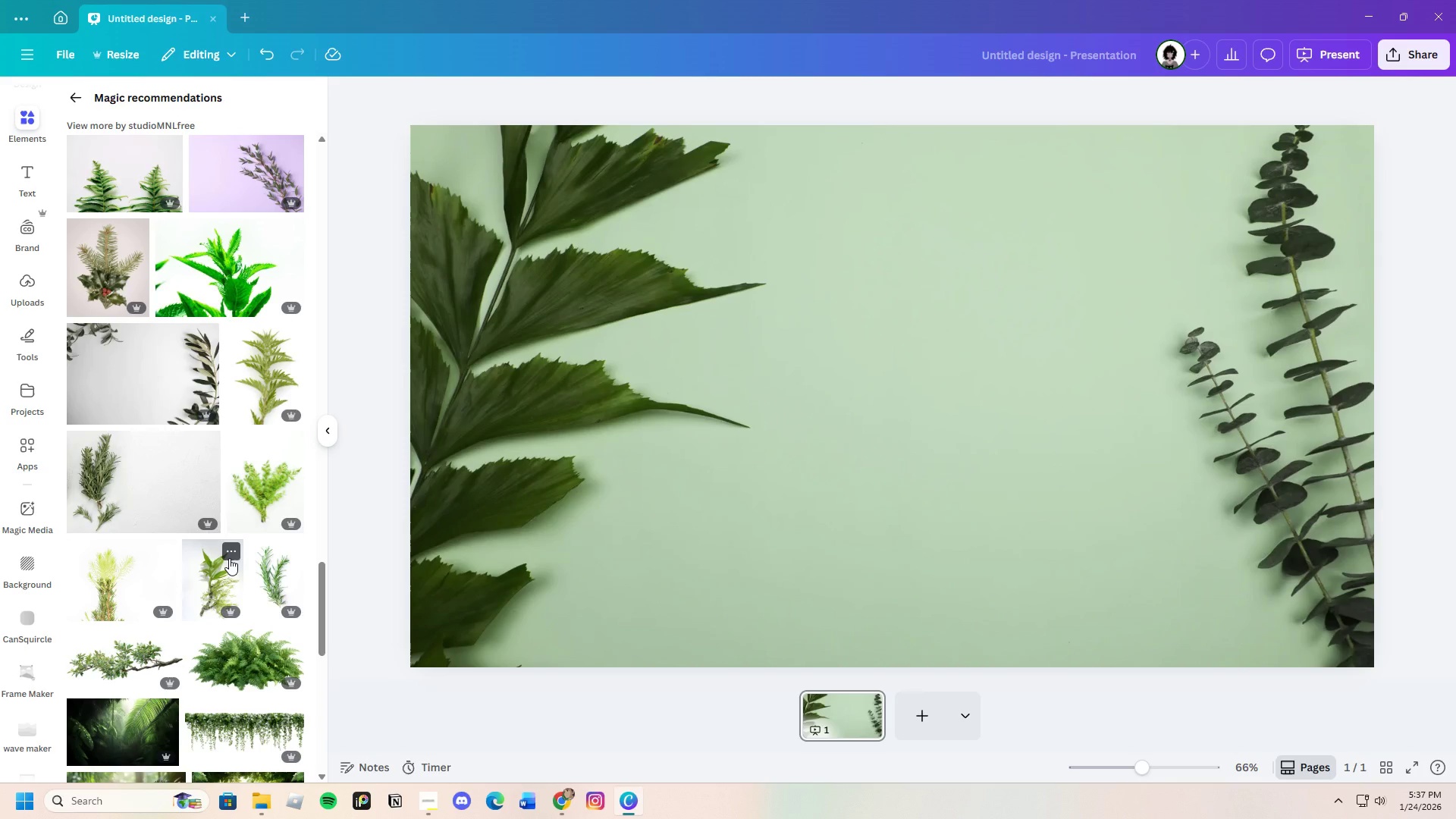 
scroll: coordinate [164, 526], scroll_direction: down, amount: 4.0
 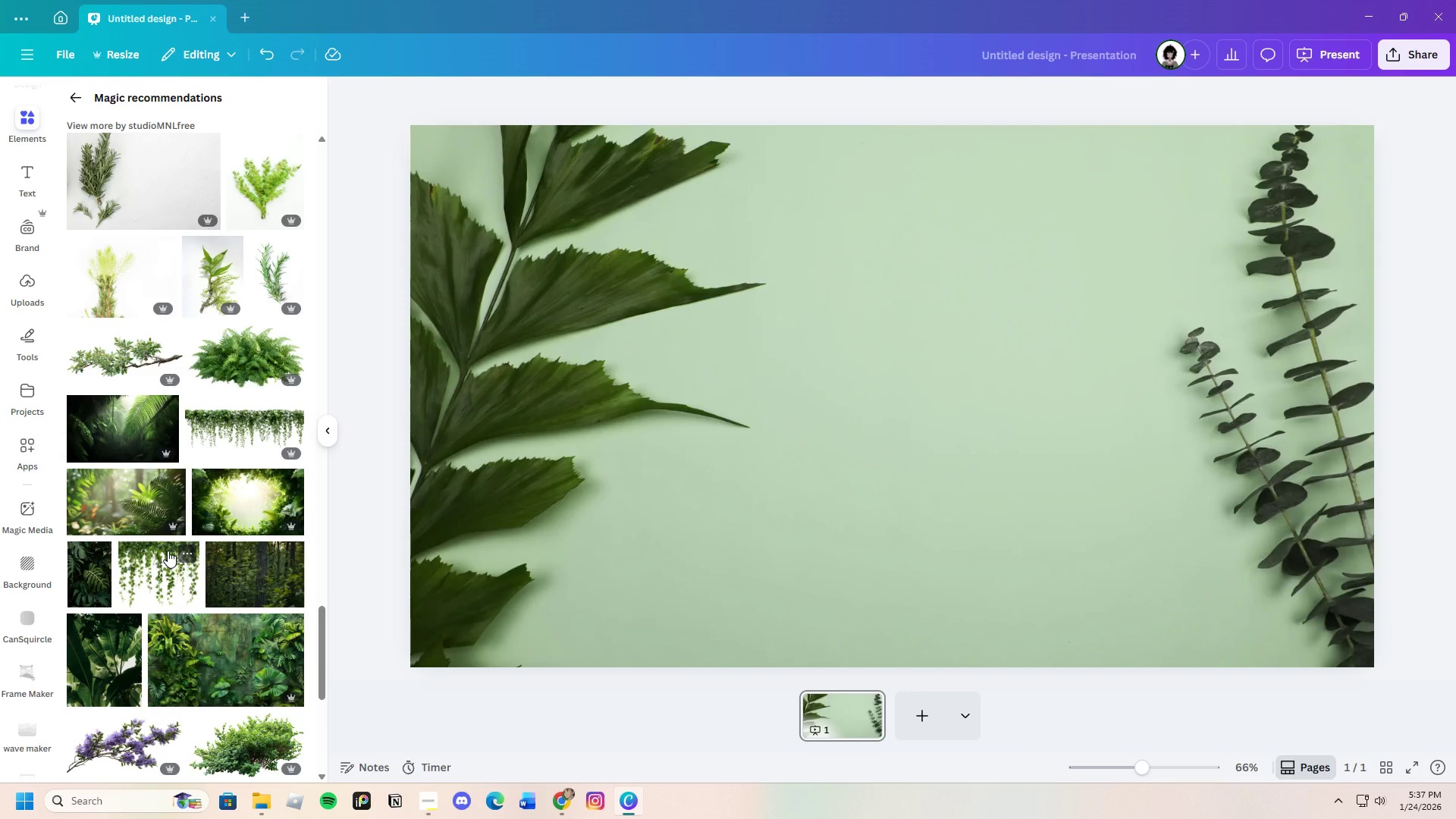 
wait(14.87)
 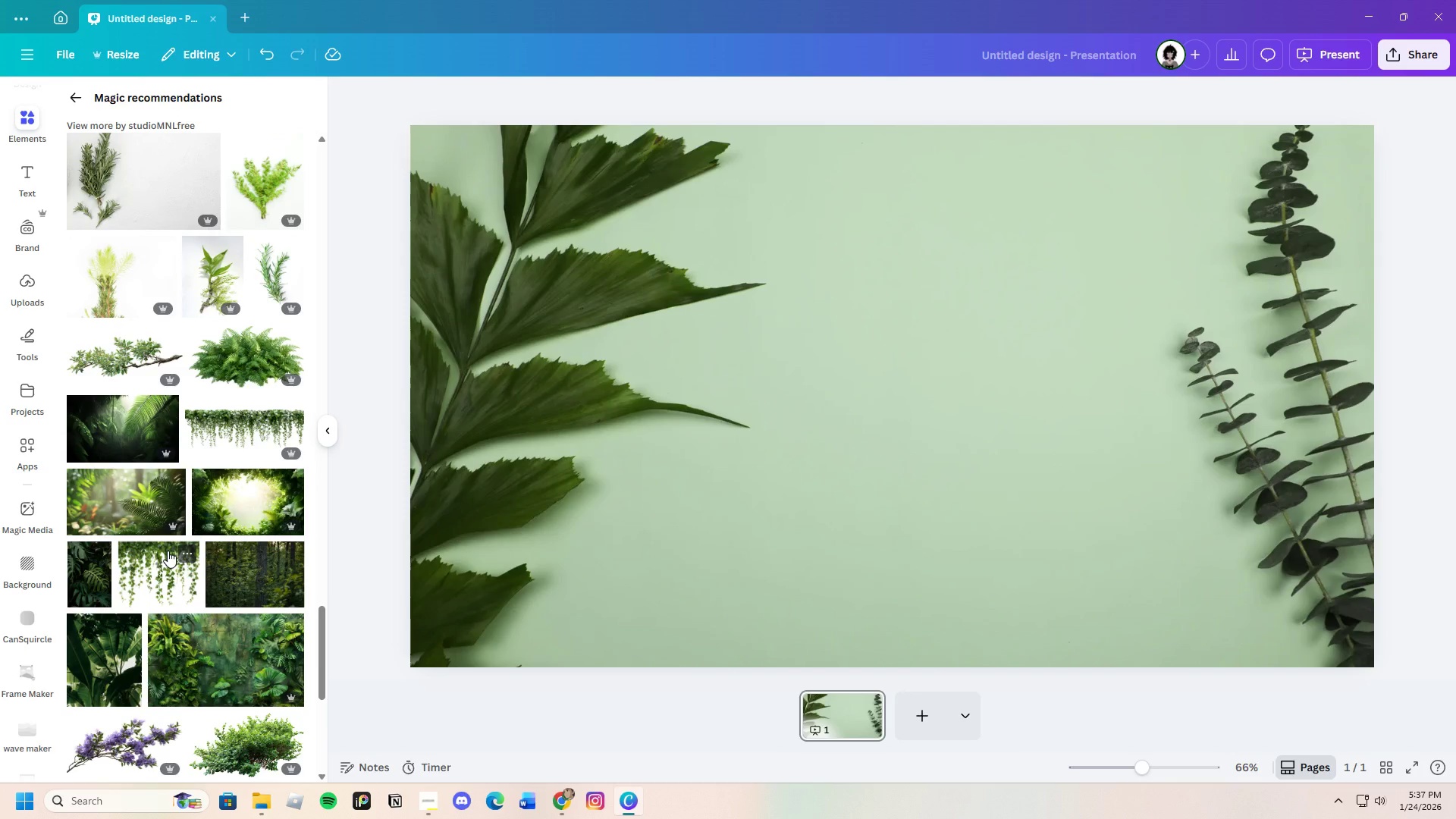 
scroll: coordinate [157, 548], scroll_direction: down, amount: 10.0
 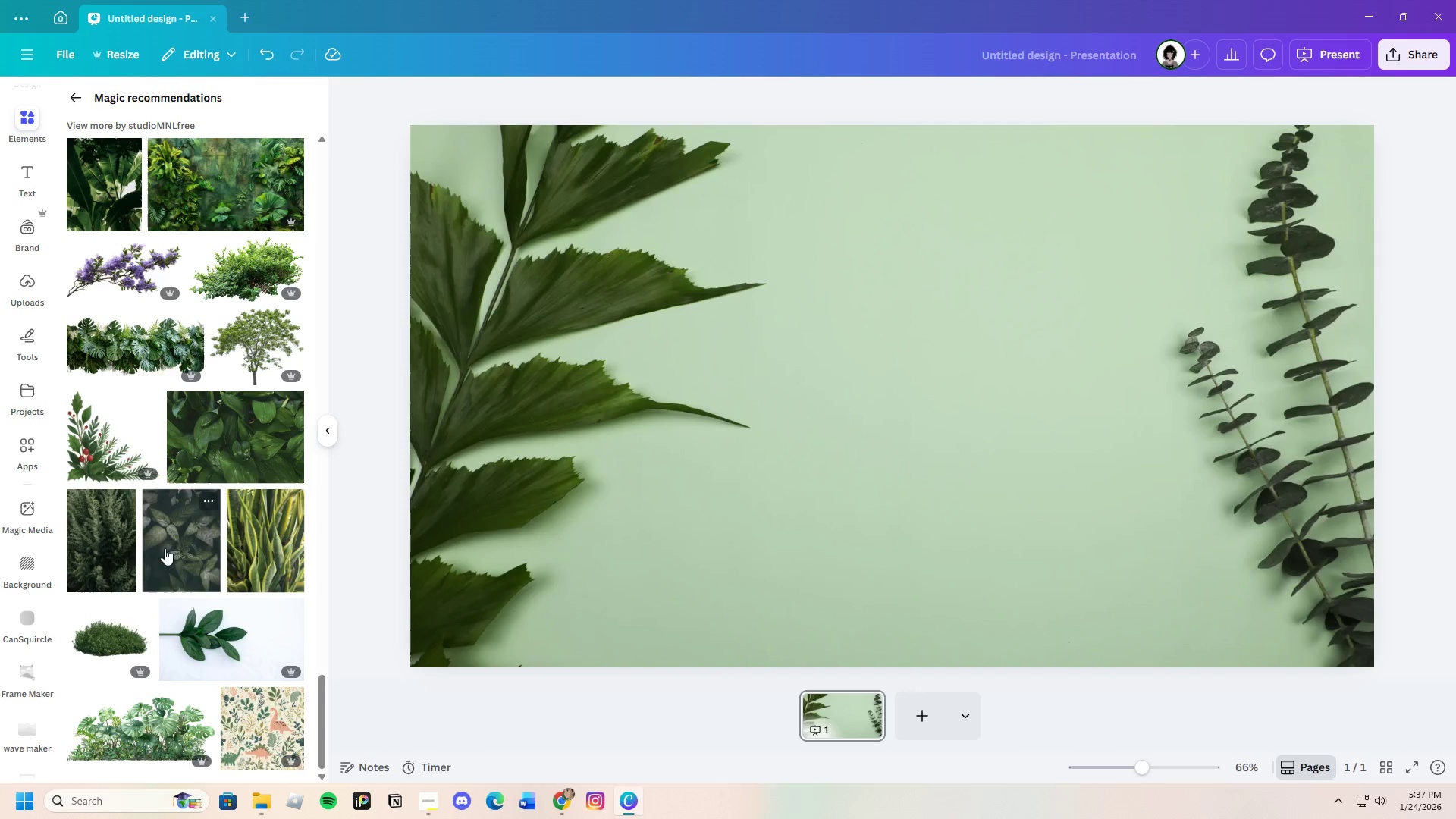 
scroll: coordinate [233, 559], scroll_direction: none, amount: 0.0
 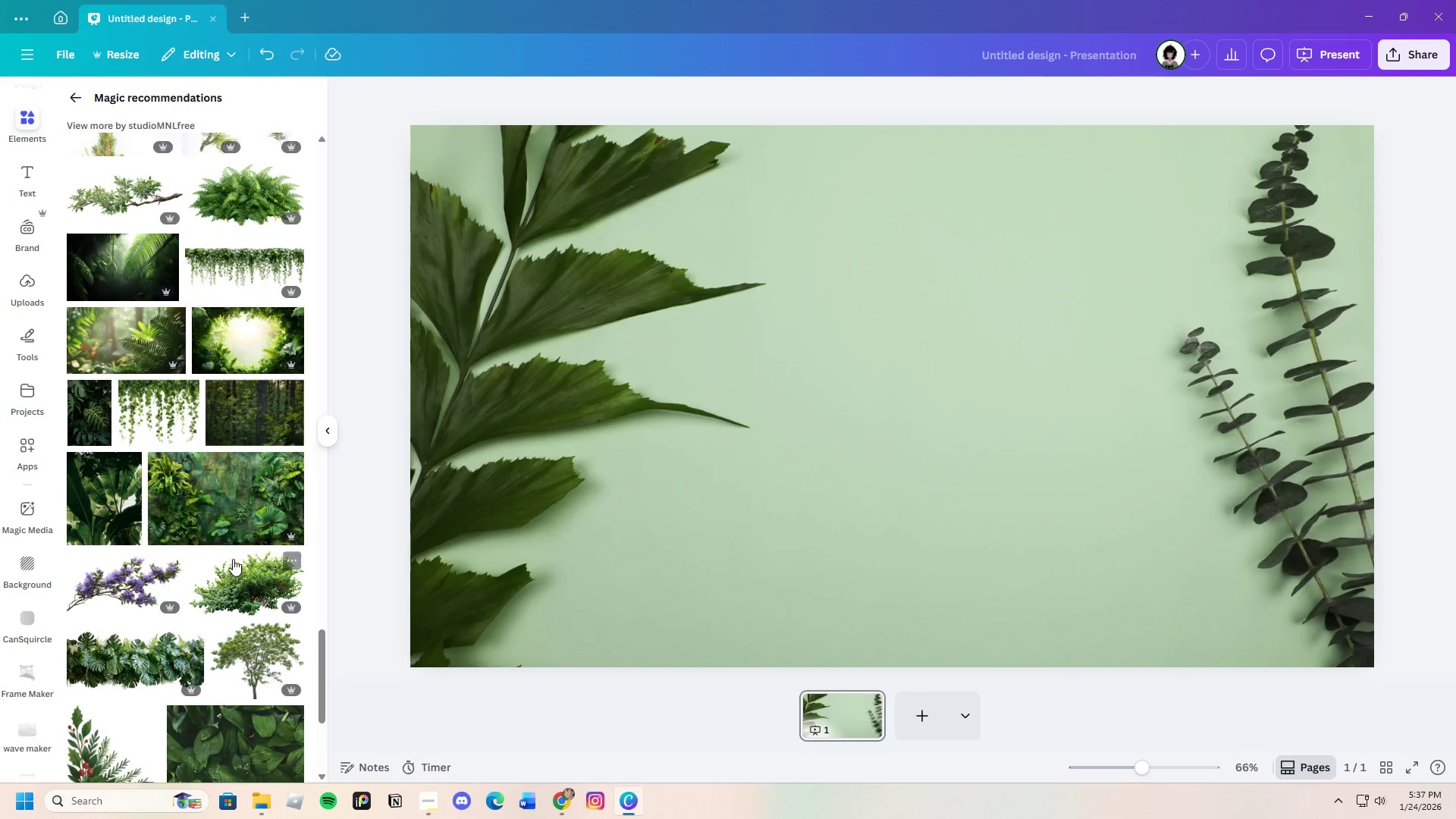 
scroll: coordinate [205, 557], scroll_direction: up, amount: 17.0
 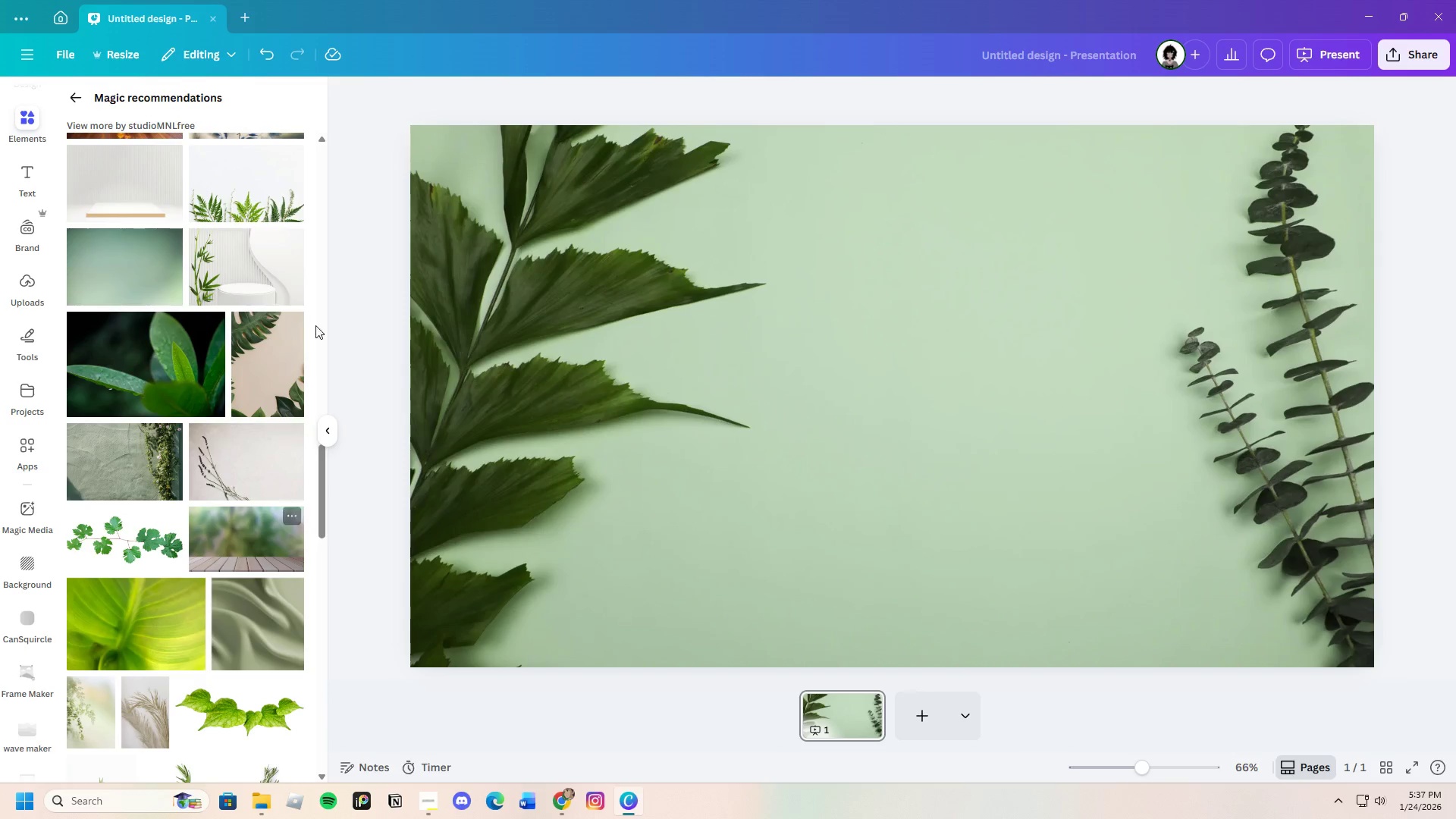 
left_click([281, 364])
 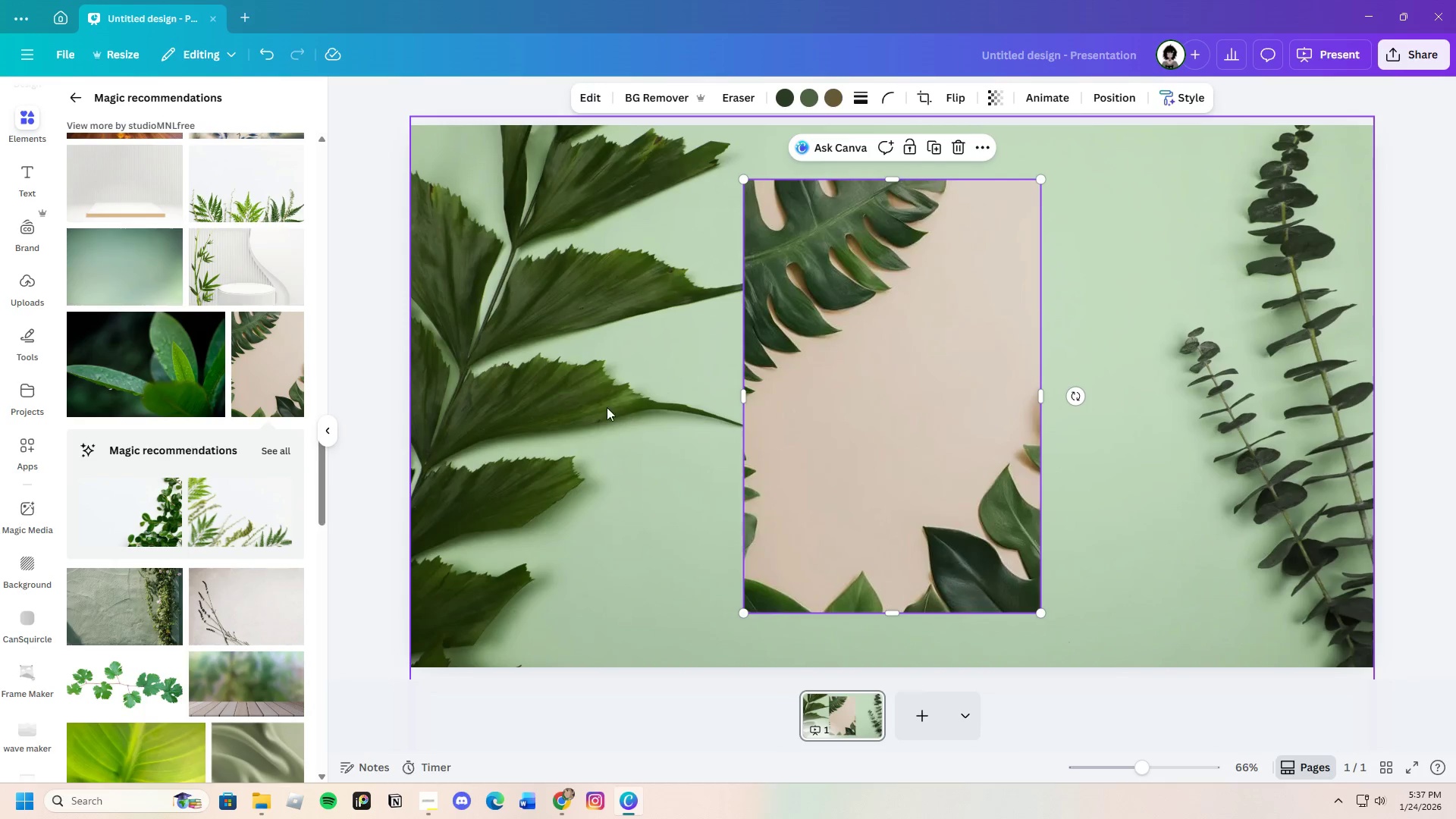 
left_click([550, 392])
 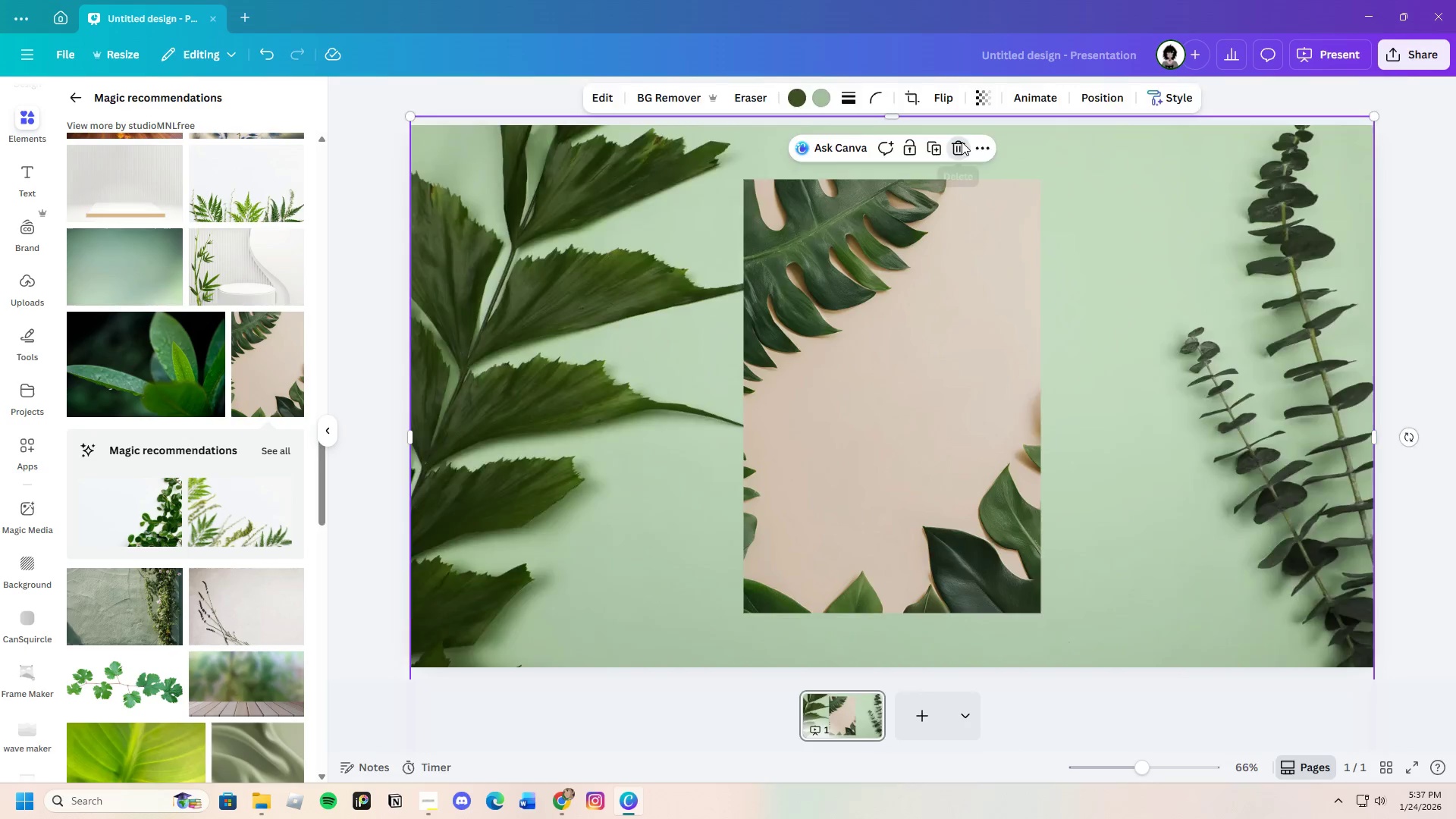 
left_click([1005, 380])
 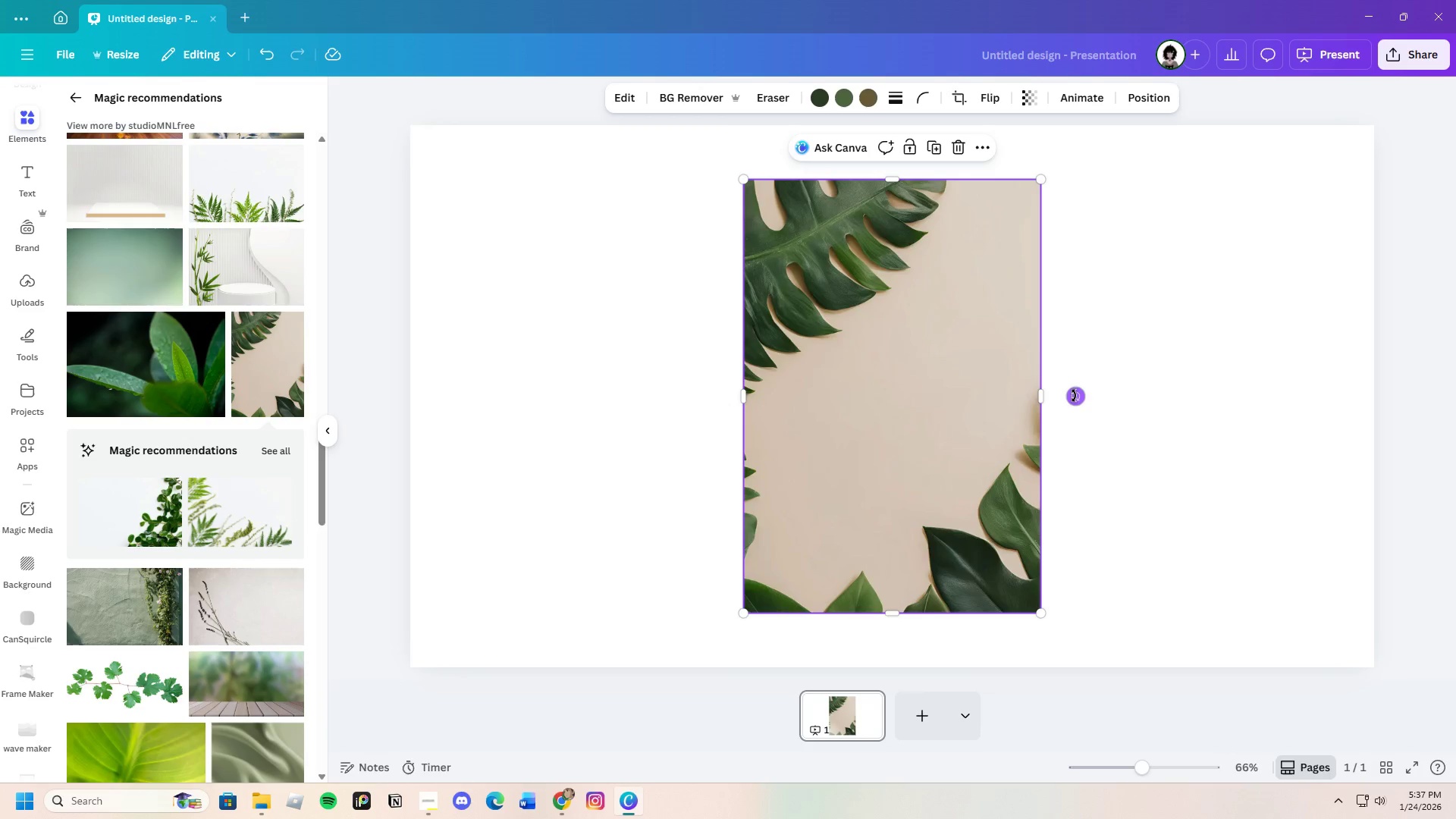 
left_click_drag(start_coordinate=[1074, 396], to_coordinate=[895, 550])
 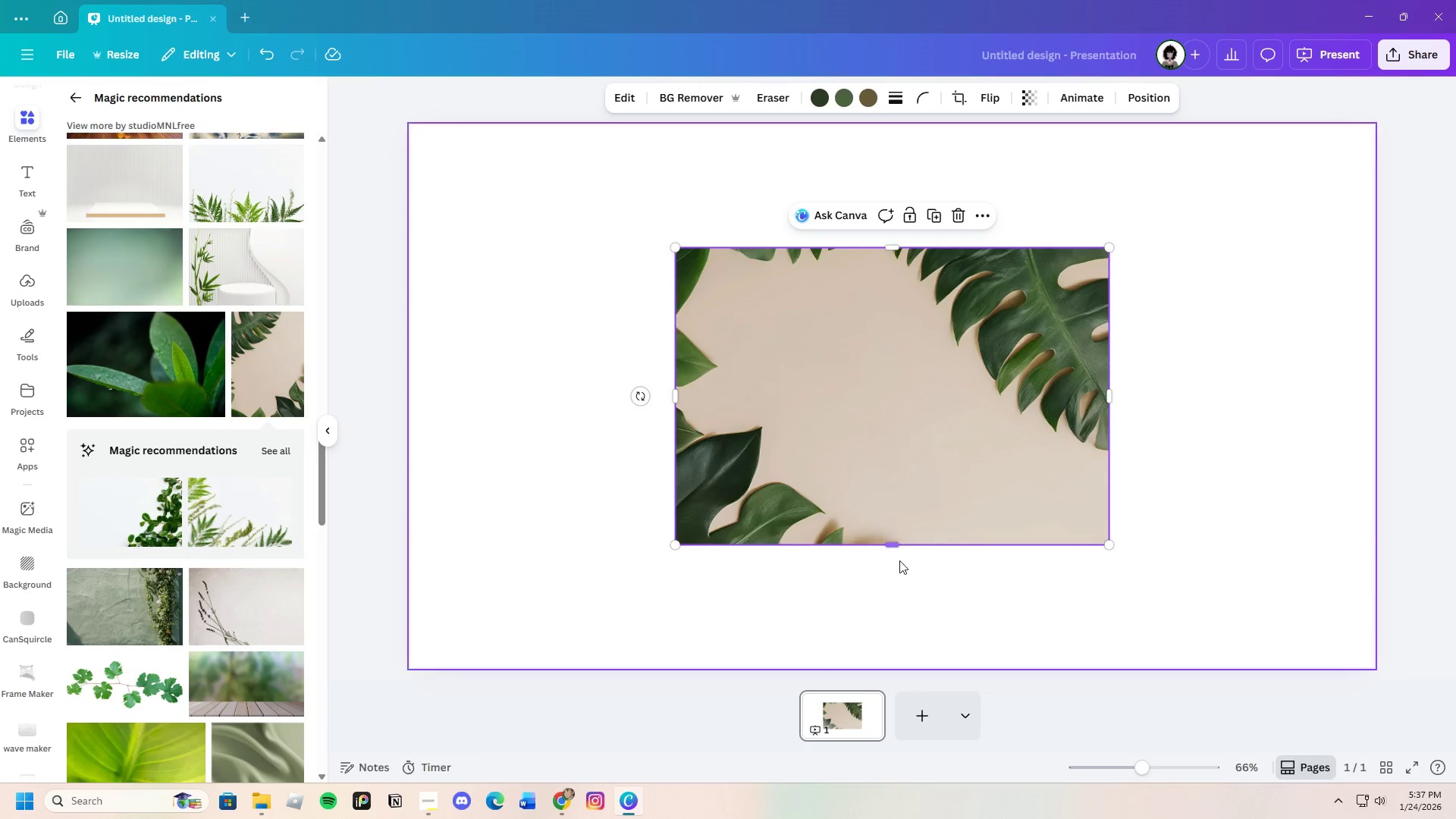 
left_click([868, 476])
 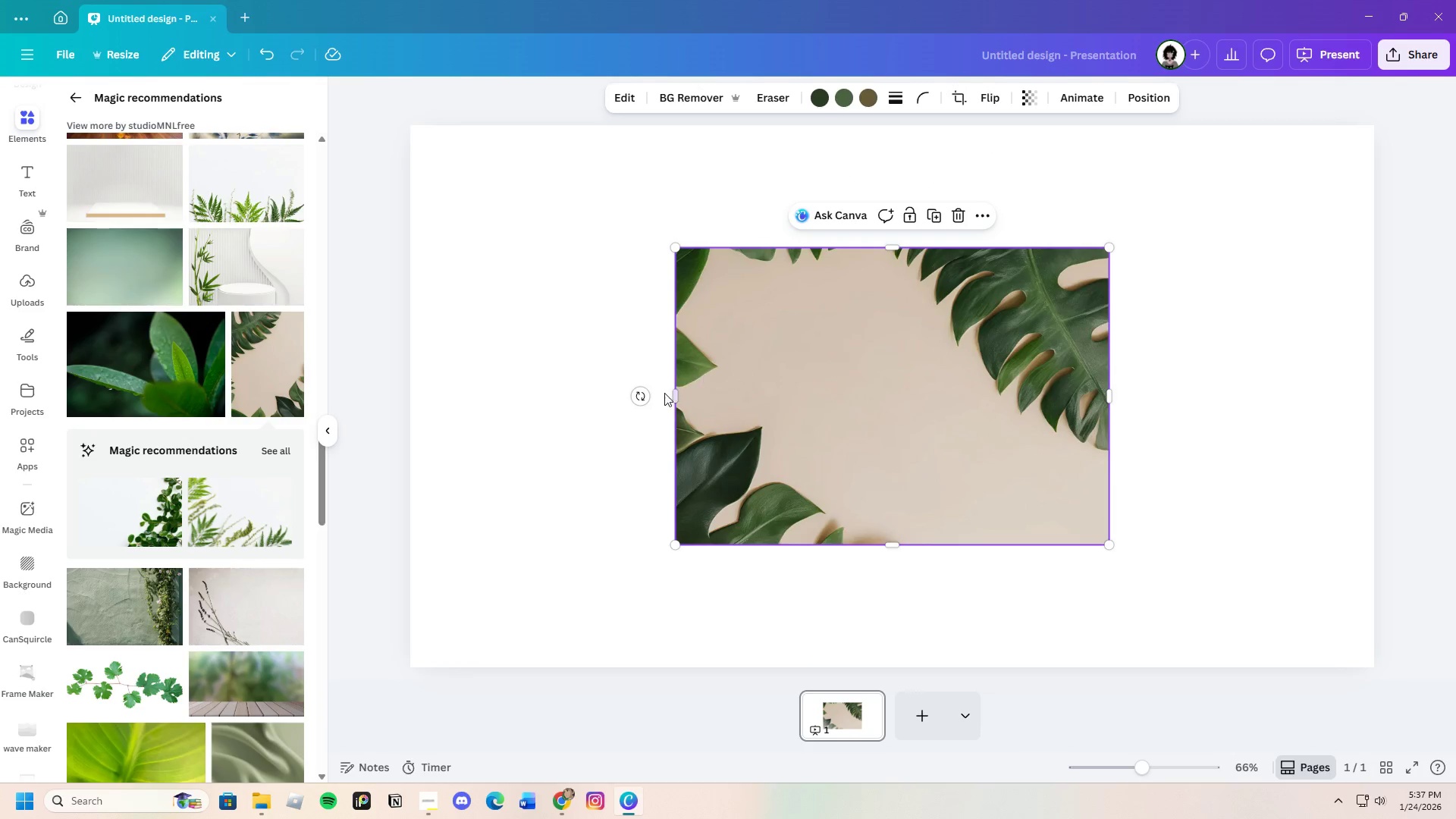 
mouse_move([654, 378])
 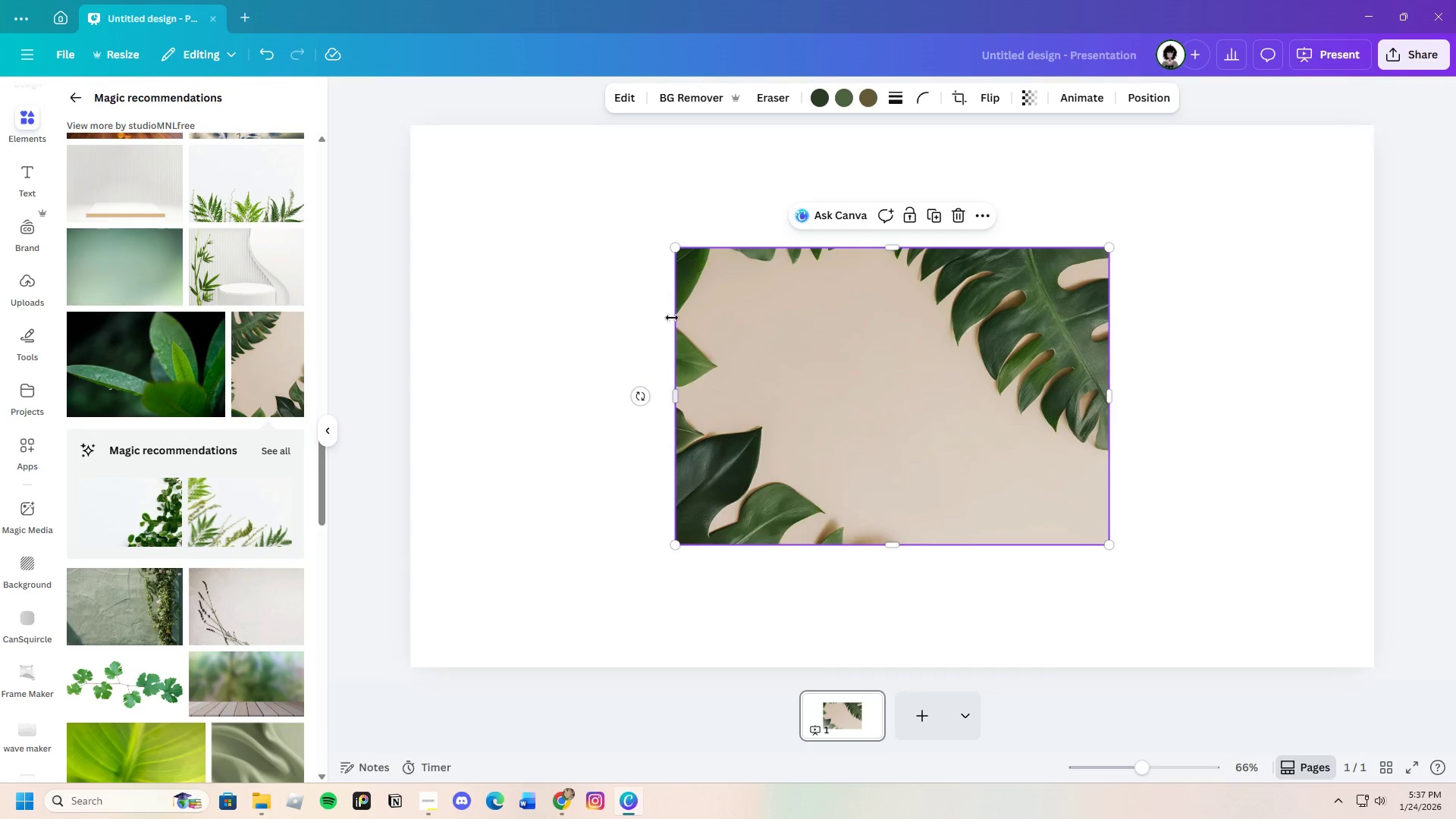 
left_click([639, 397])
 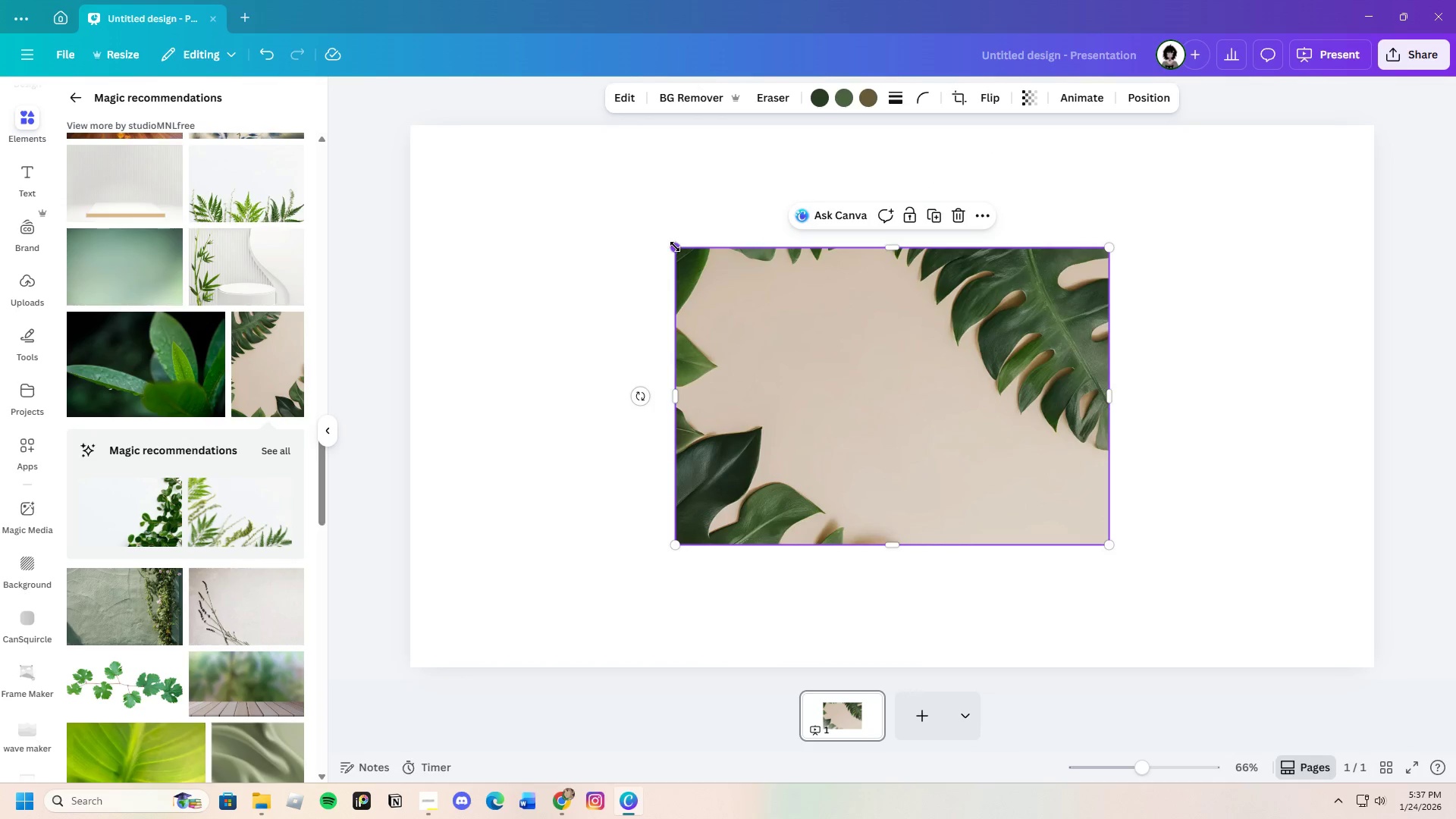 
left_click_drag(start_coordinate=[675, 246], to_coordinate=[339, 159])
 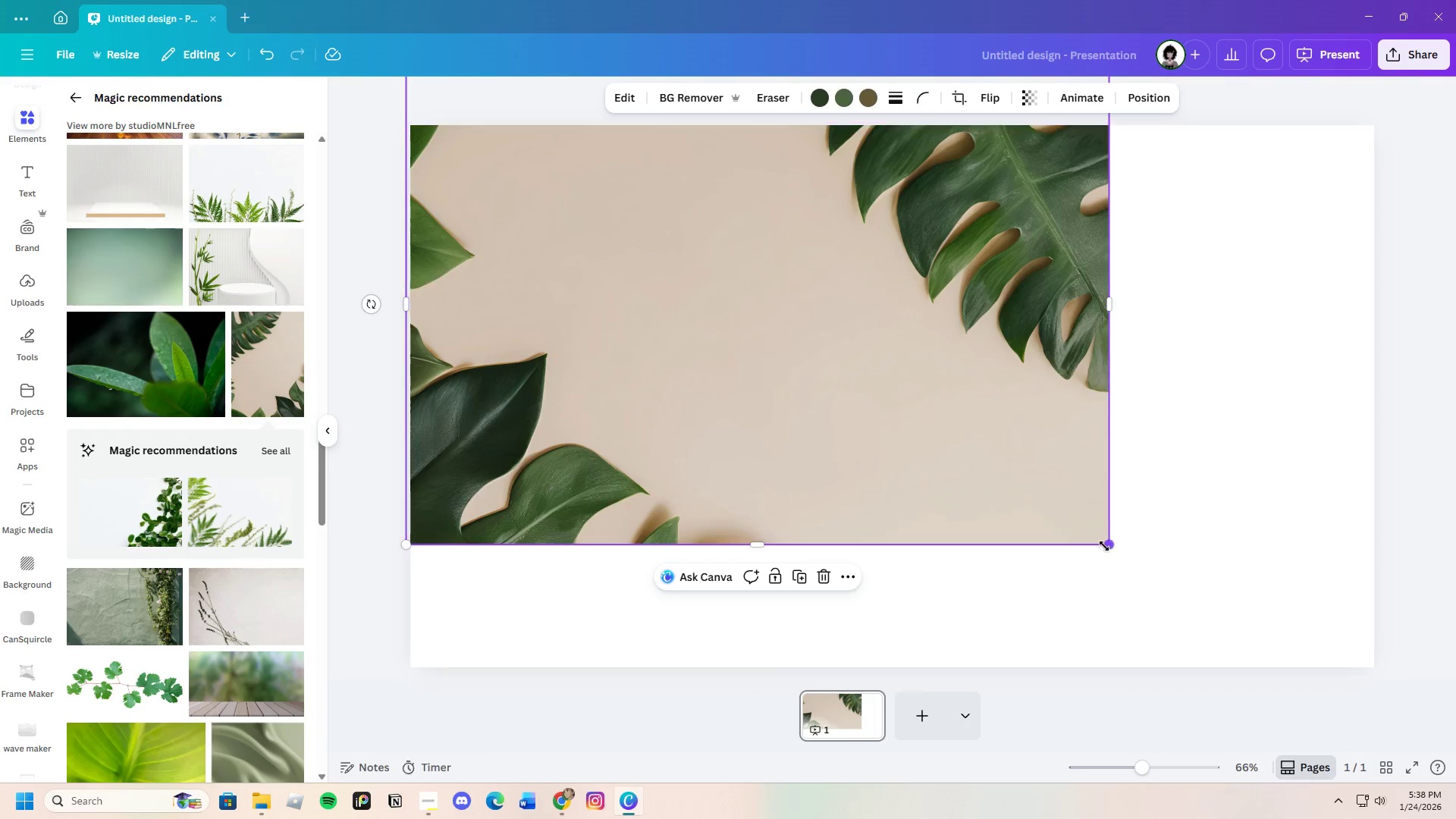 
left_click_drag(start_coordinate=[1112, 545], to_coordinate=[1415, 730])
 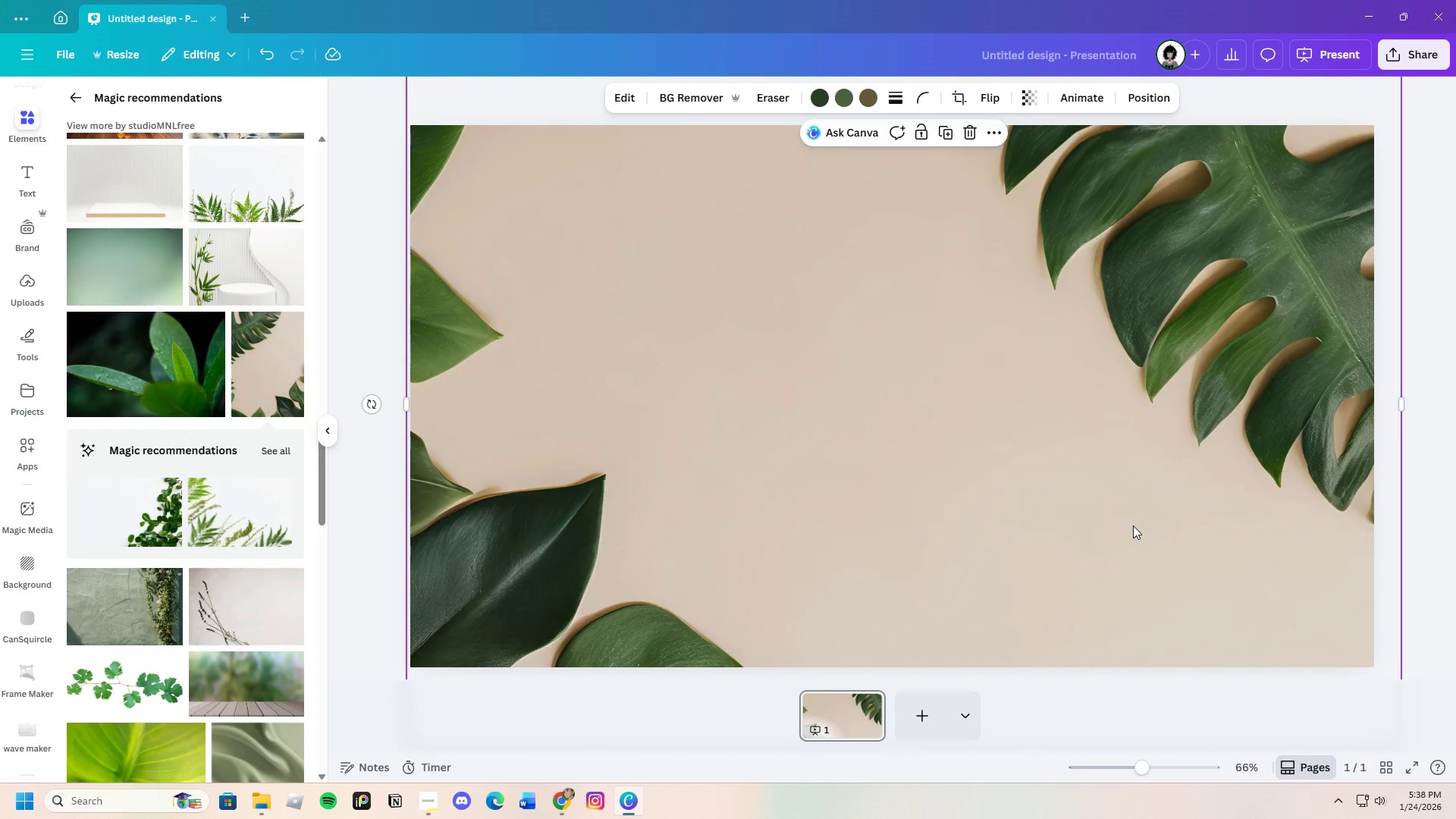 
left_click([1133, 526])
 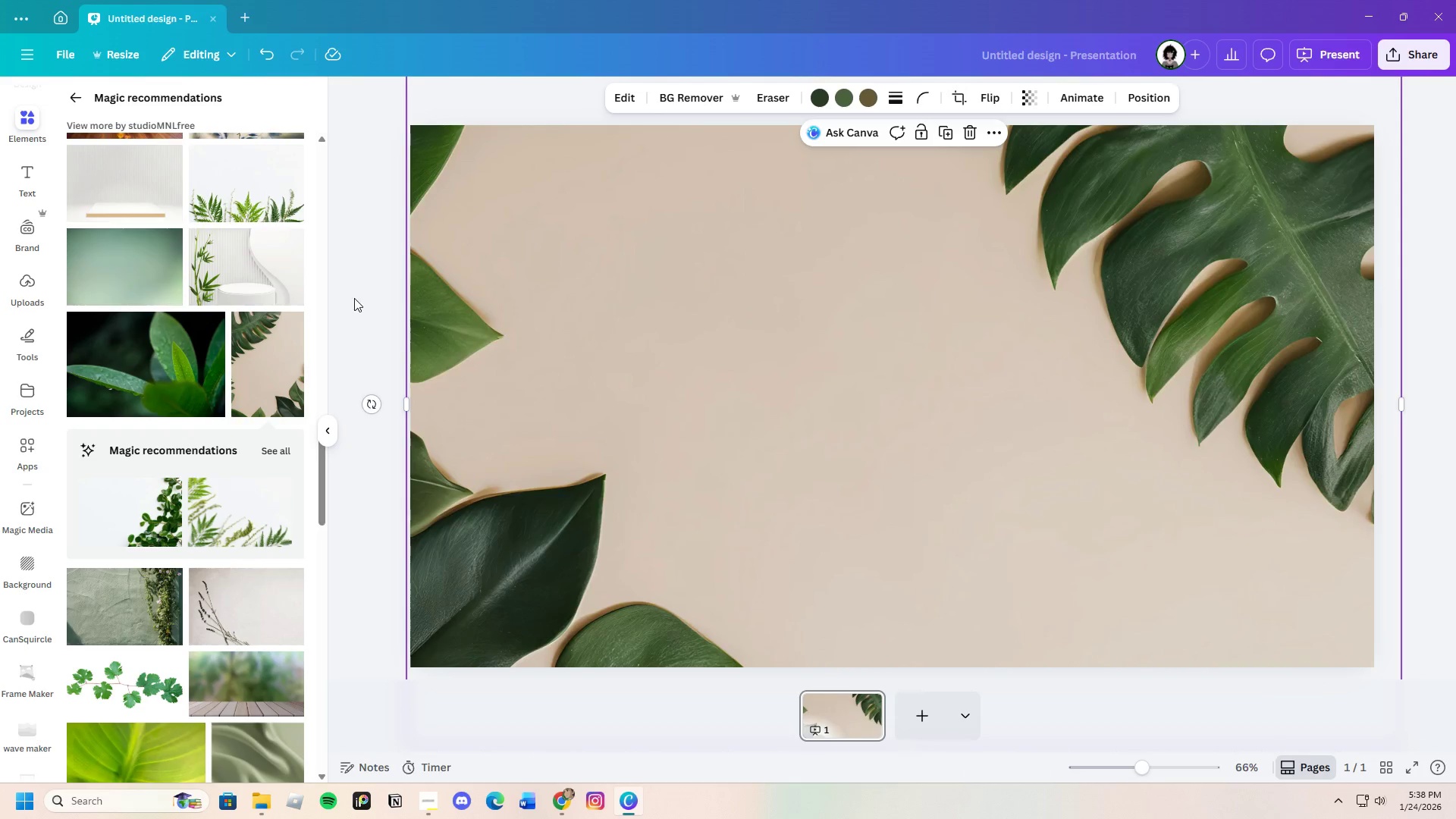 
left_click([354, 298])
 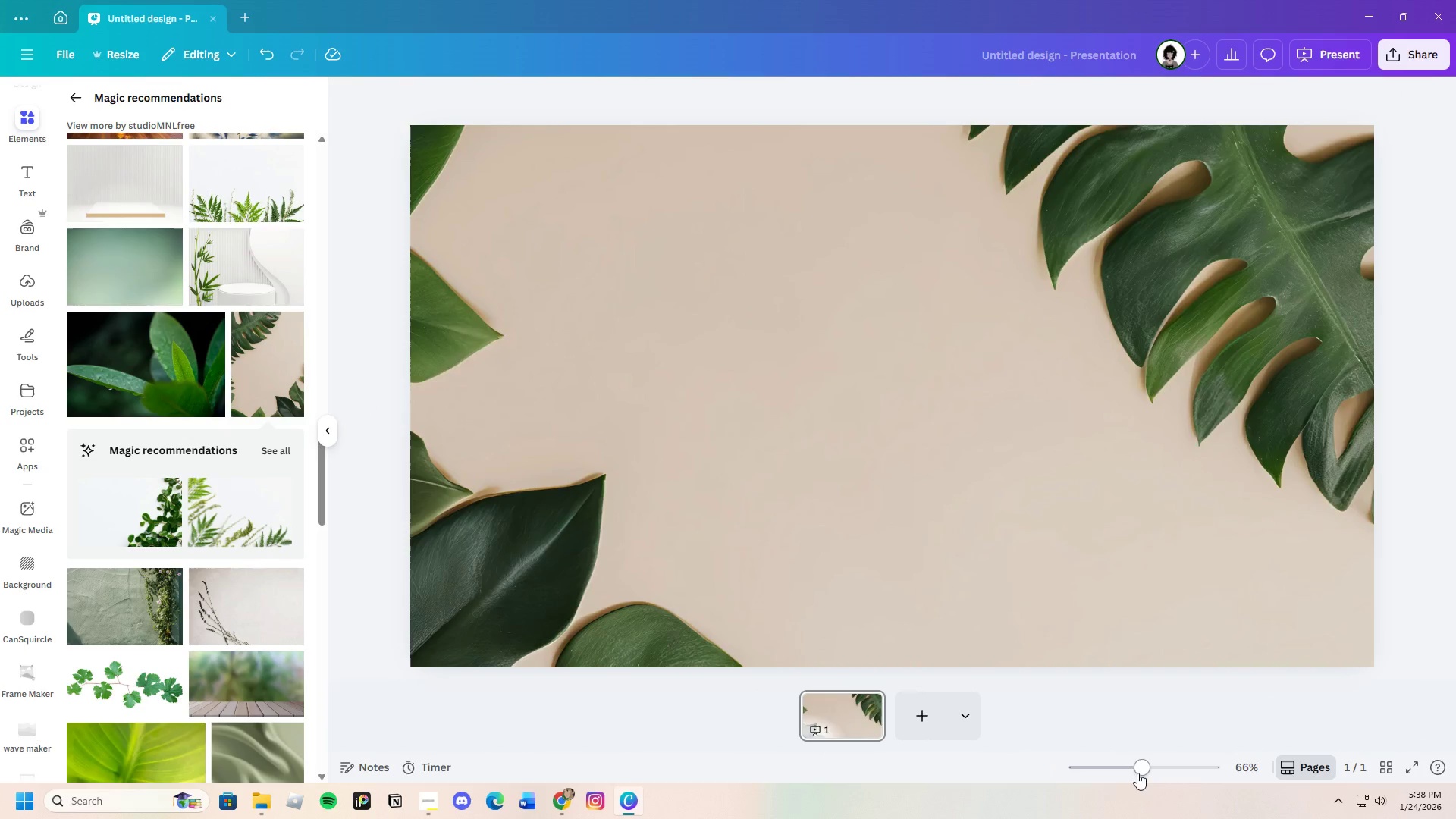 
left_click_drag(start_coordinate=[1132, 769], to_coordinate=[1131, 773])
 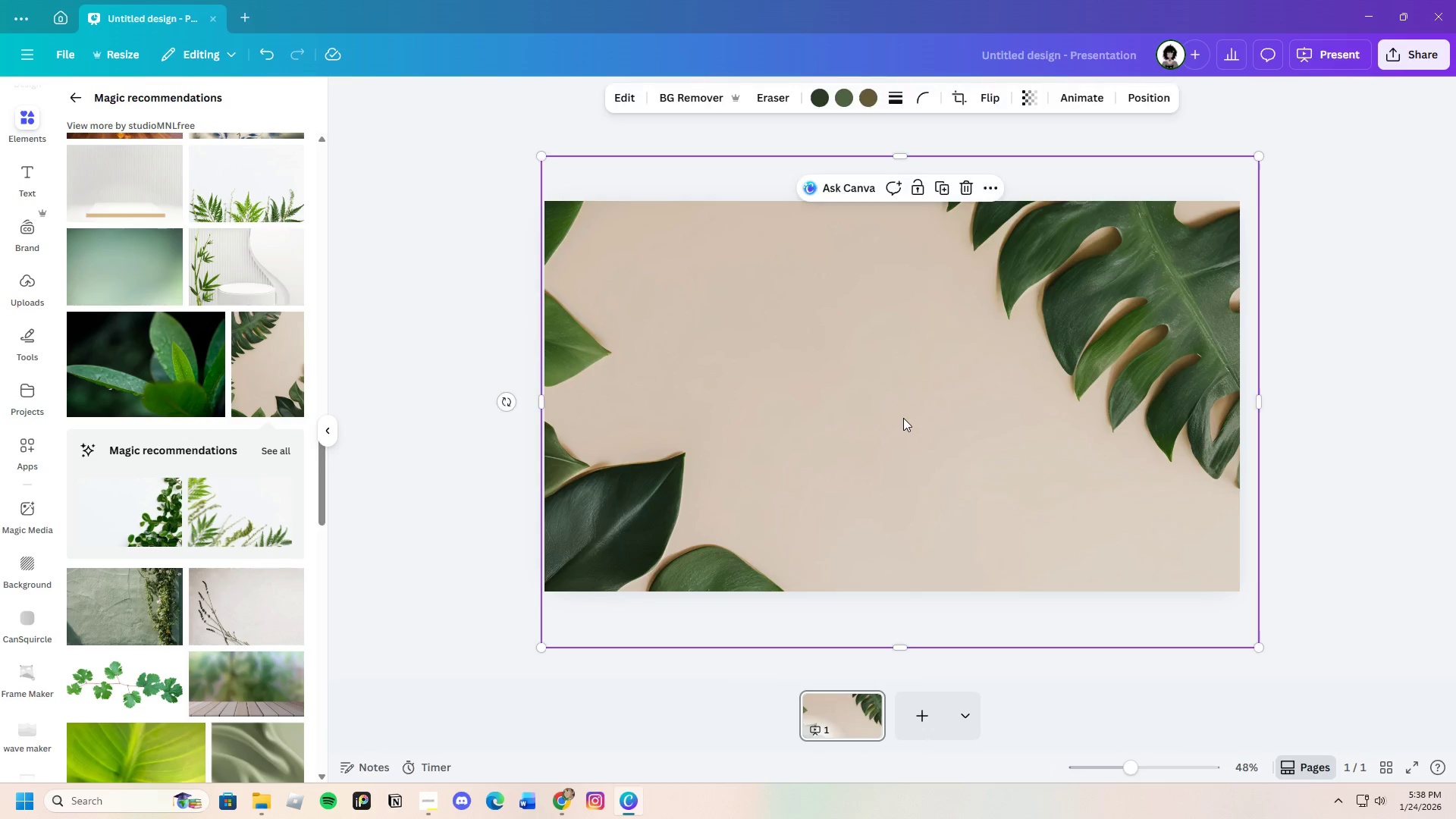 
left_click([903, 418])
 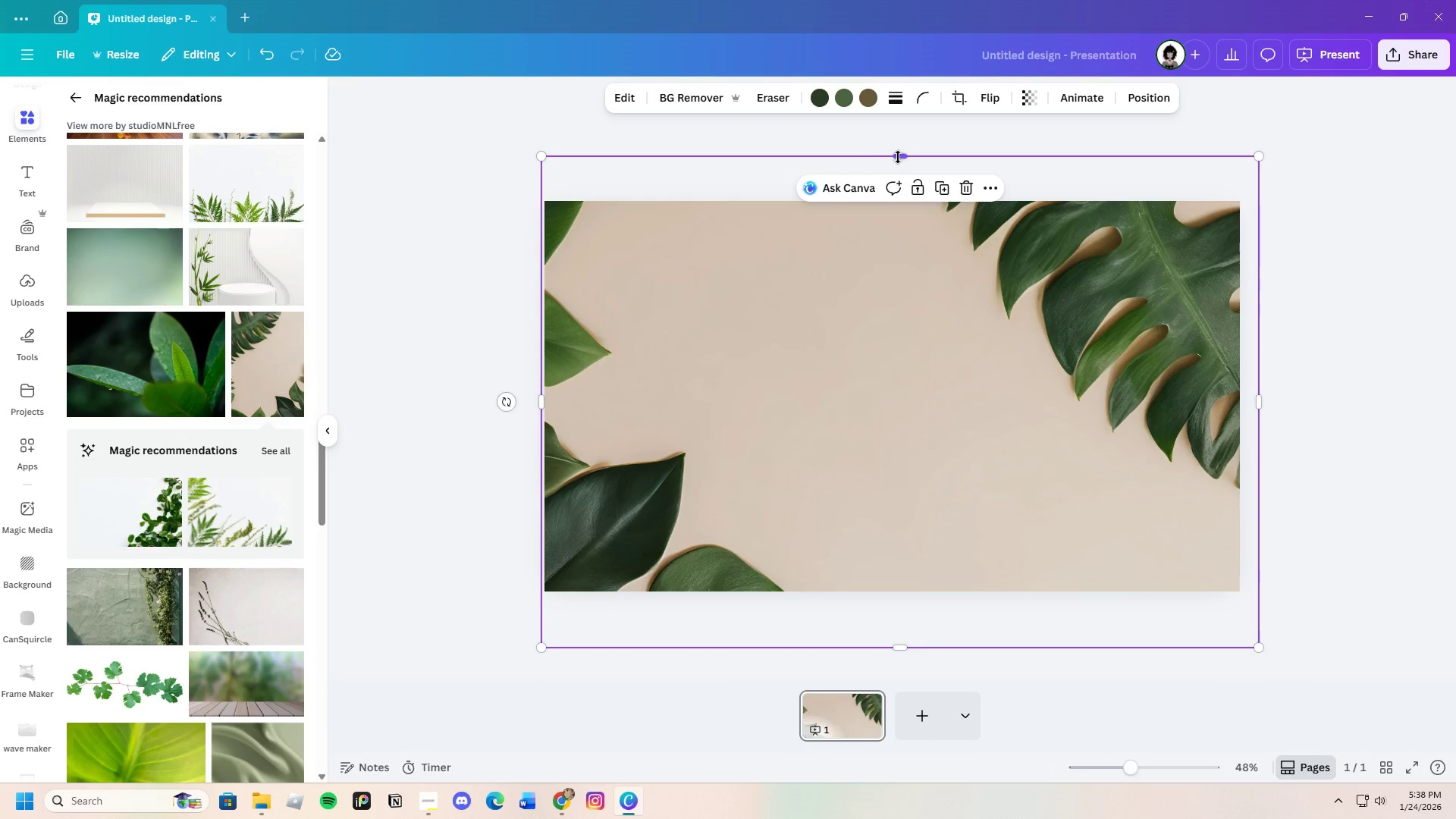 
left_click_drag(start_coordinate=[898, 157], to_coordinate=[908, 185])
 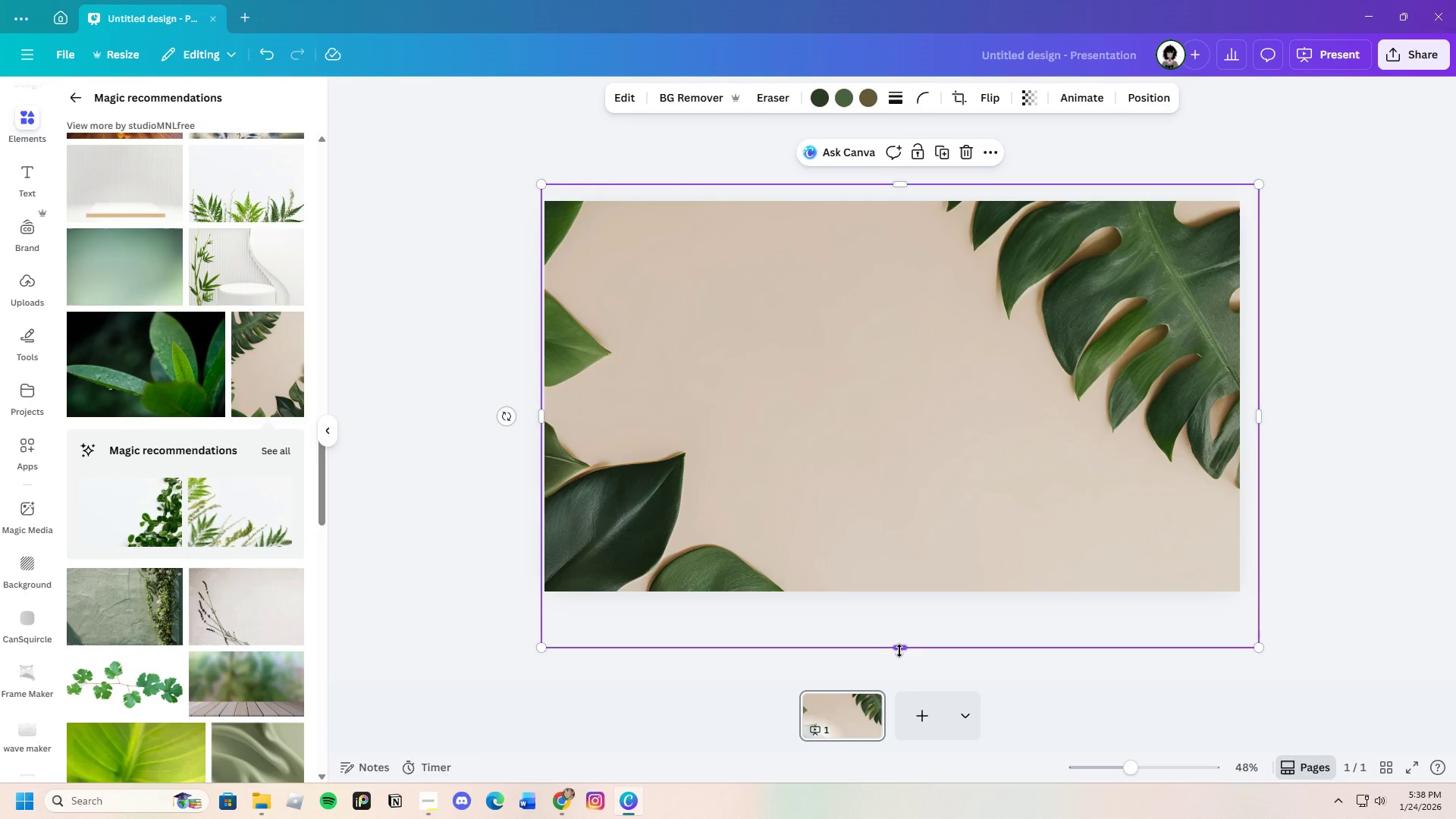 
left_click_drag(start_coordinate=[899, 649], to_coordinate=[902, 607])
 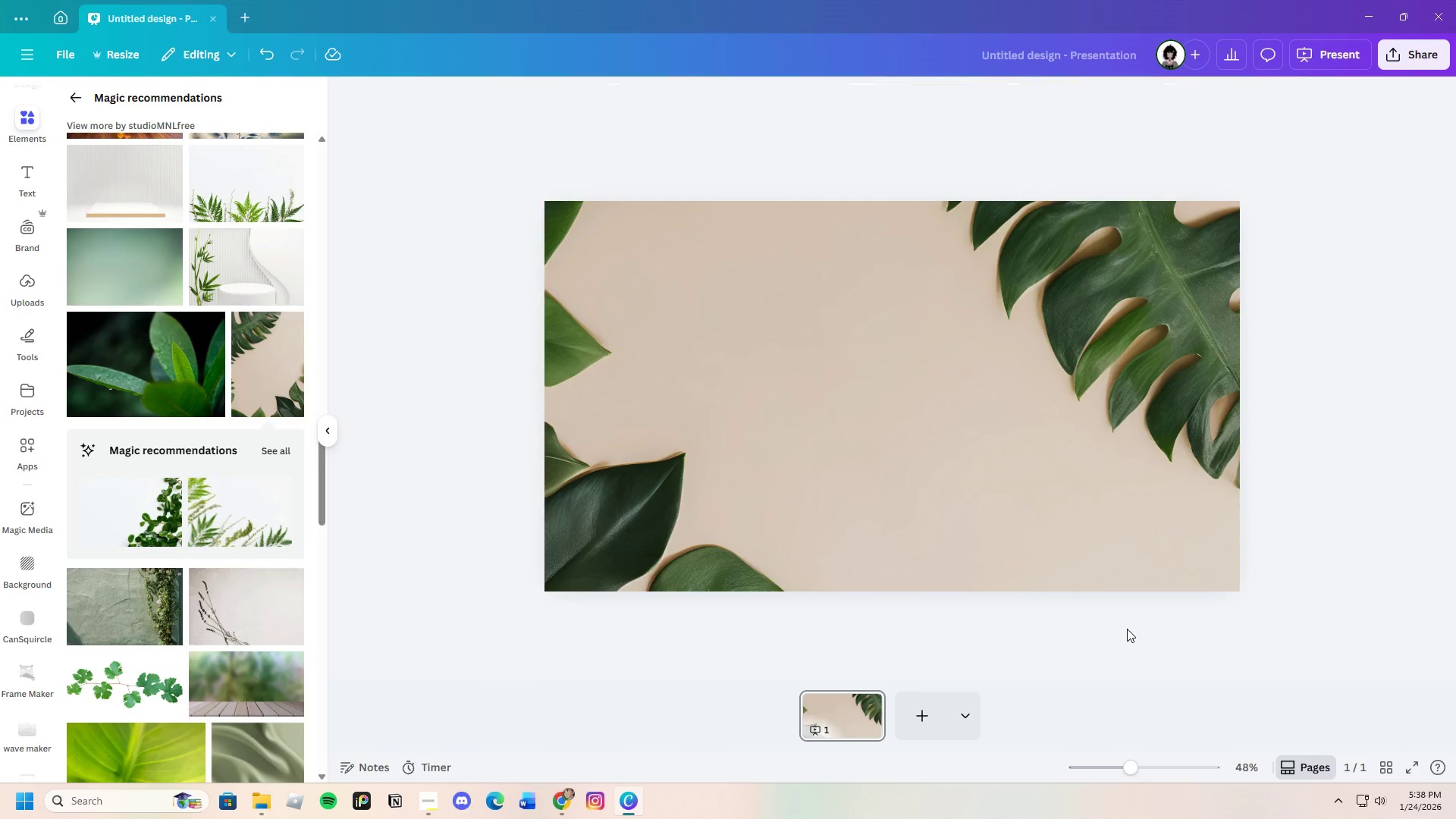 
left_click([1127, 629])
 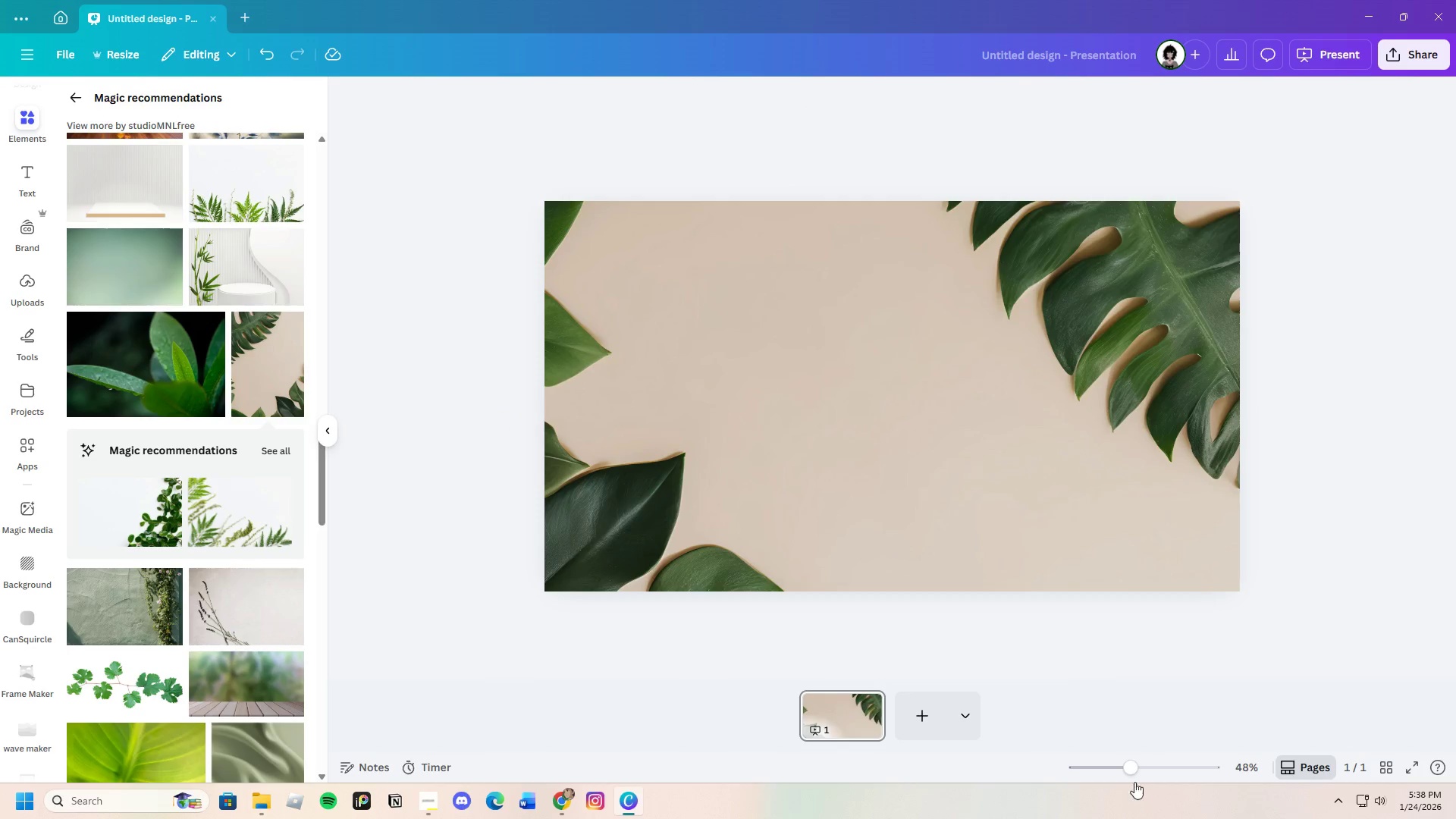 
left_click_drag(start_coordinate=[1130, 771], to_coordinate=[1142, 772])
 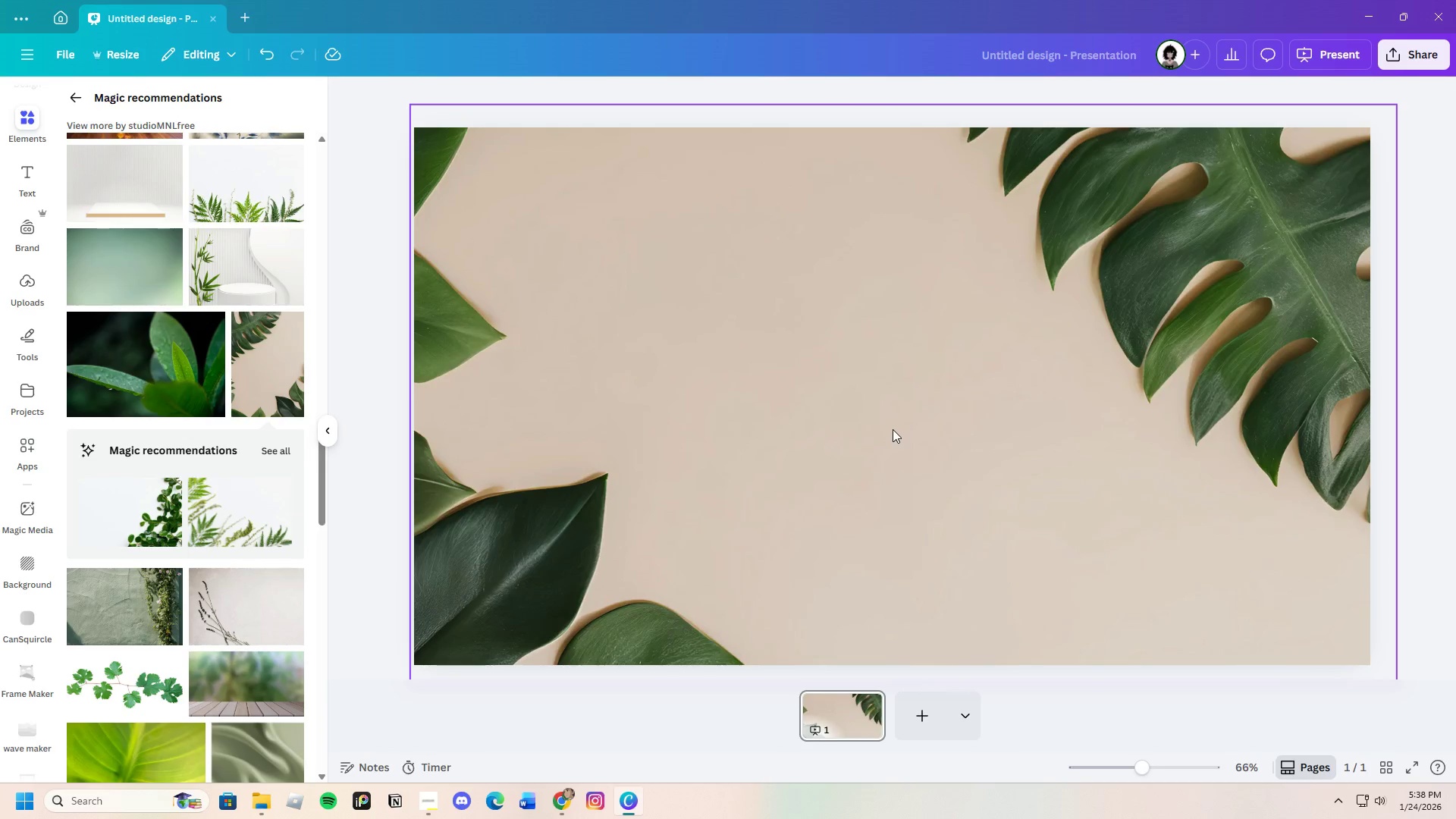 
left_click([893, 429])
 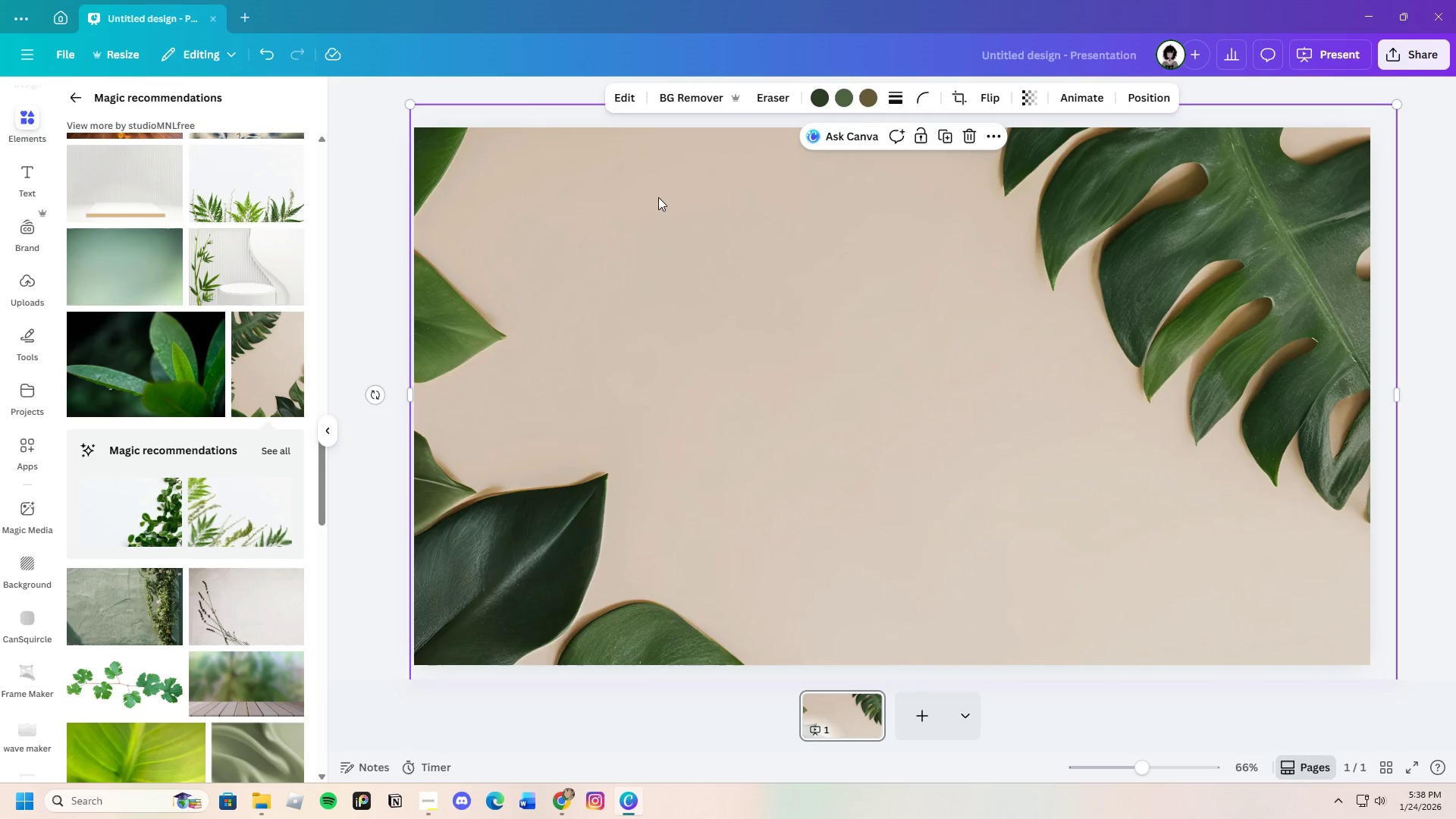 
wait(5.19)
 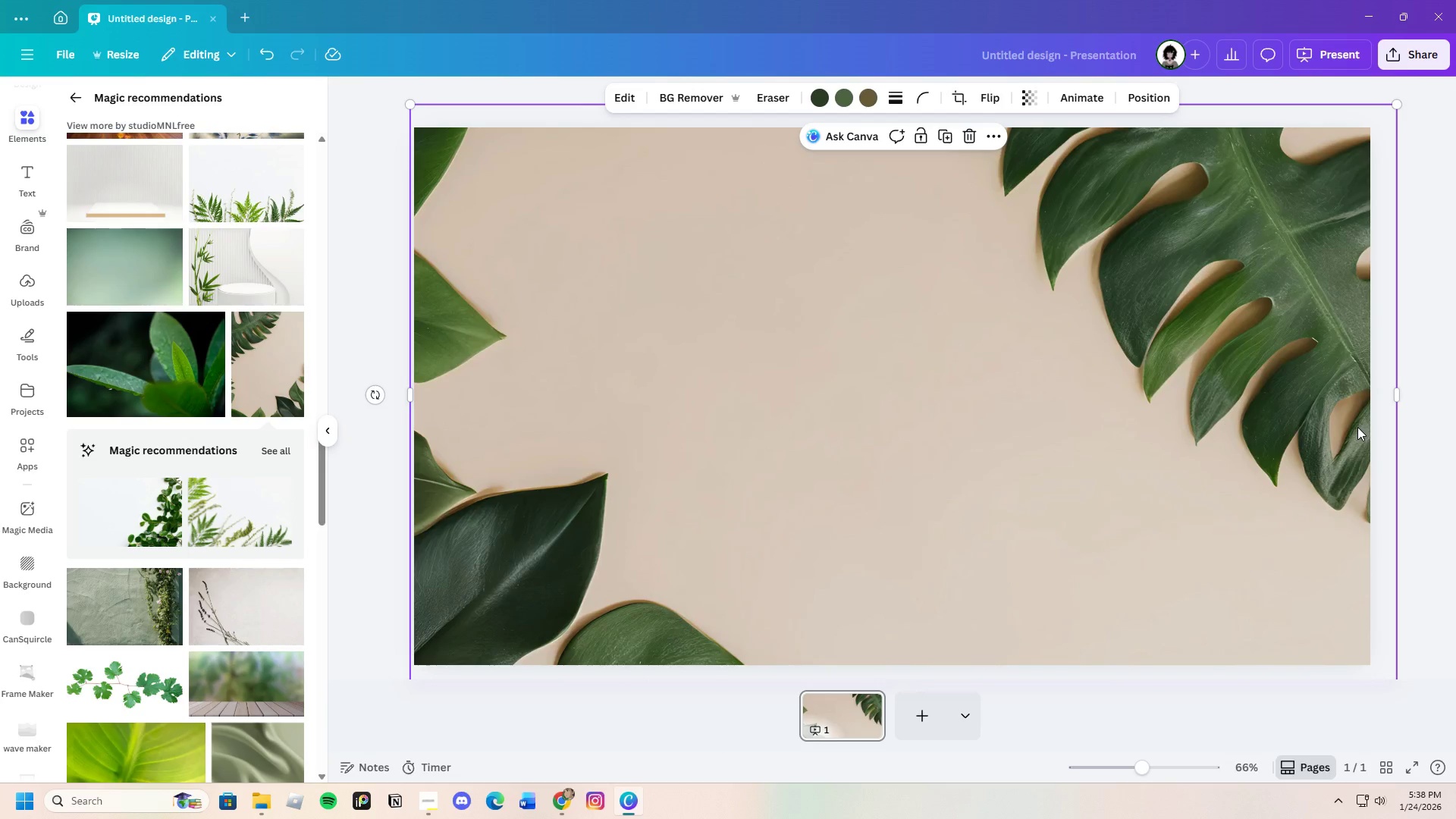 
left_click([643, 193])
 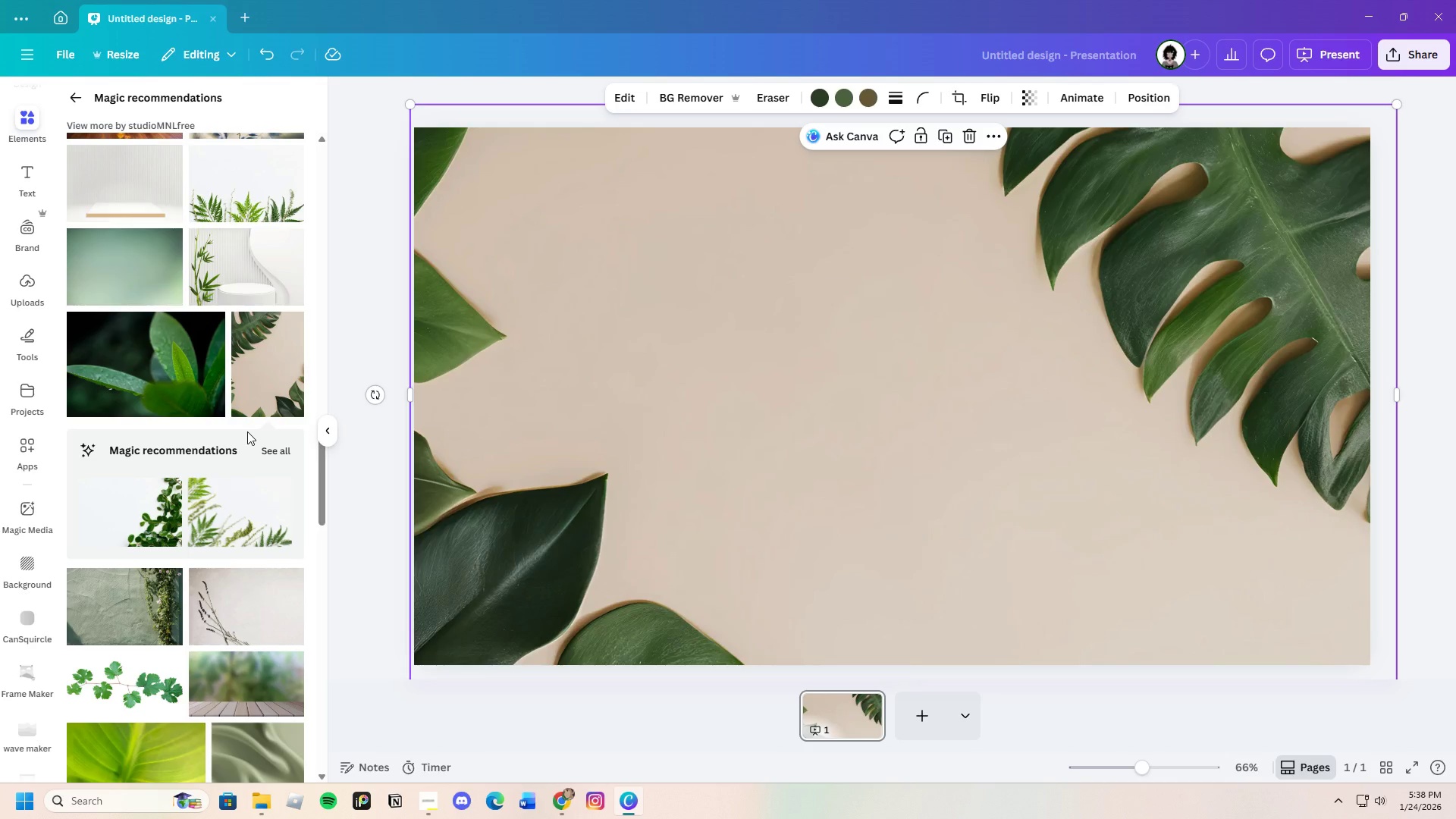 
scroll: coordinate [214, 539], scroll_direction: down, amount: 22.0
 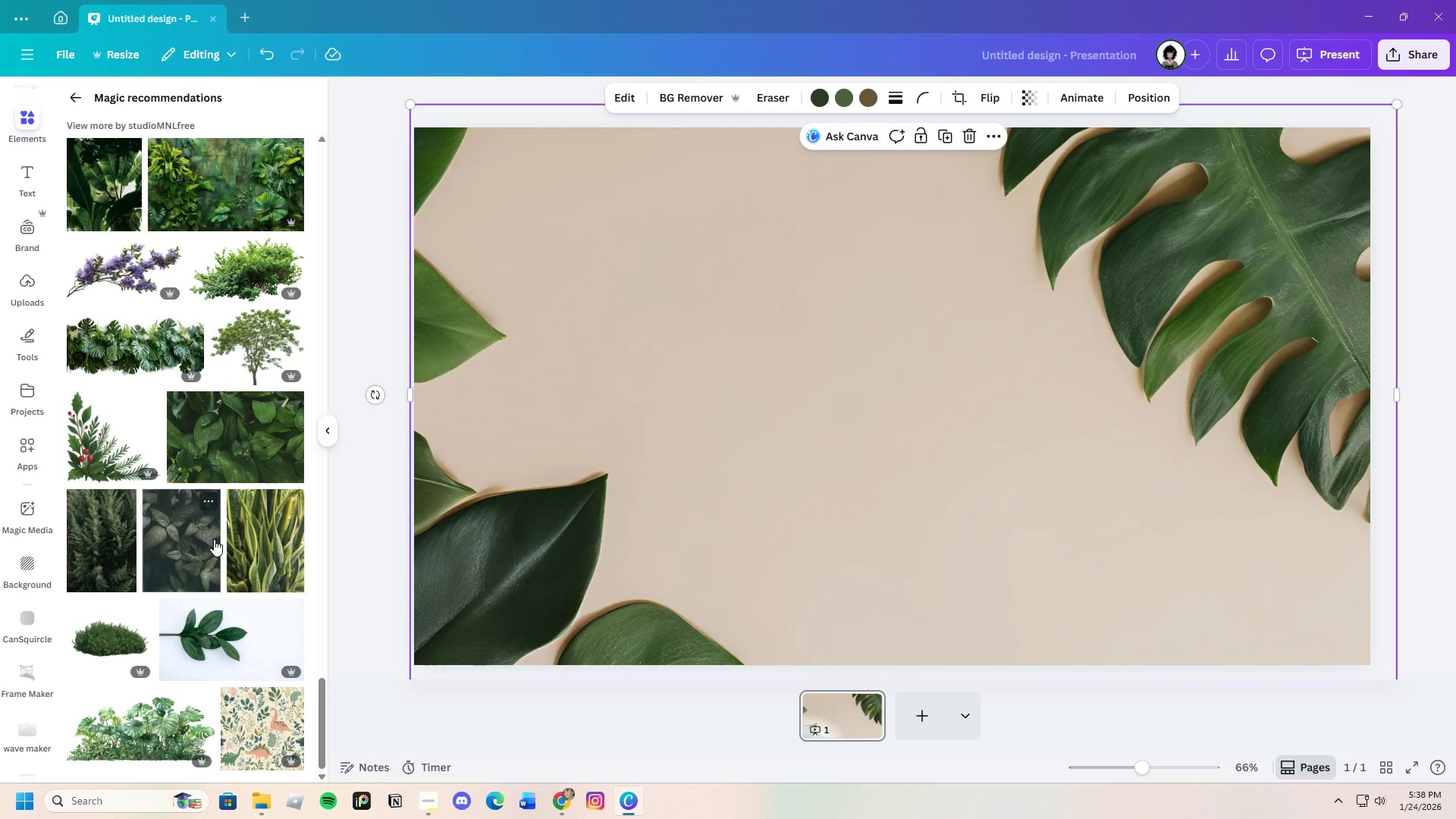 
scroll: coordinate [214, 539], scroll_direction: up, amount: 5.0
 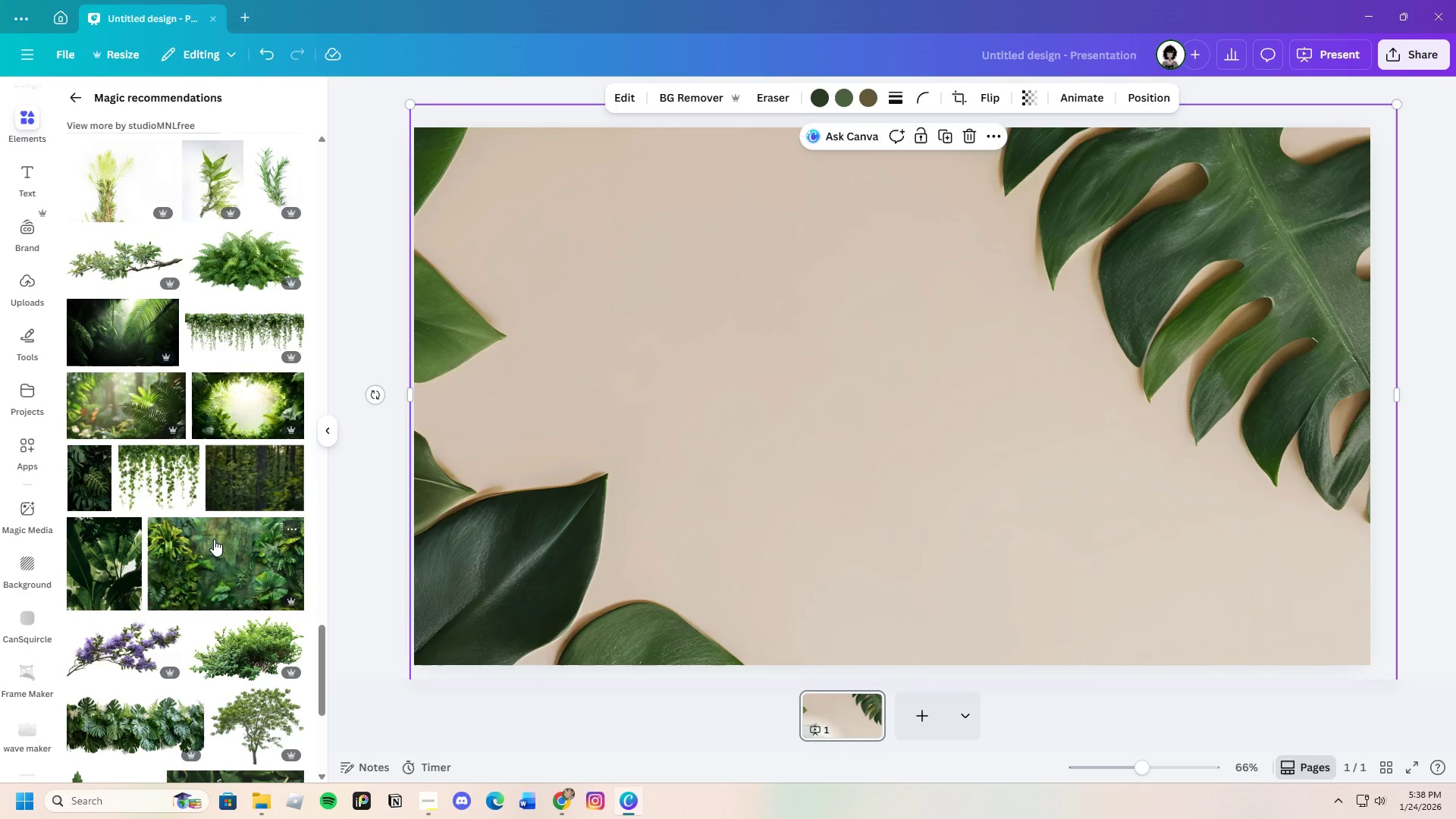 
scroll: coordinate [214, 539], scroll_direction: down, amount: 11.0
 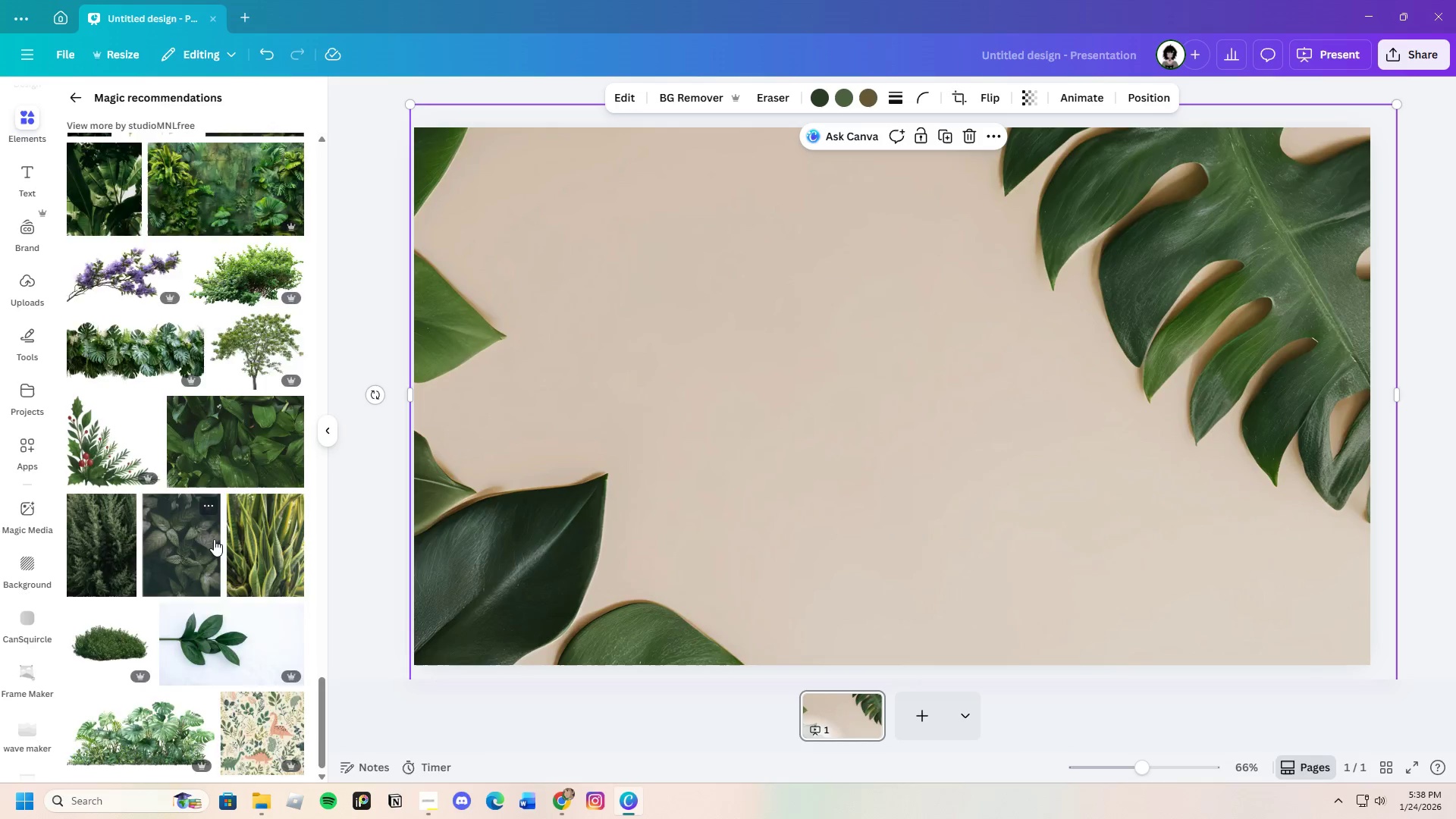 
scroll: coordinate [214, 539], scroll_direction: up, amount: 4.0
 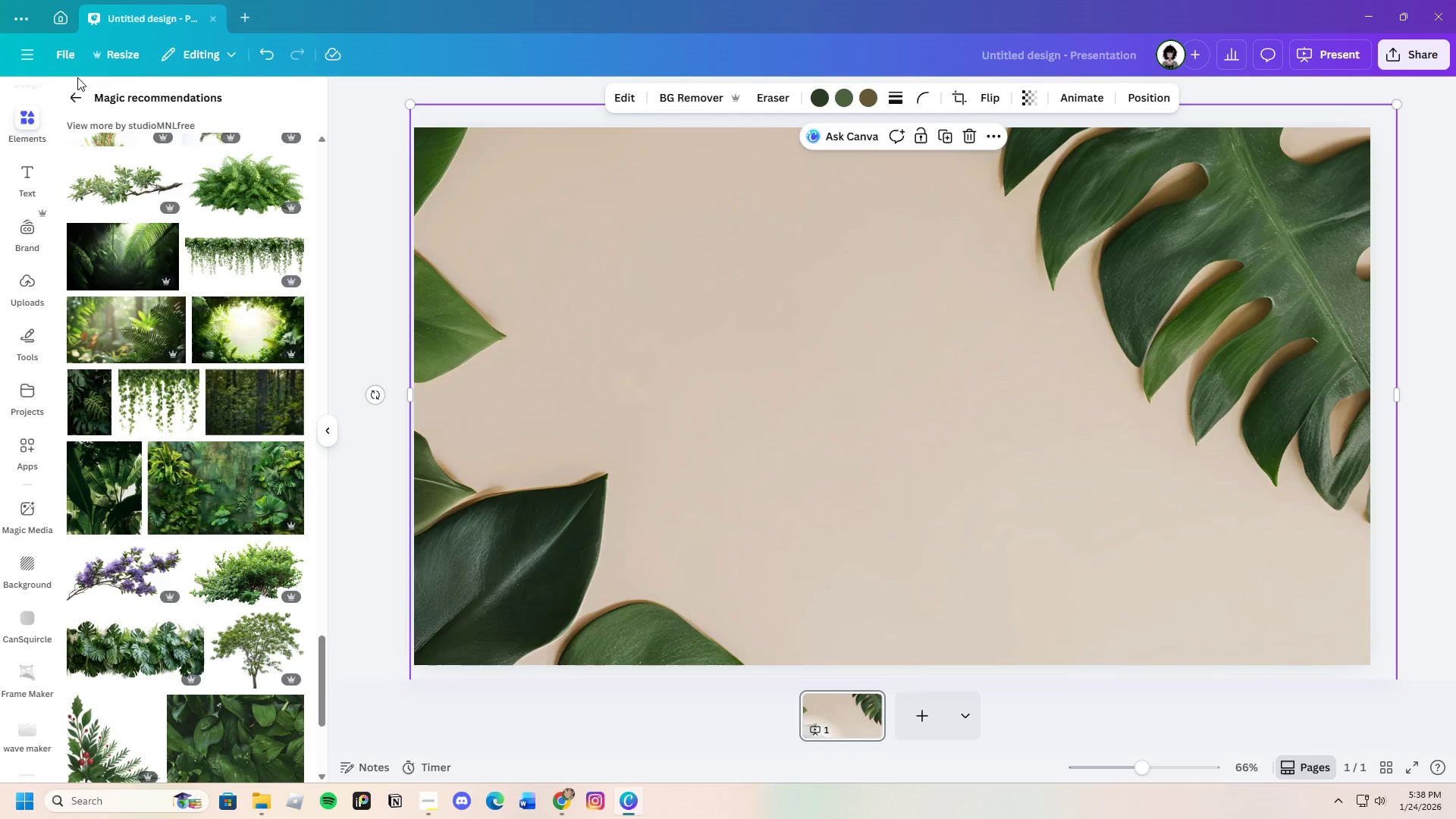 
left_click([77, 93])
 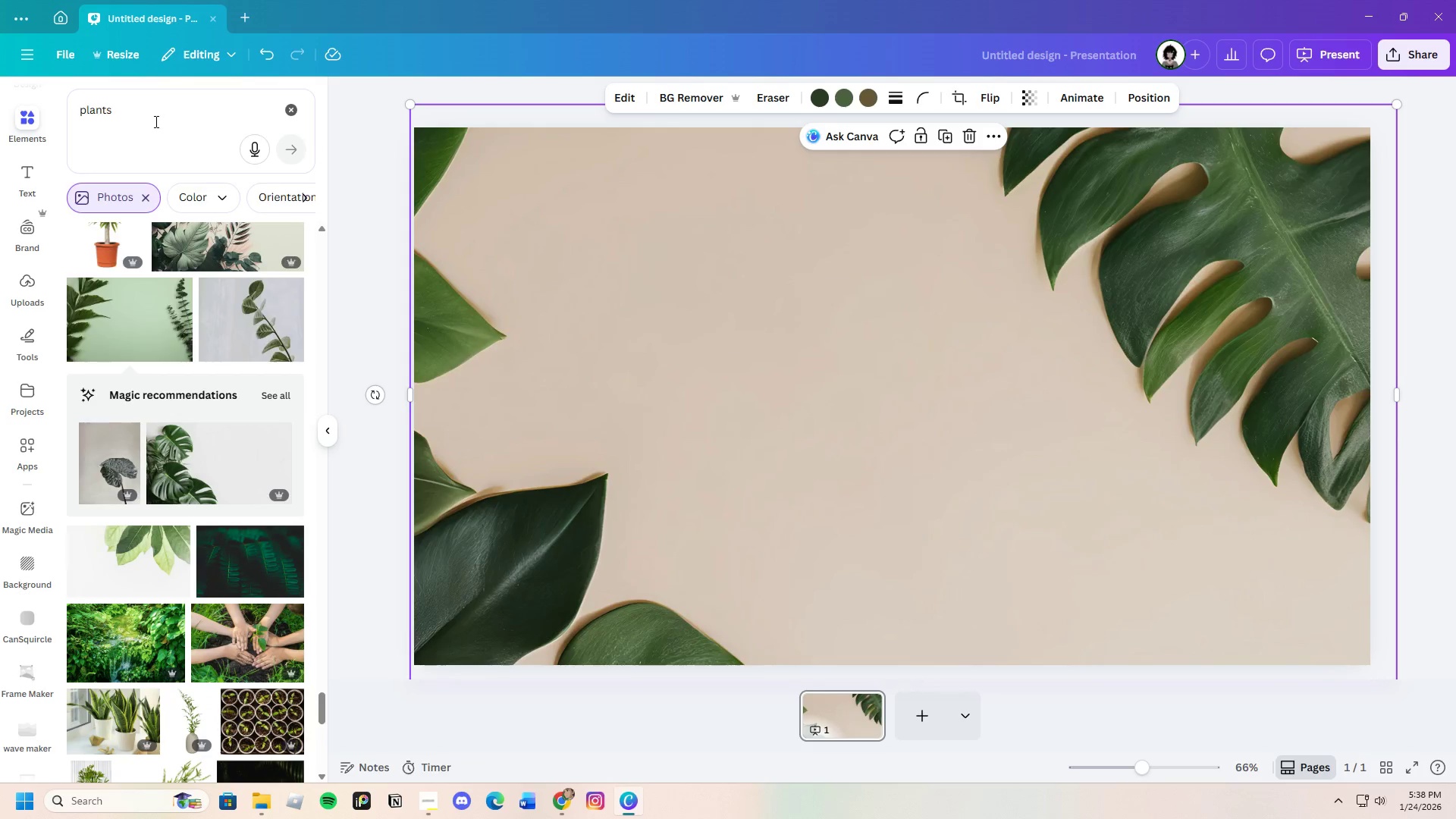 
left_click_drag(start_coordinate=[155, 121], to_coordinate=[0, 118])
 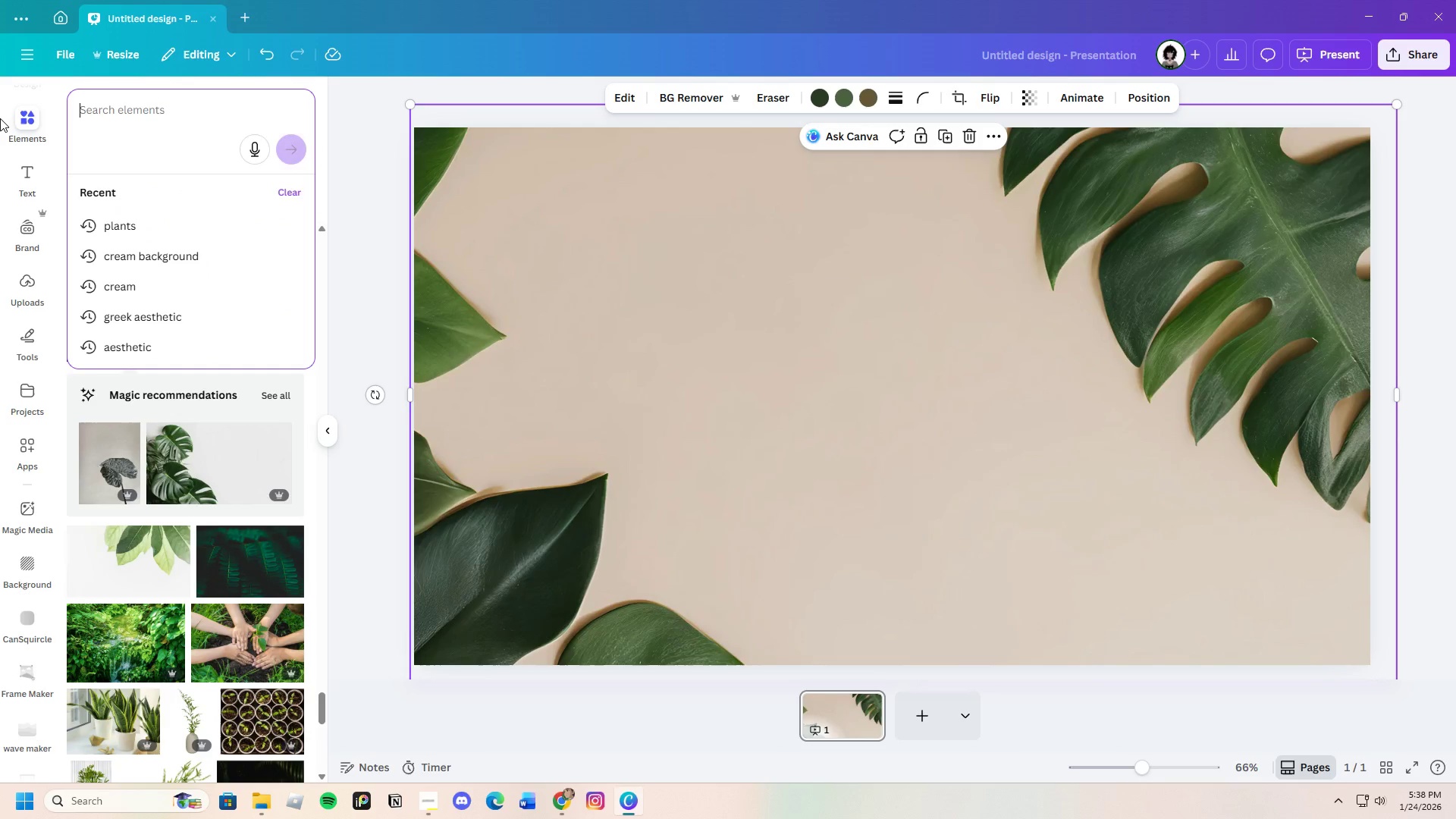 
key(Backspace)
type(irref)
key(Backspace)
type(gular shapes)
 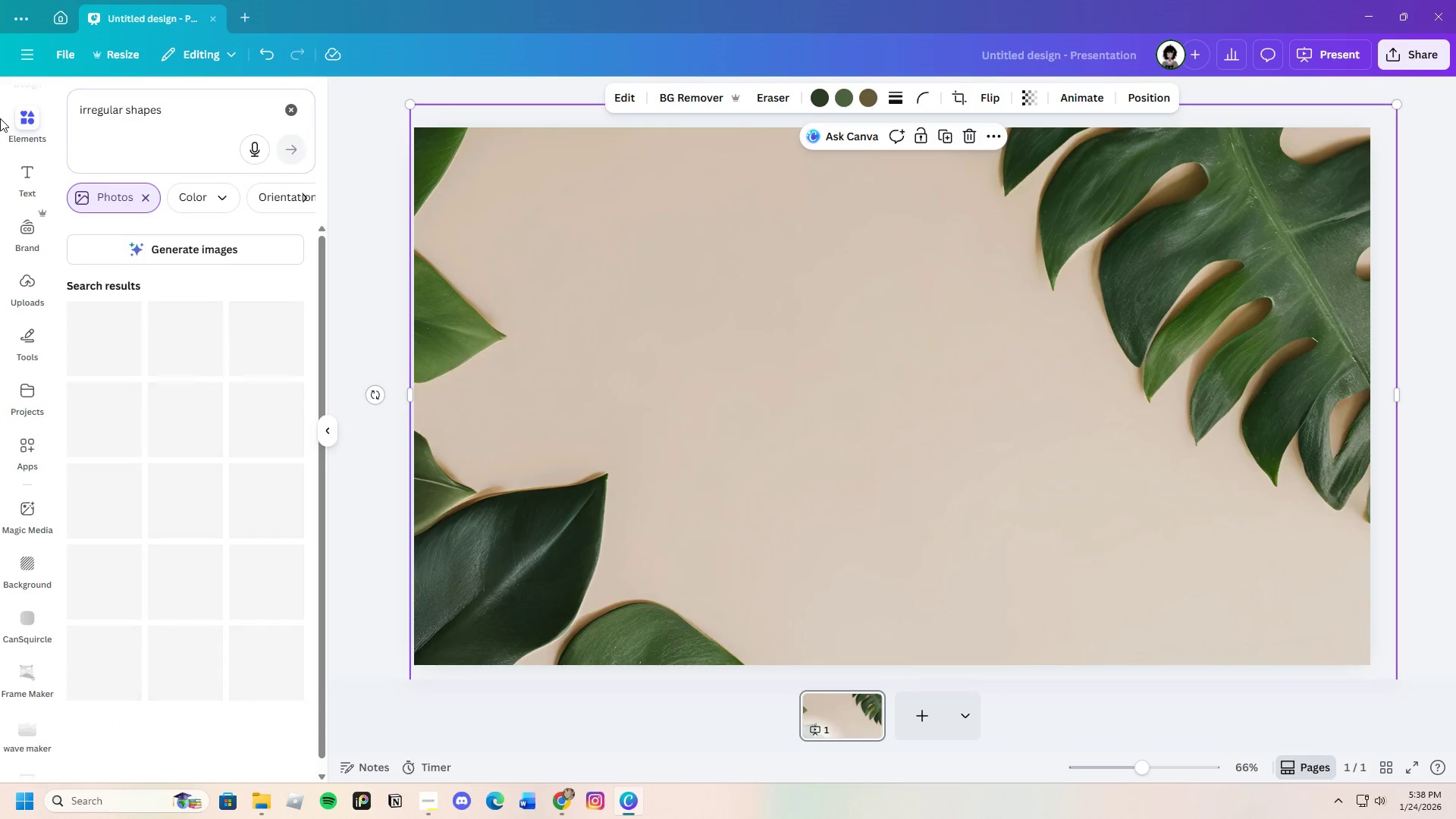 
key(Enter)
 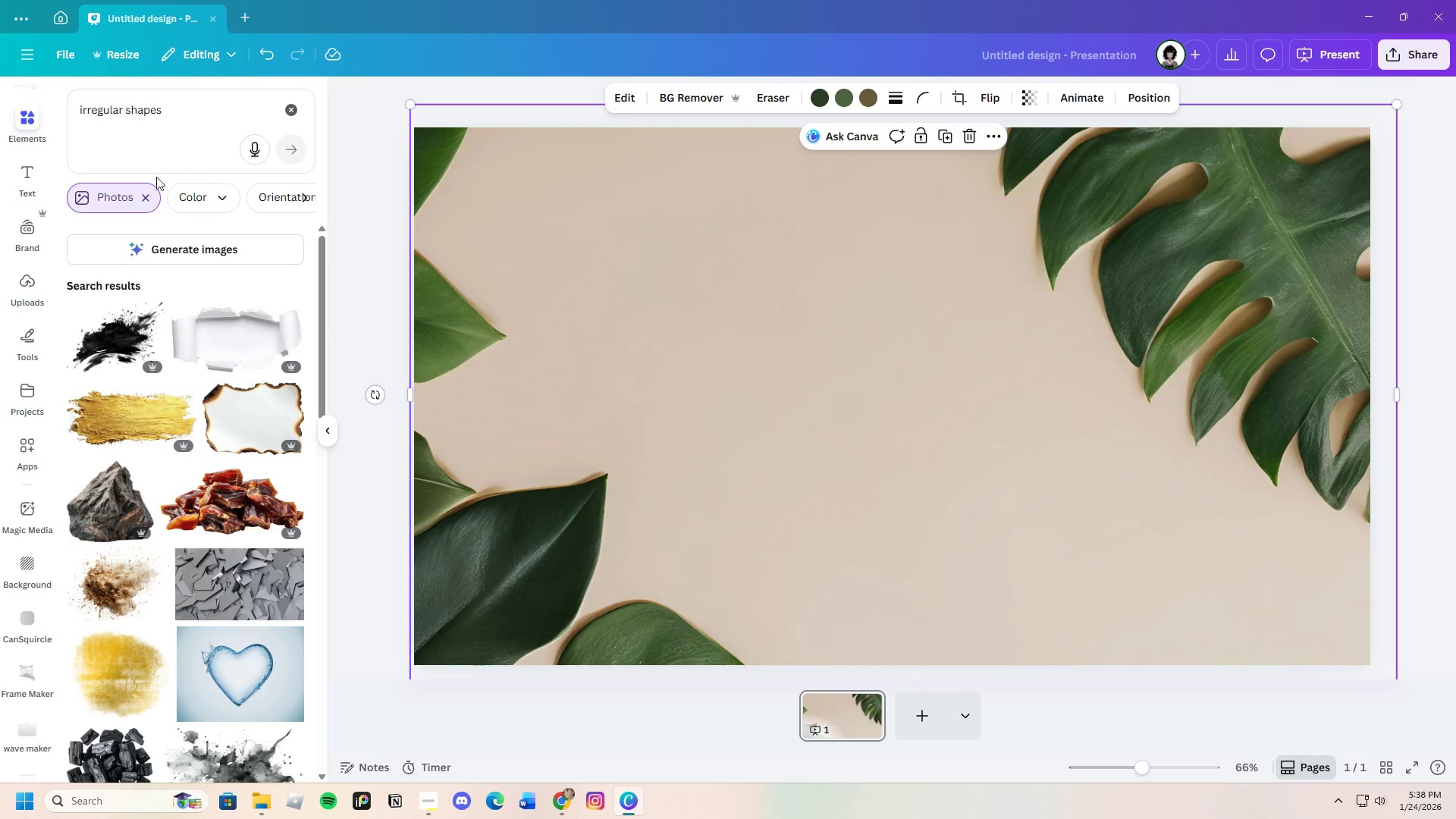 
left_click([146, 193])
 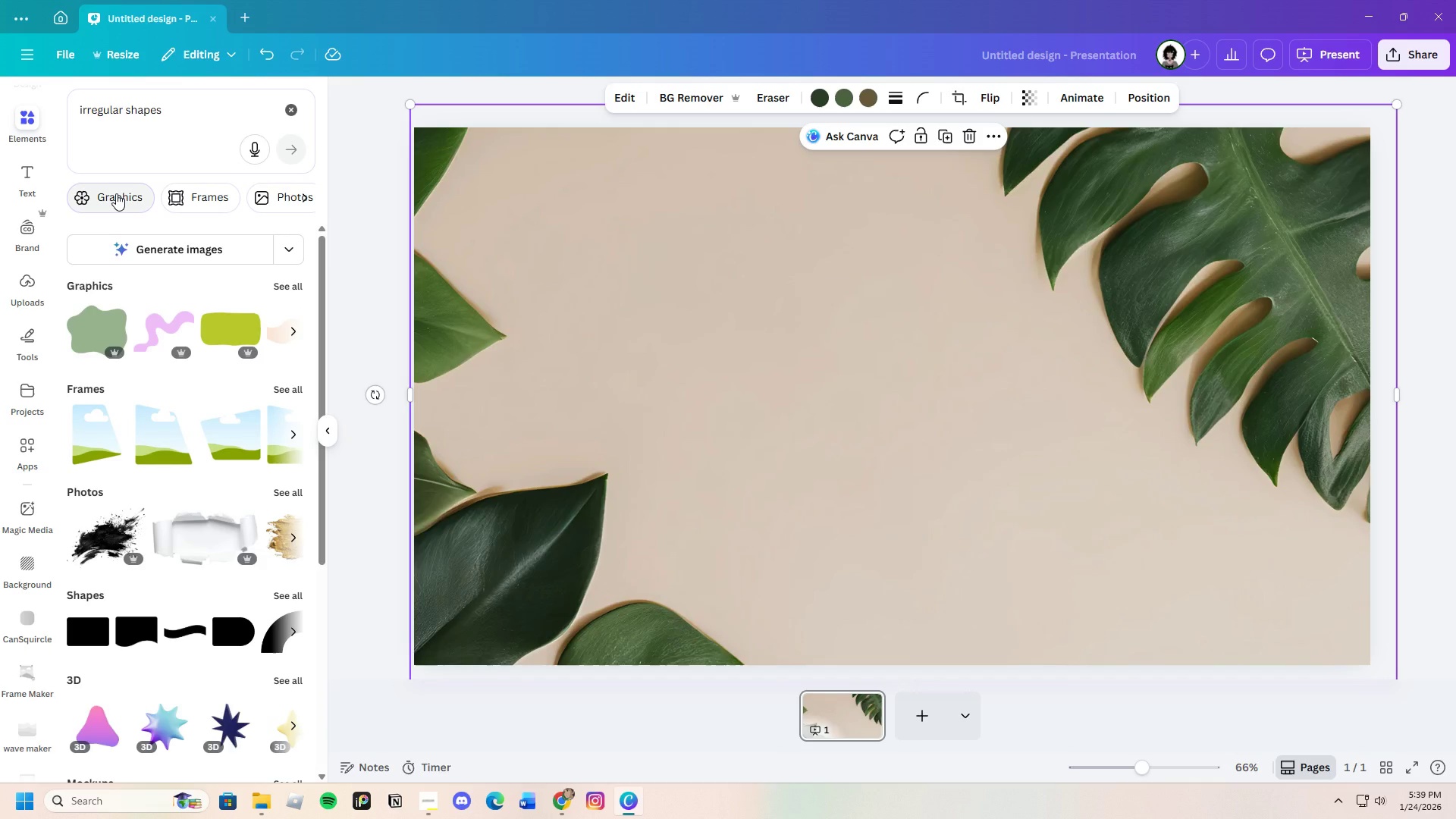 
left_click([116, 193])
 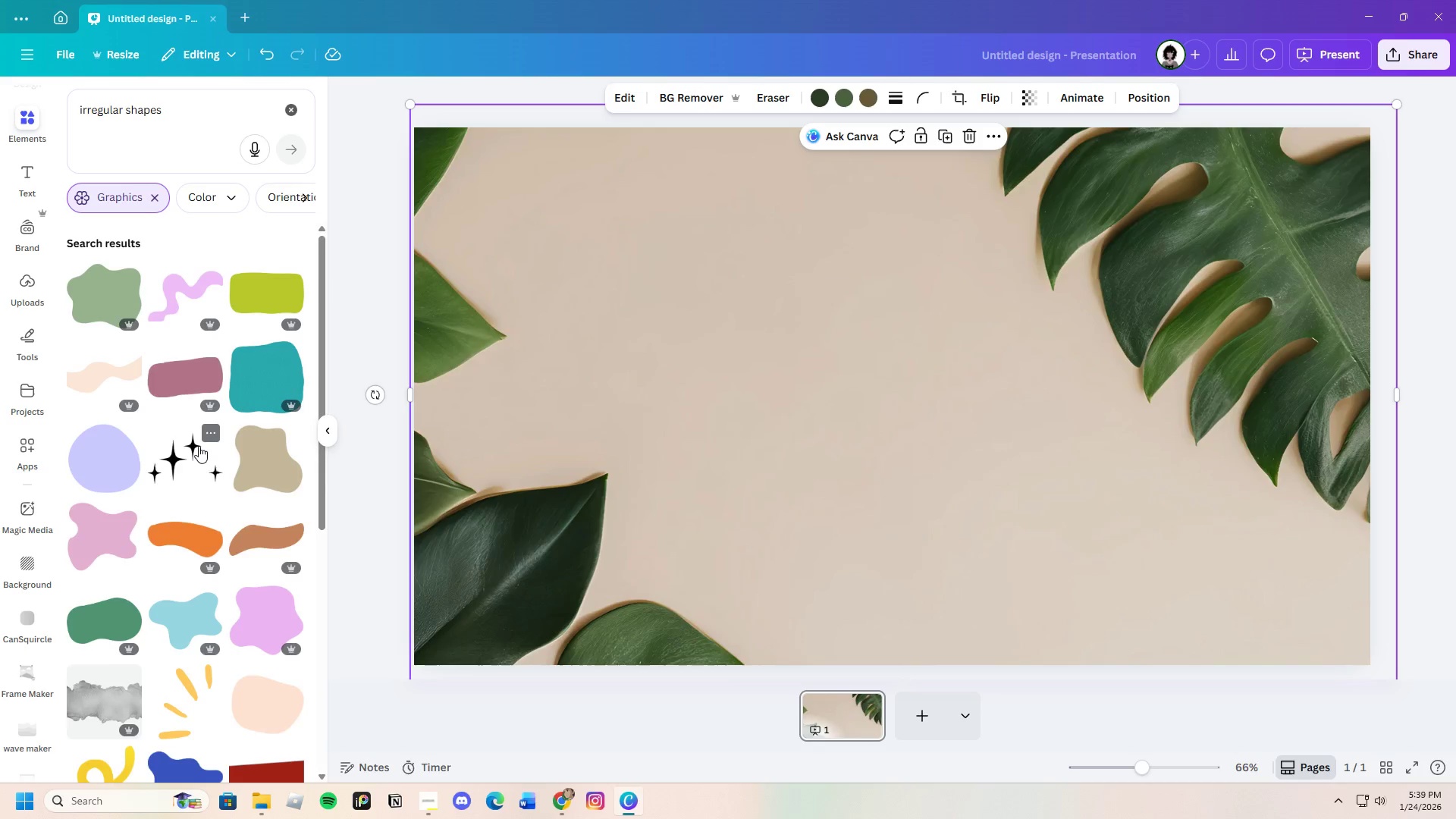 
scroll: coordinate [199, 446], scroll_direction: down, amount: 16.0
 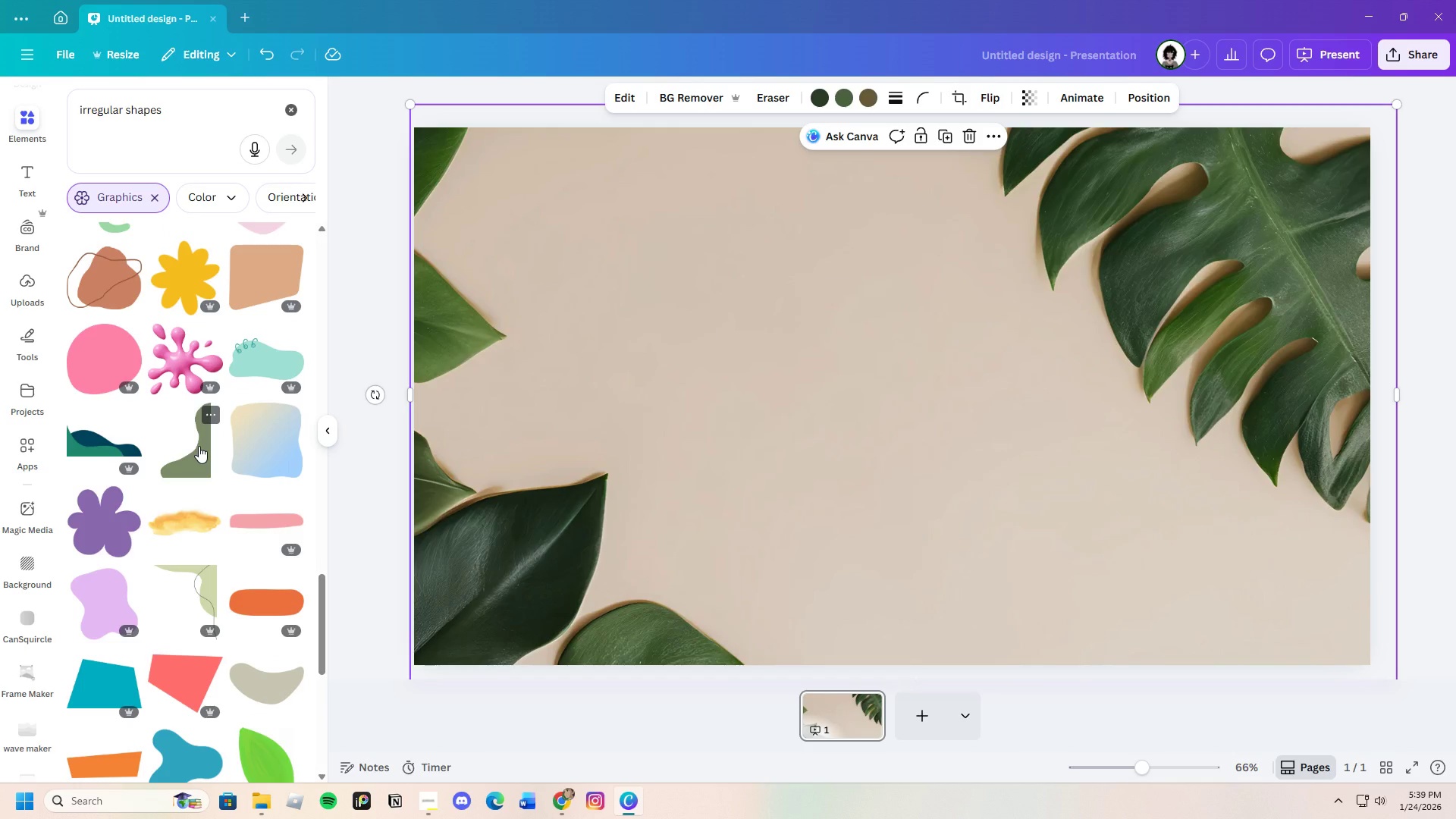 
wait(7.93)
 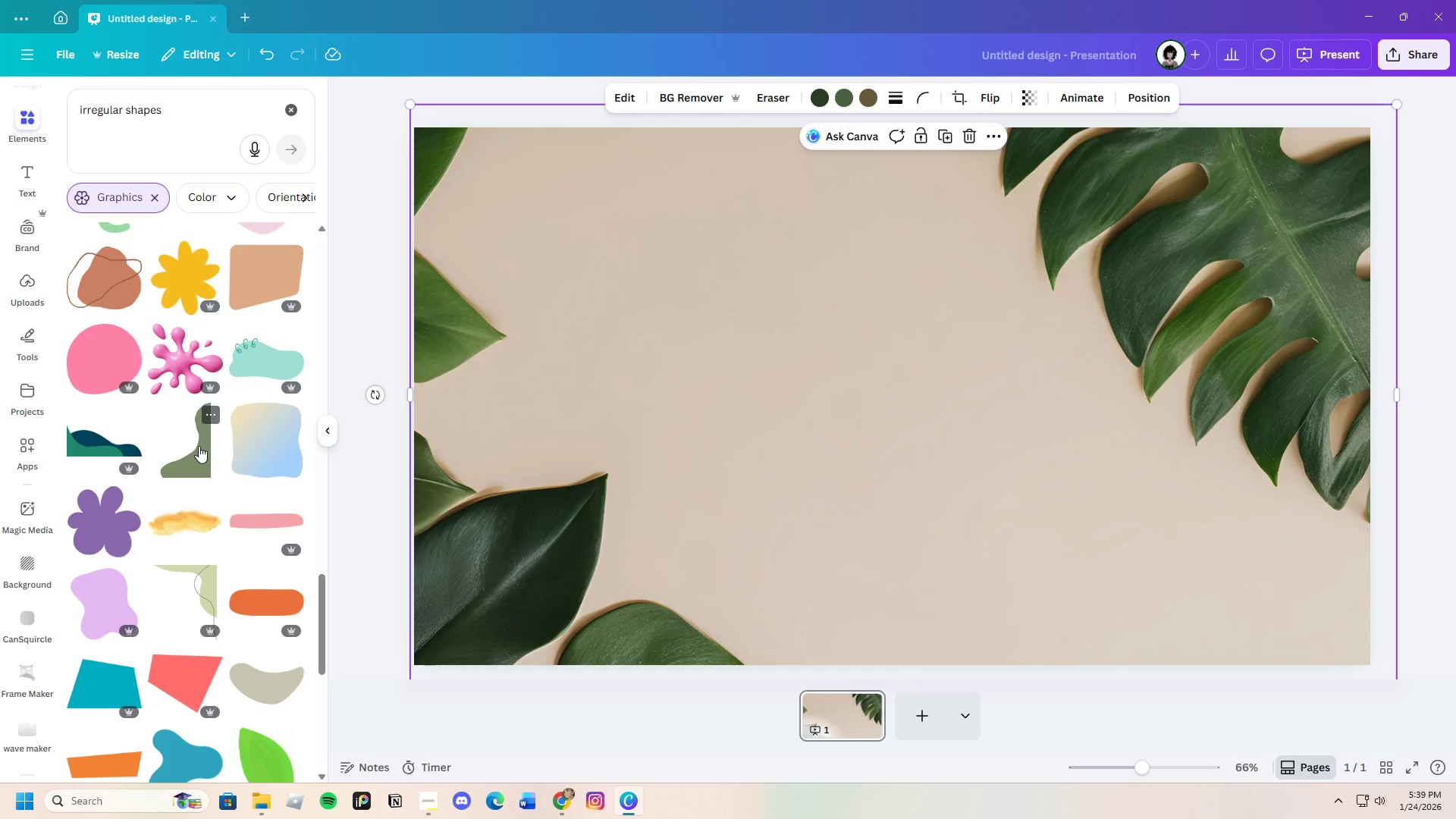 
scroll: coordinate [199, 446], scroll_direction: down, amount: 24.0
 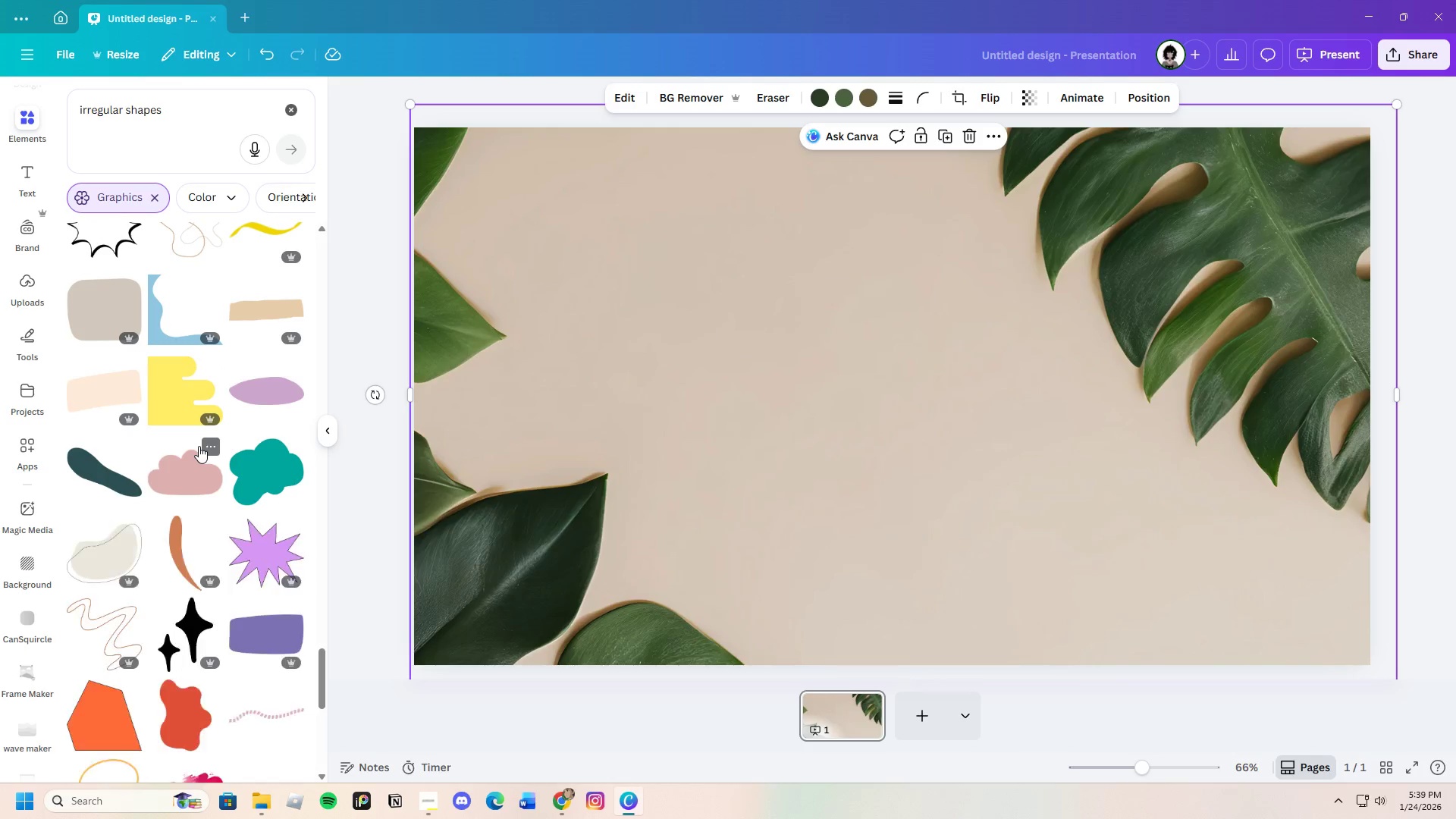 
scroll: coordinate [199, 446], scroll_direction: up, amount: 6.0
 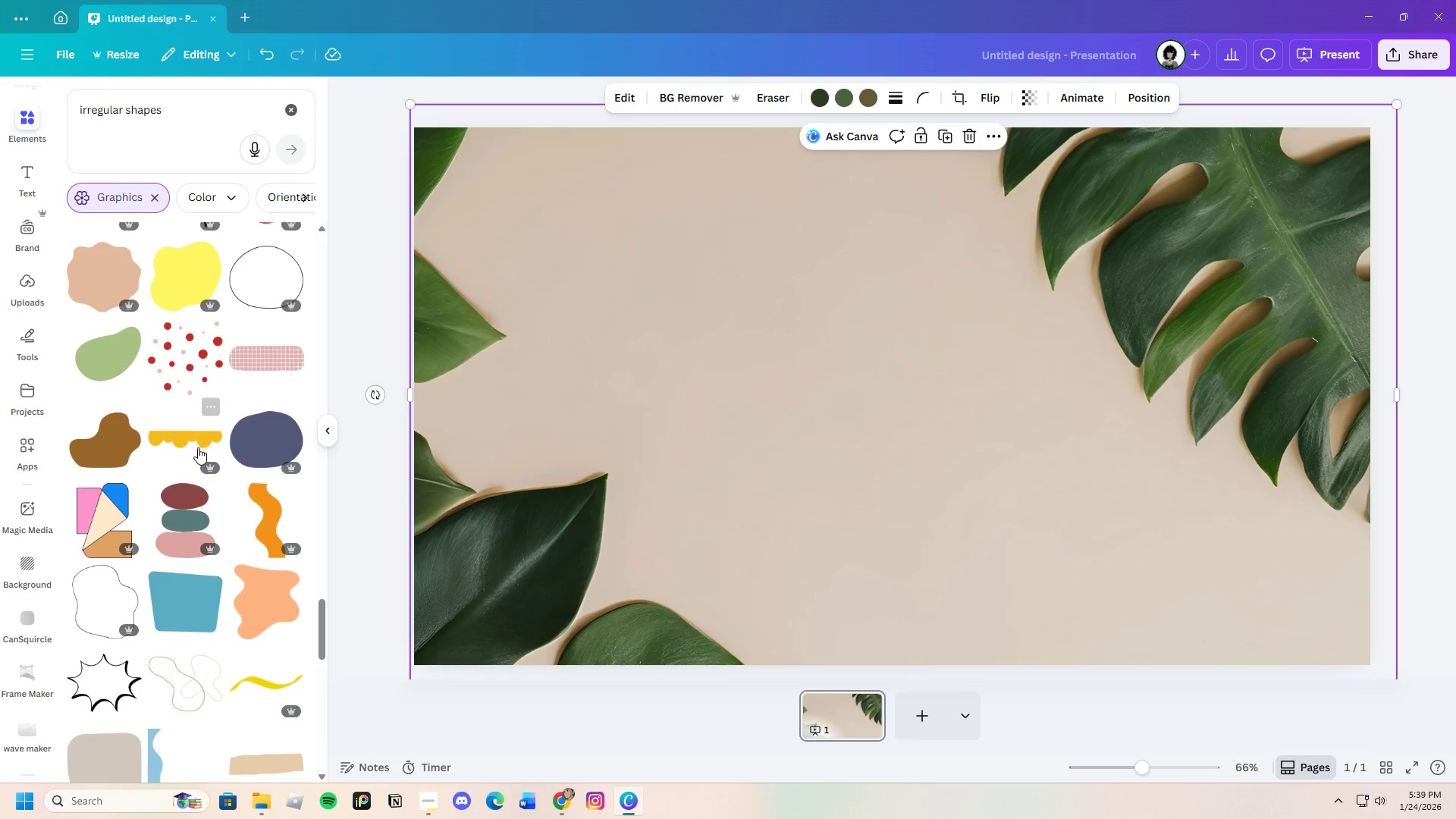 
scroll: coordinate [198, 447], scroll_direction: down, amount: 30.0
 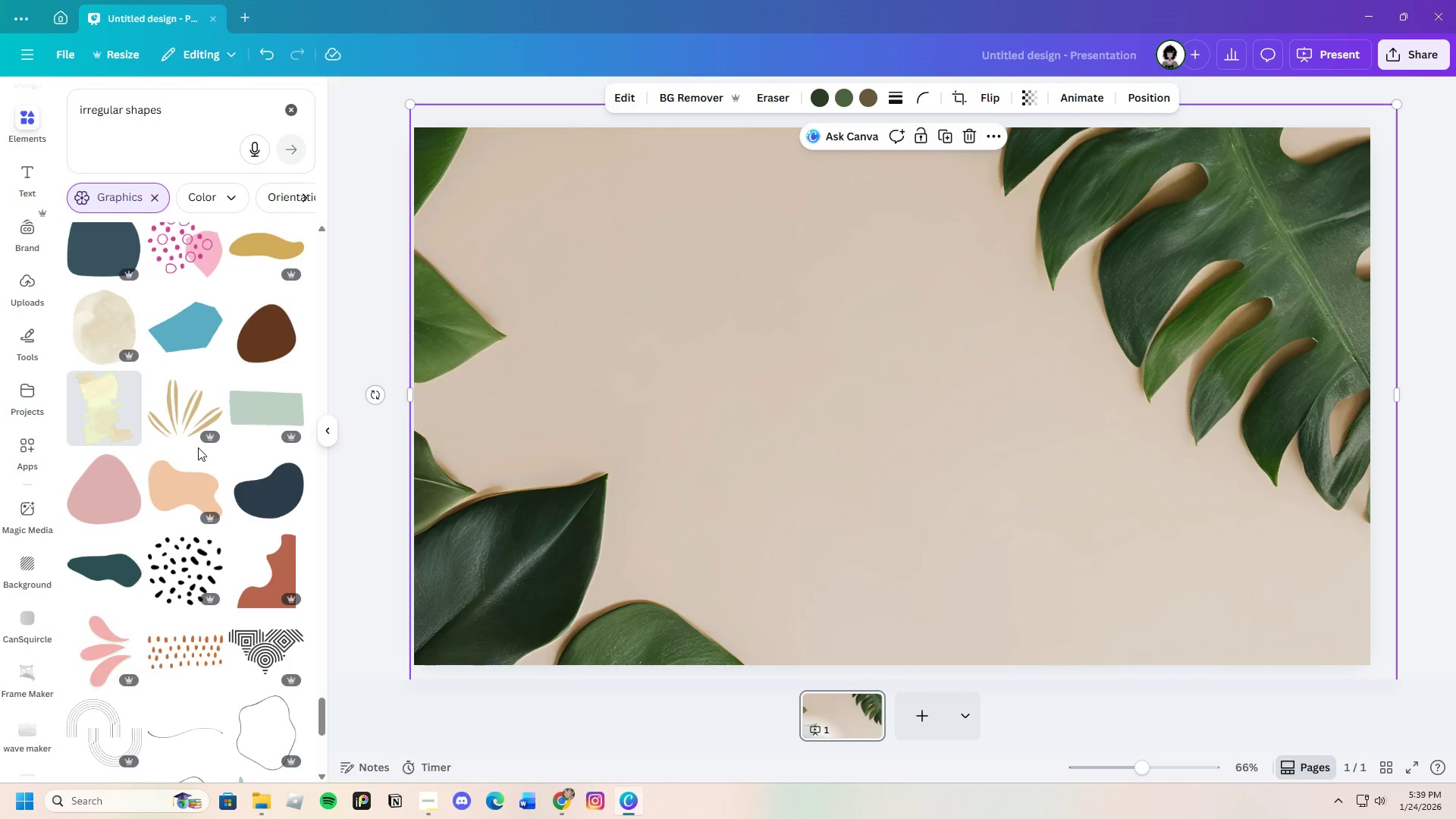 
scroll: coordinate [198, 447], scroll_direction: down, amount: 6.0
 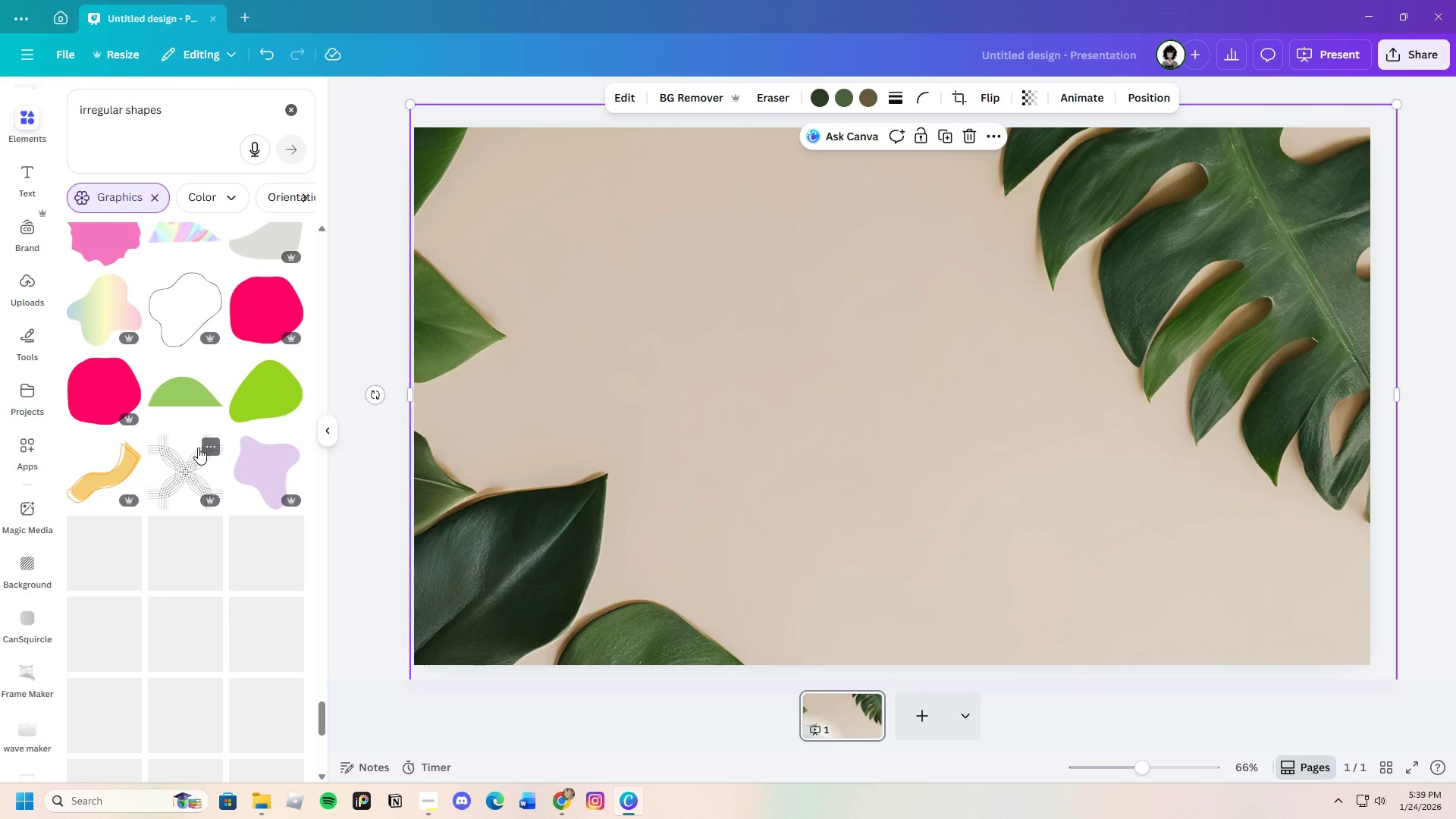 
scroll: coordinate [198, 447], scroll_direction: up, amount: 5.0
 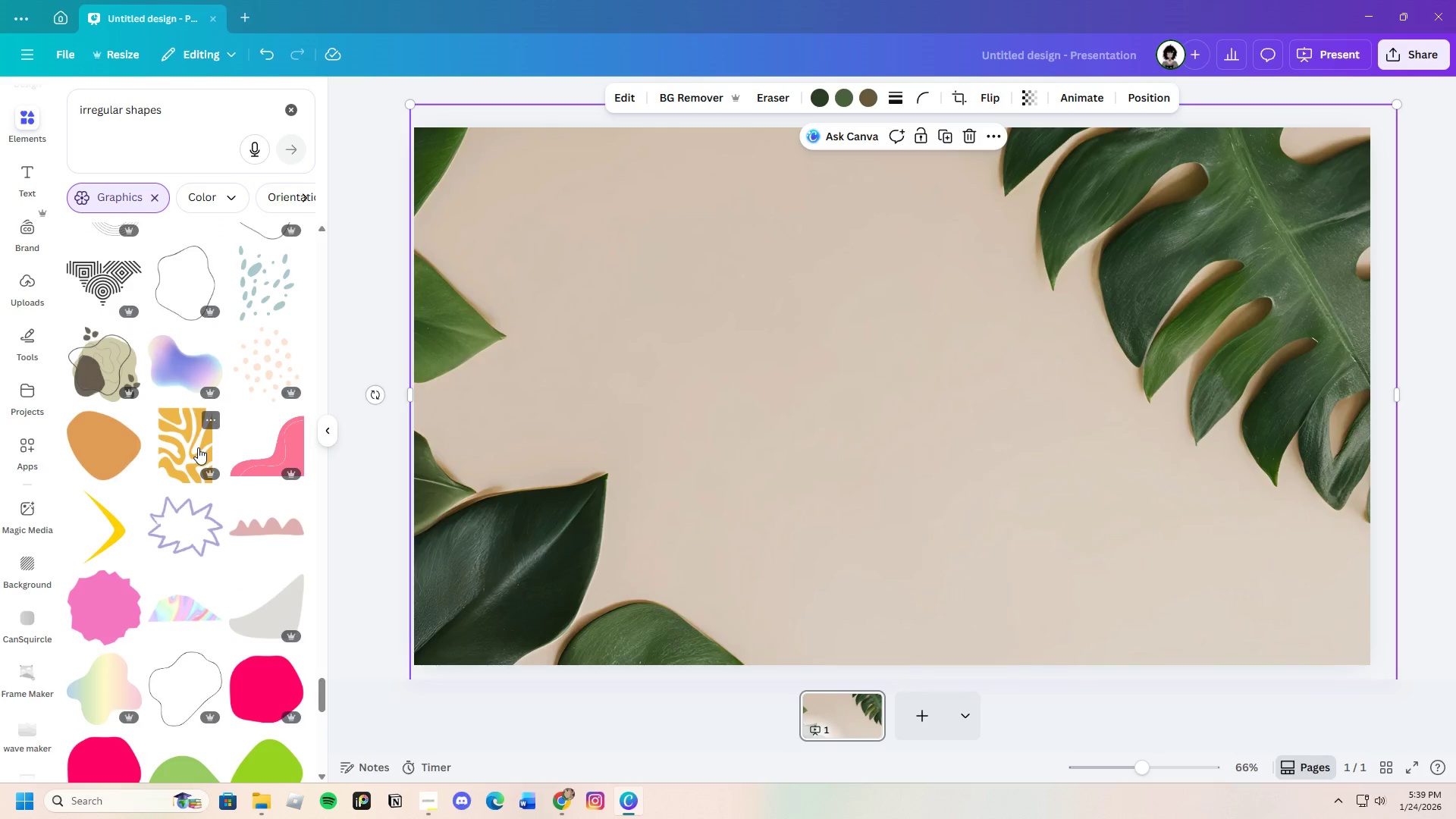 
scroll: coordinate [198, 447], scroll_direction: down, amount: 6.0
 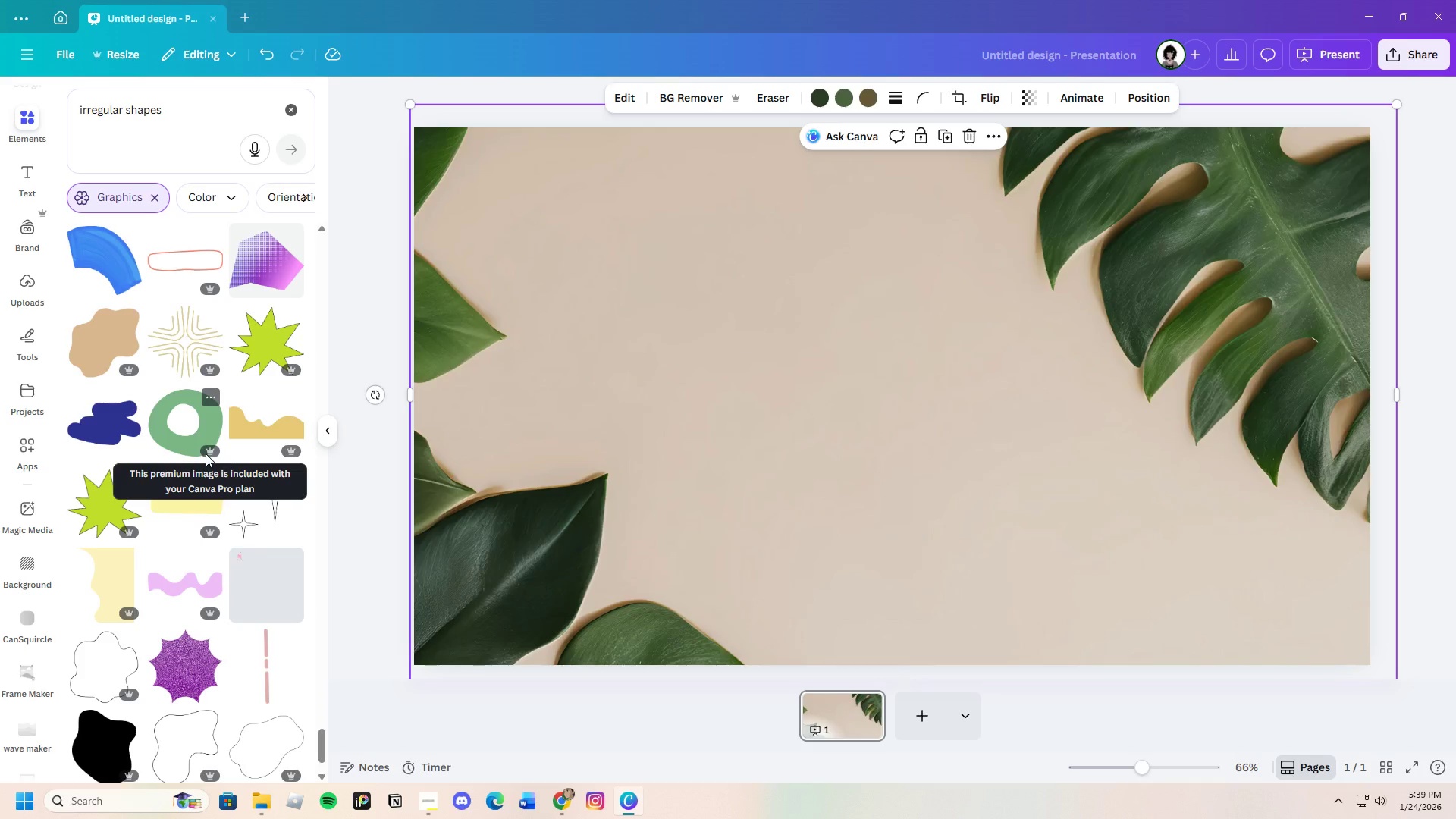 
wait(17.89)
 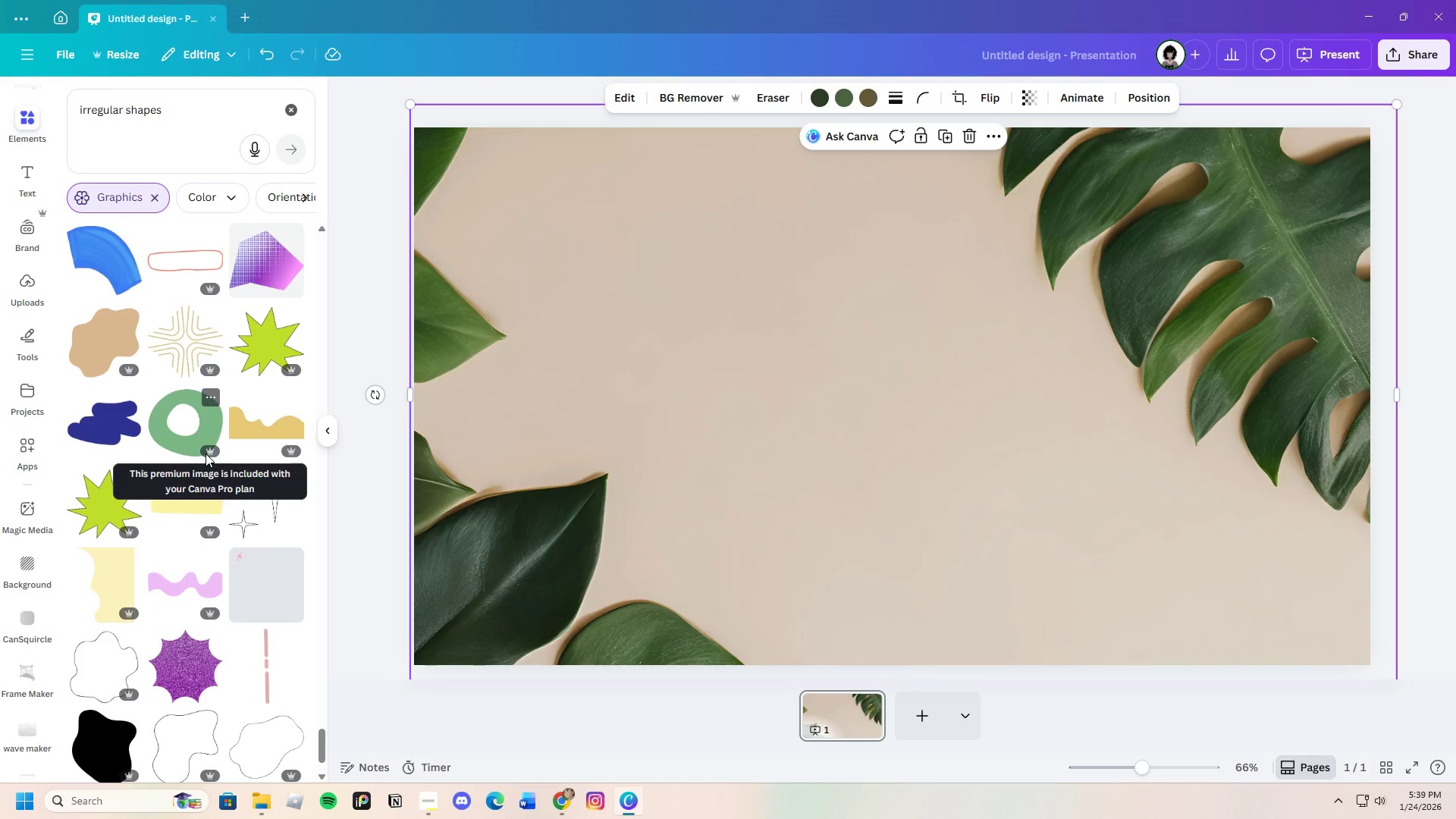 
scroll: coordinate [193, 513], scroll_direction: down, amount: 23.0
 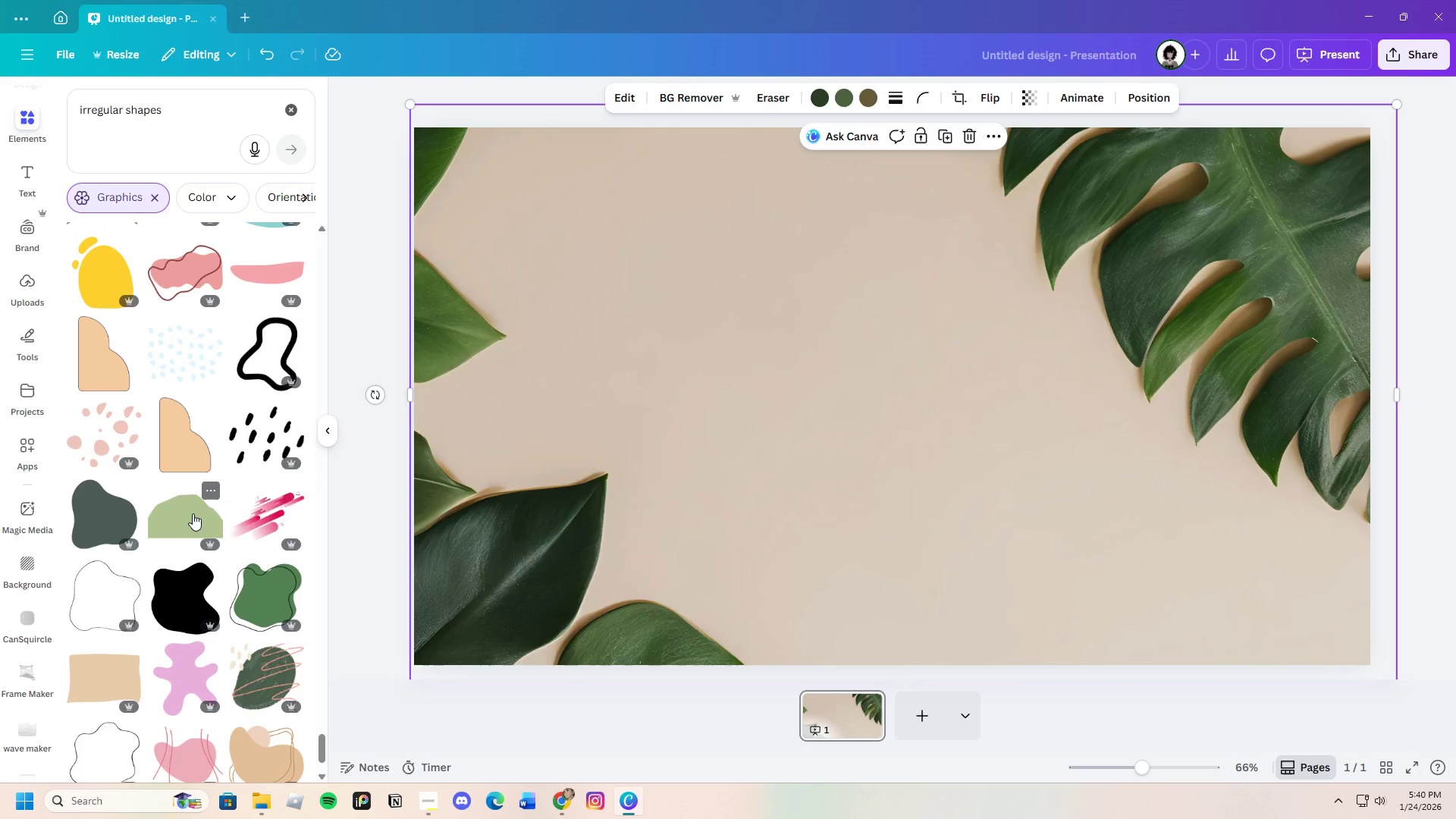 
scroll: coordinate [193, 513], scroll_direction: down, amount: 21.0
 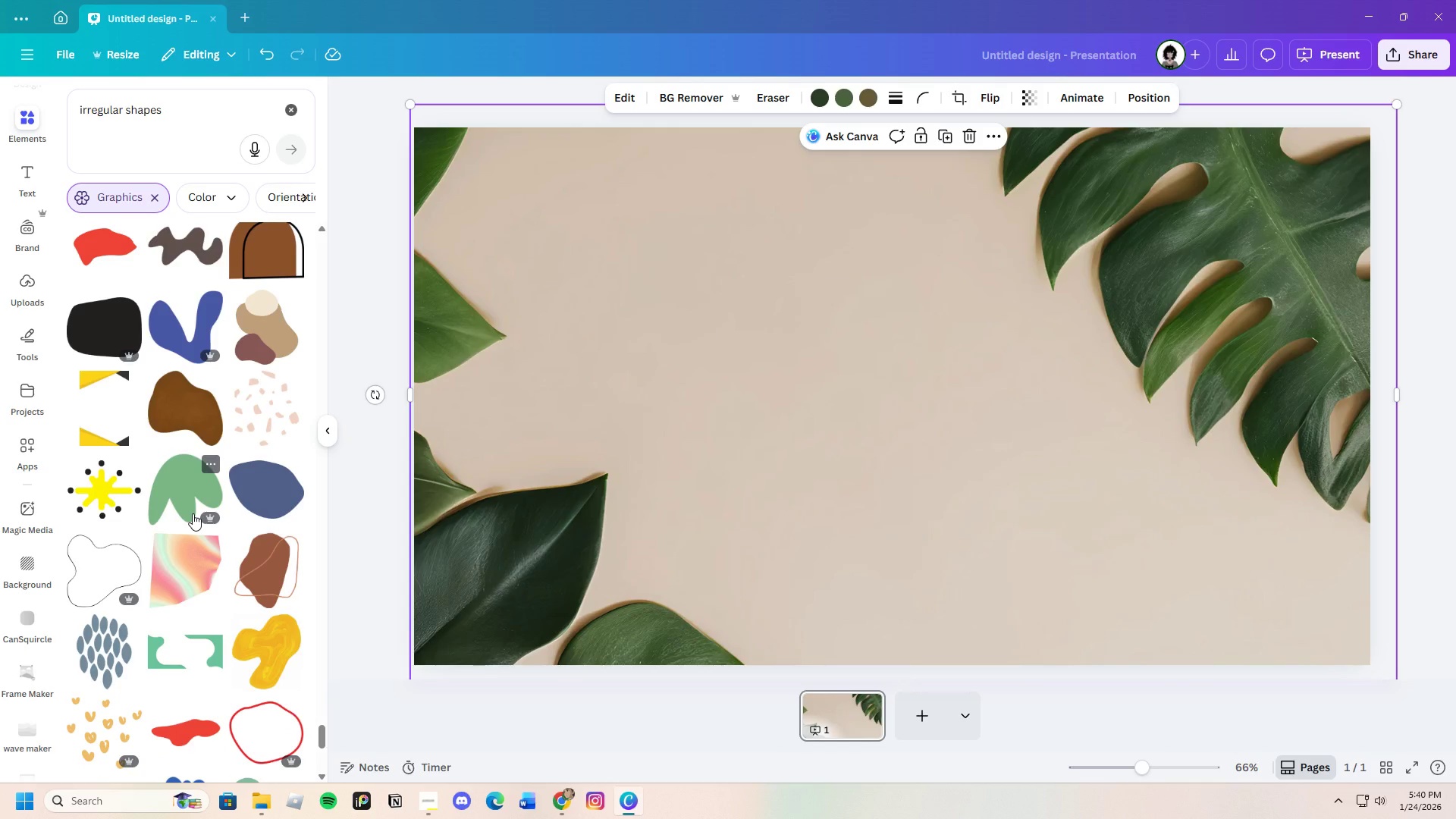 
scroll: coordinate [193, 513], scroll_direction: down, amount: 9.0
 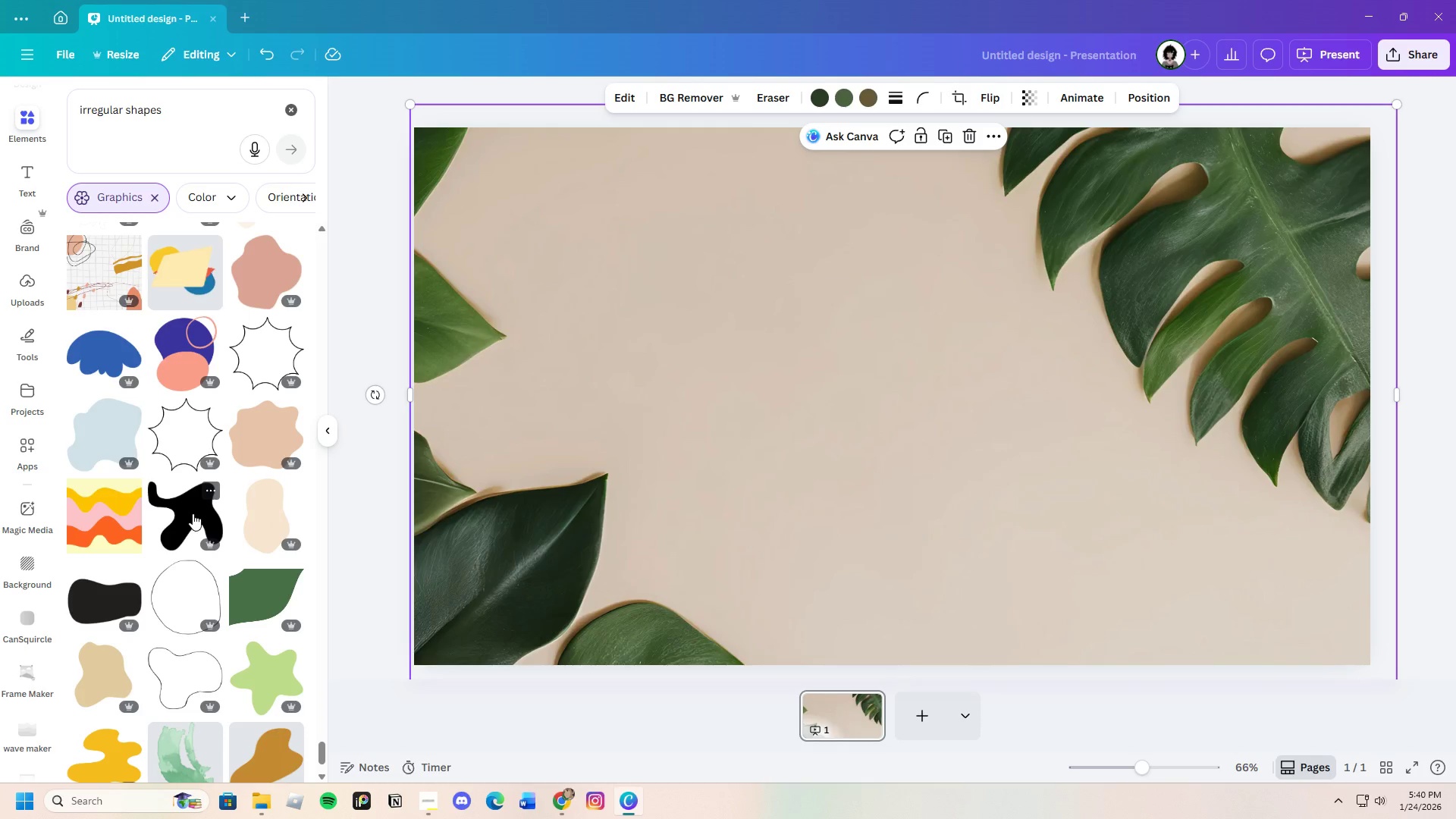 
left_click([180, 276])
 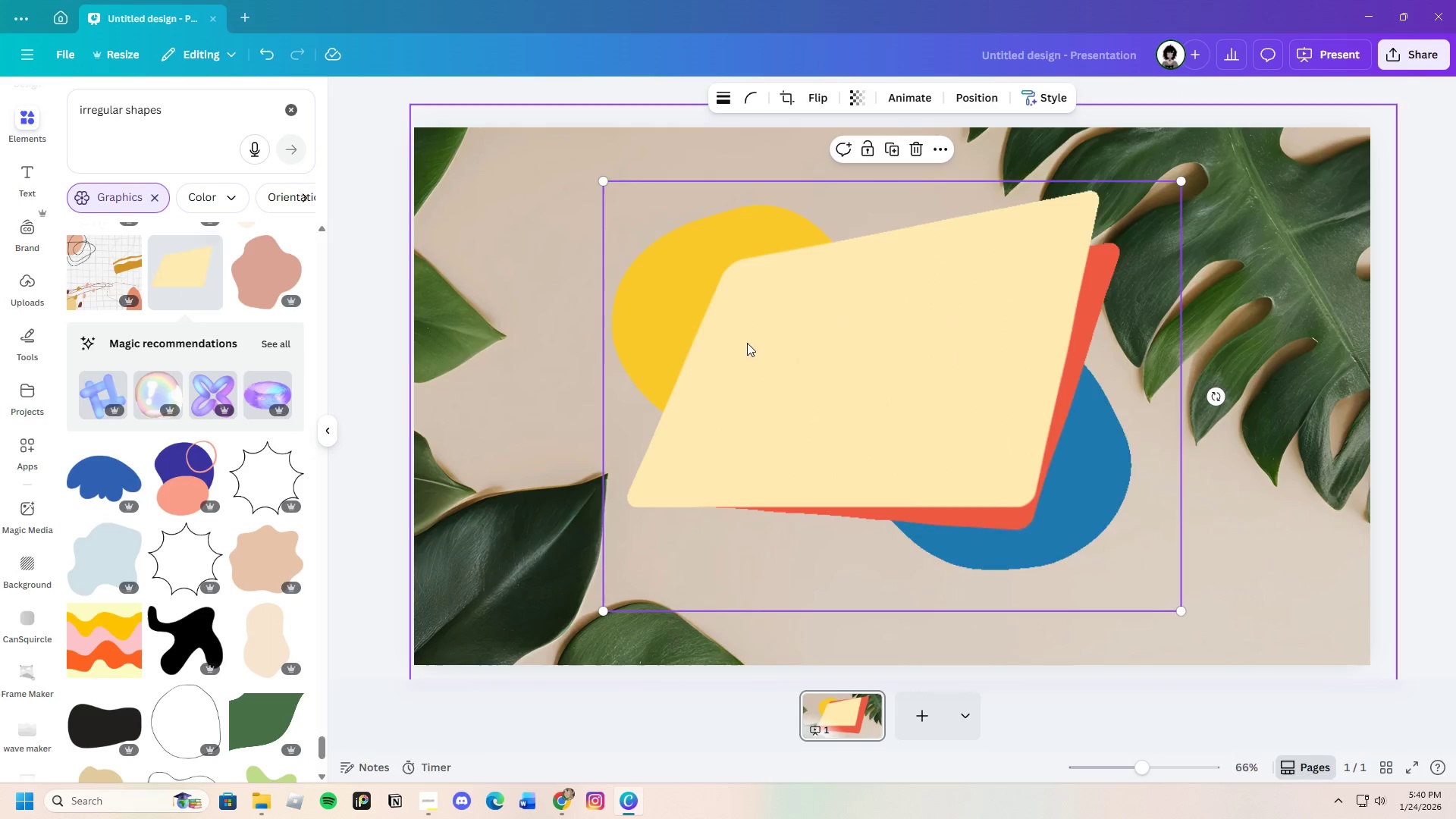 
left_click_drag(start_coordinate=[799, 344], to_coordinate=[996, 392])
 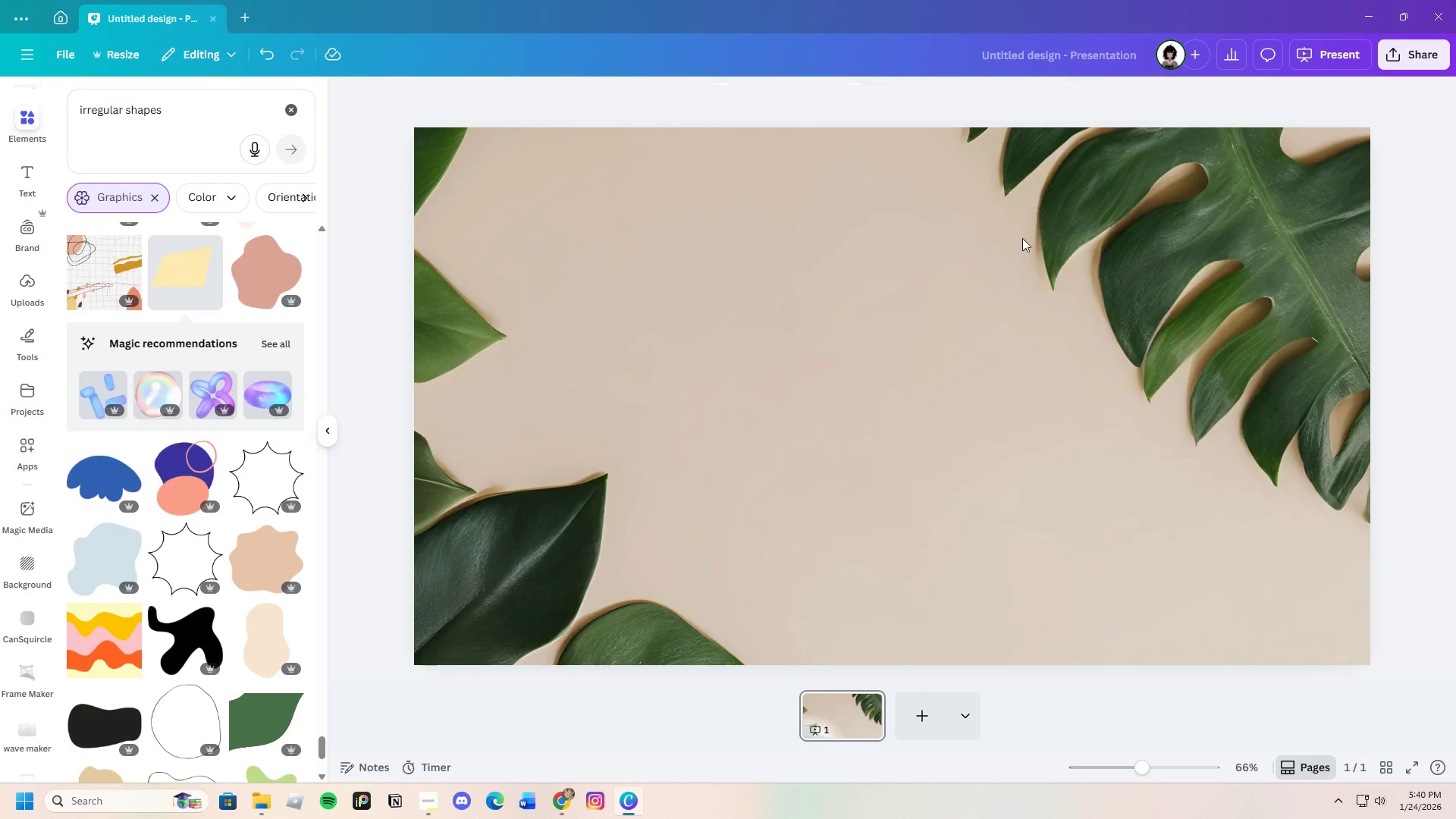 
left_click([279, 338])
 